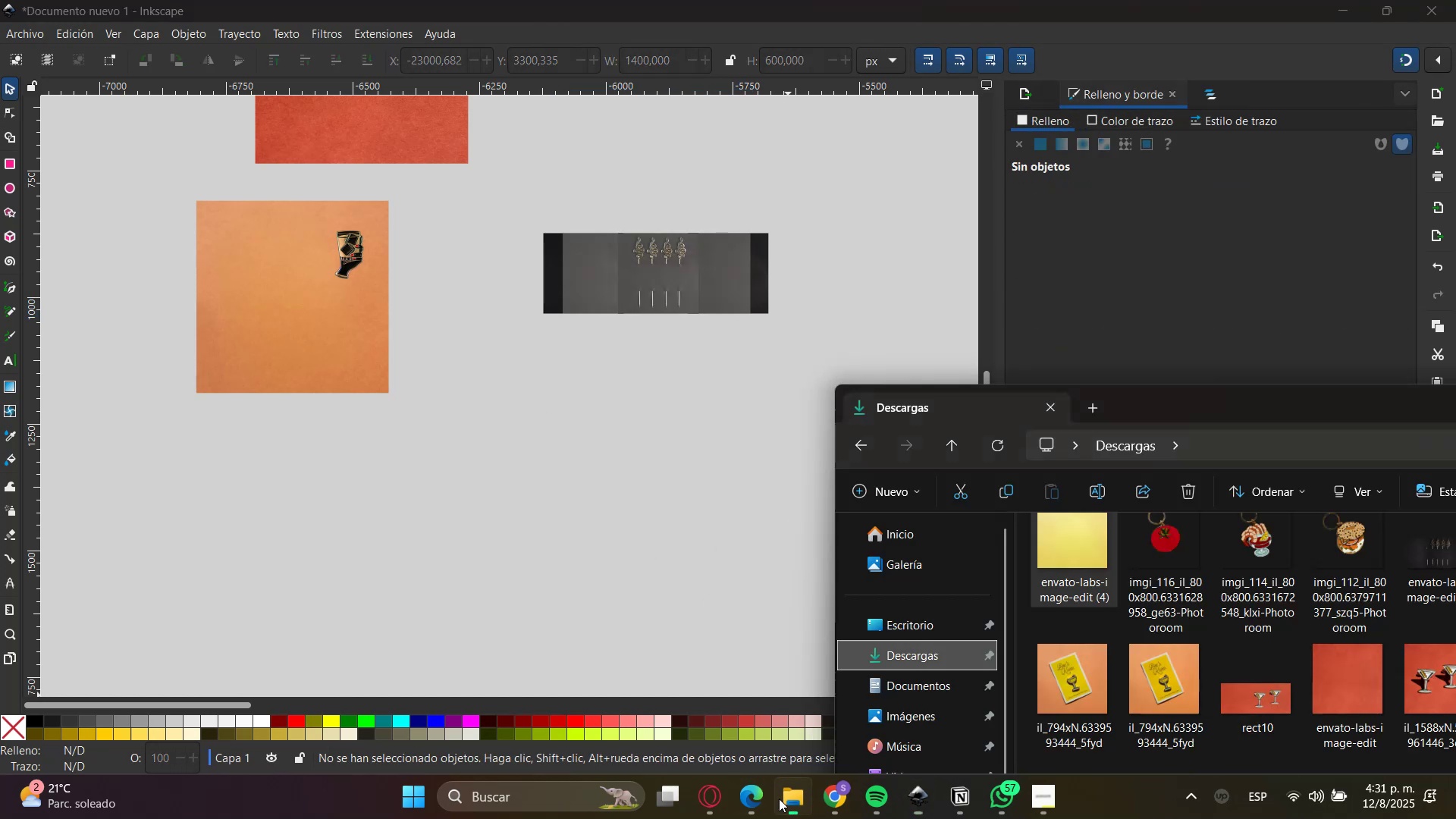 
left_click_drag(start_coordinate=[1091, 523], to_coordinate=[607, 493])
 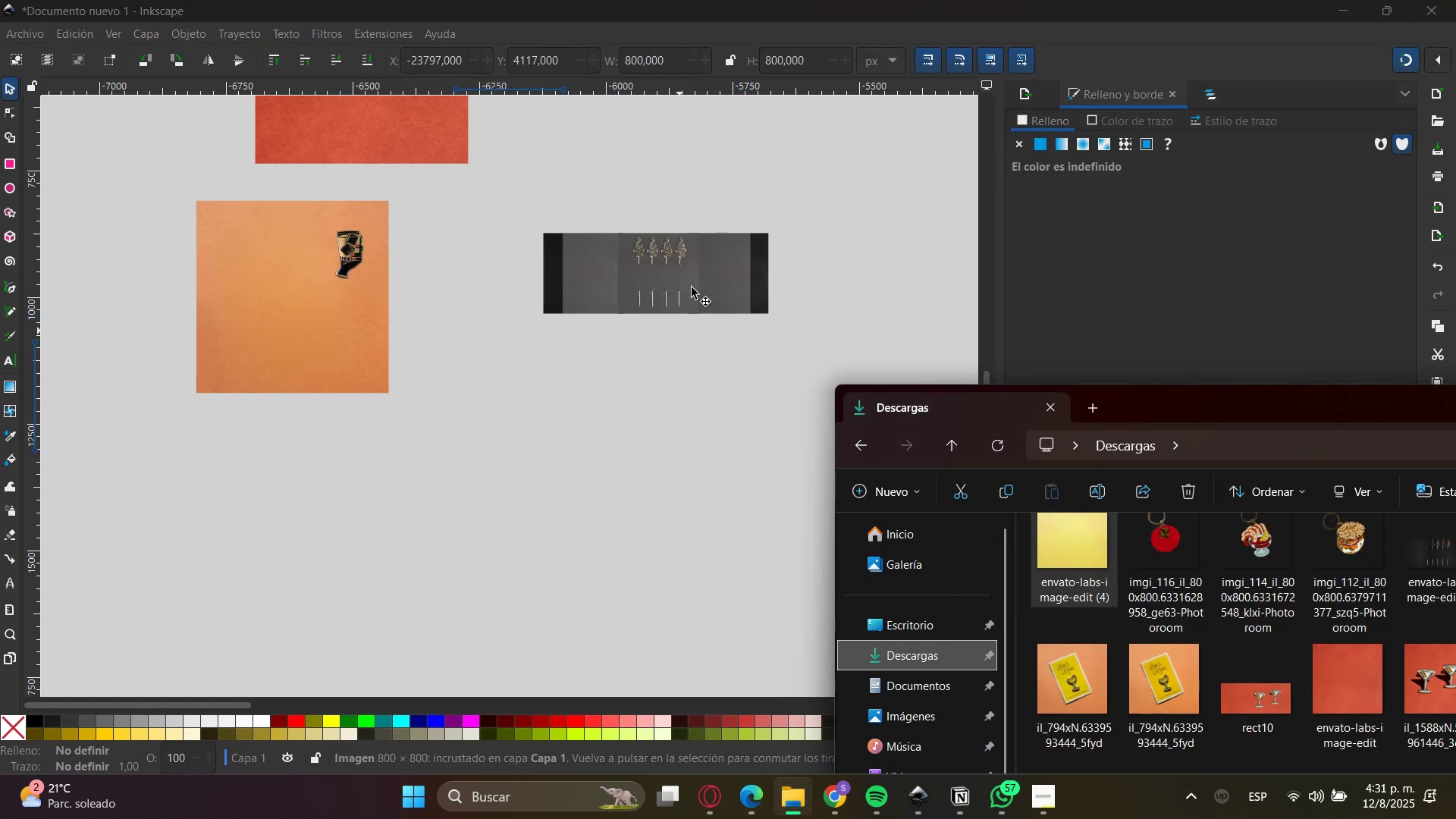 
left_click_drag(start_coordinate=[708, 271], to_coordinate=[771, 398])
 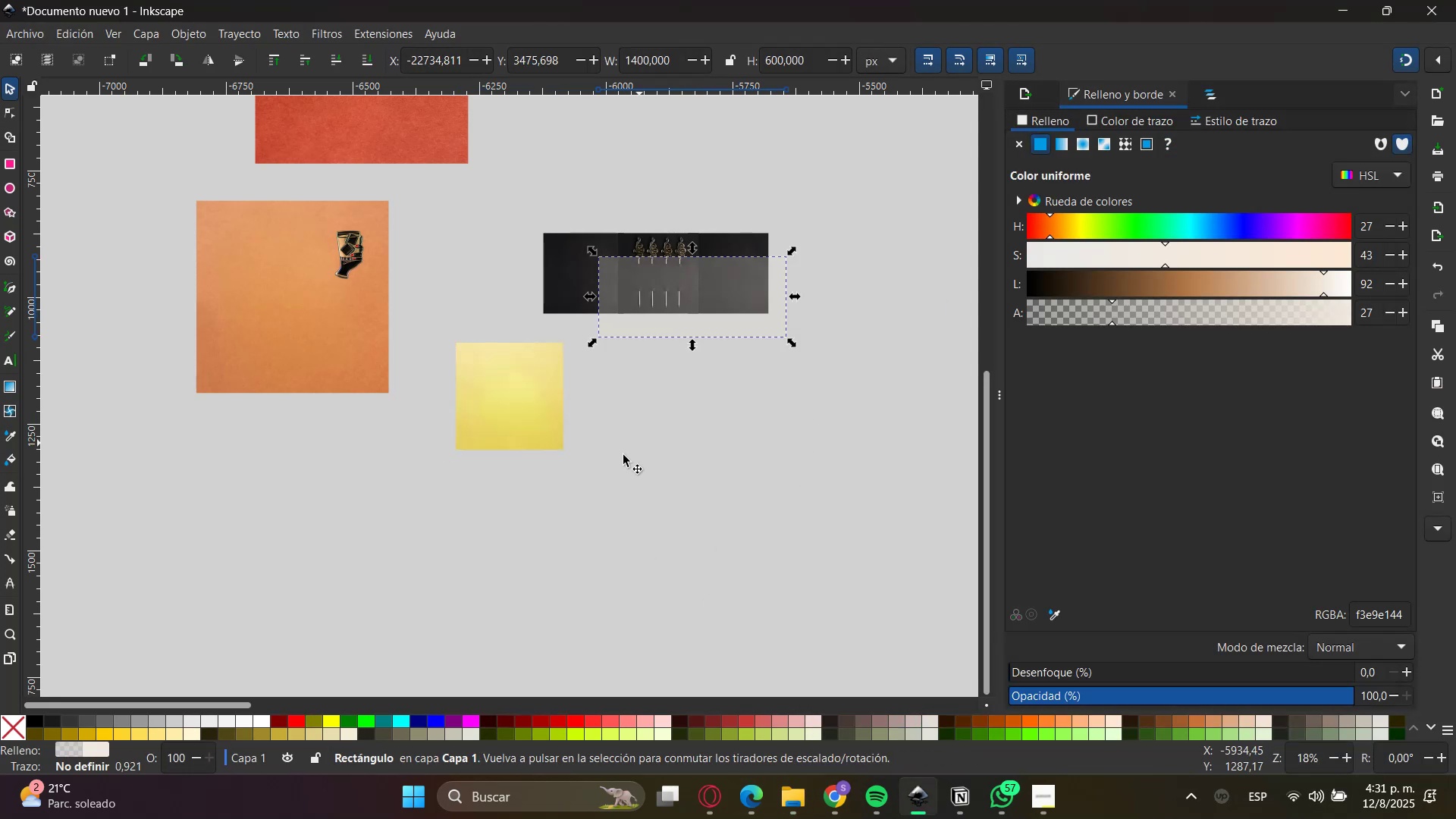 
left_click([543, 392])
 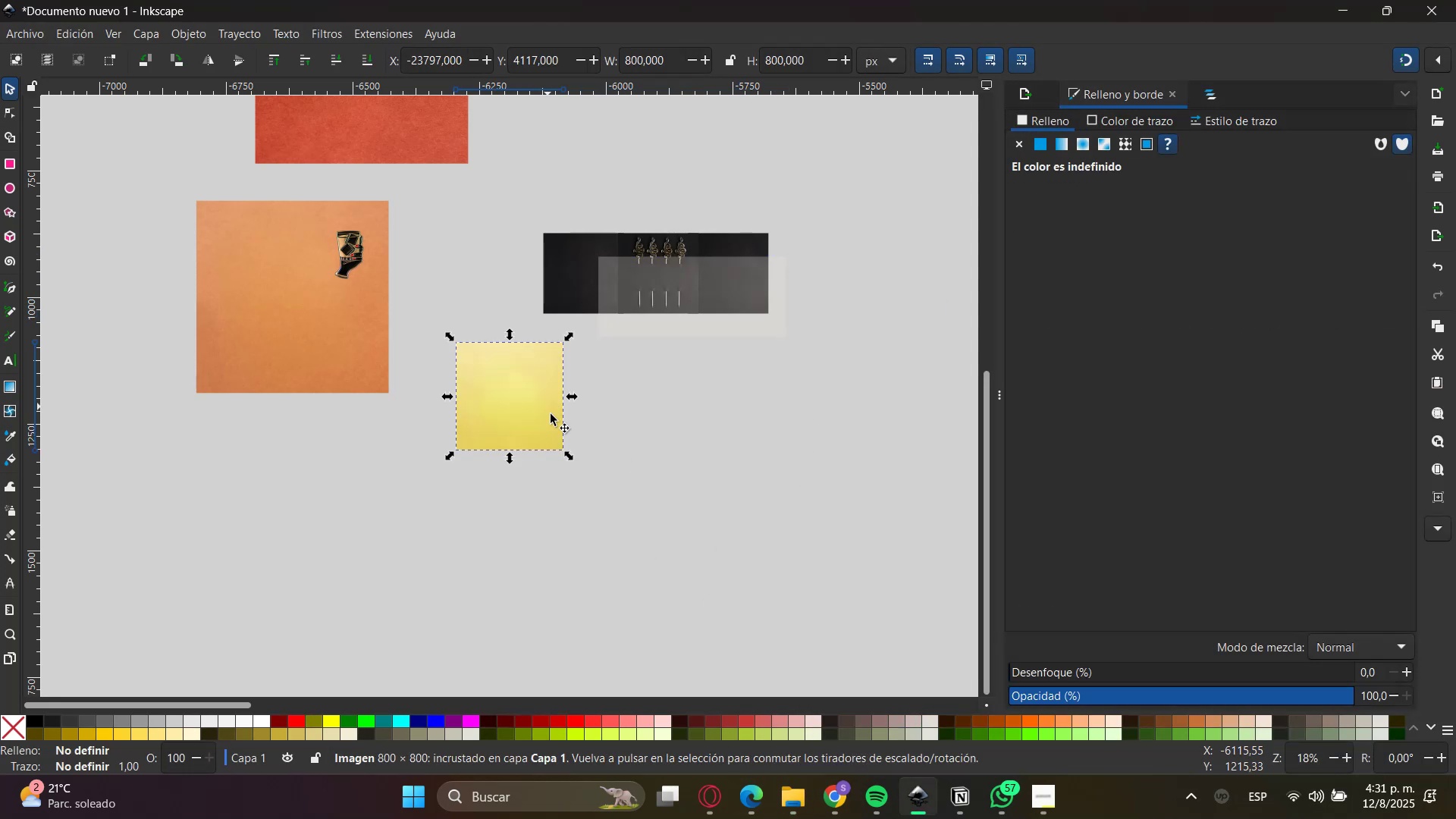 
hold_key(key=ControlLeft, duration=0.84)
left_click_drag(start_coordinate=[565, 451], to_coordinate=[716, 550])
 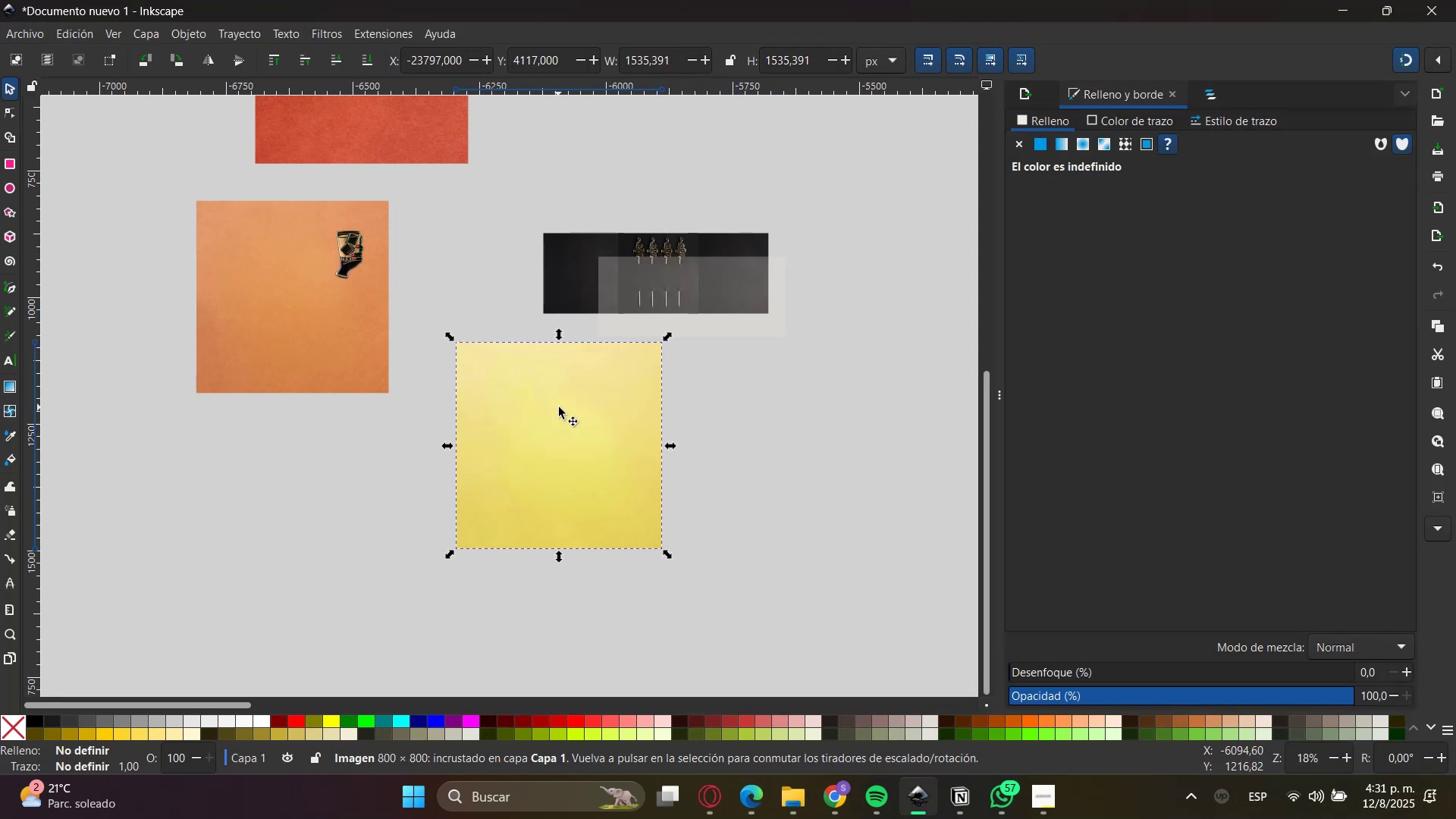 
left_click_drag(start_coordinate=[656, 293], to_coordinate=[516, 394])
 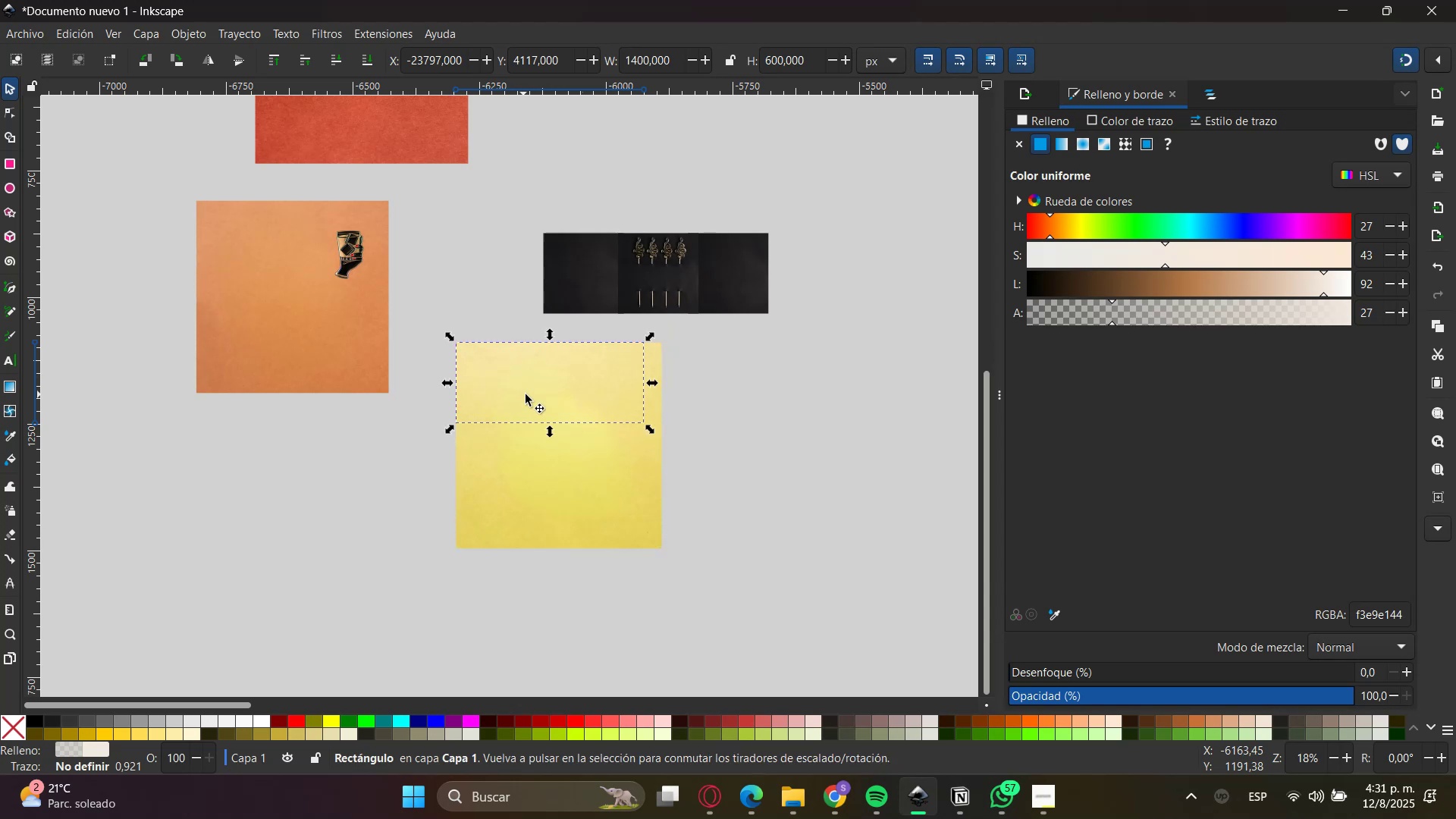 
hold_key(key=ControlLeft, duration=0.69)
scroll: coordinate [582, 409], scroll_direction: up, amount: 3.0
 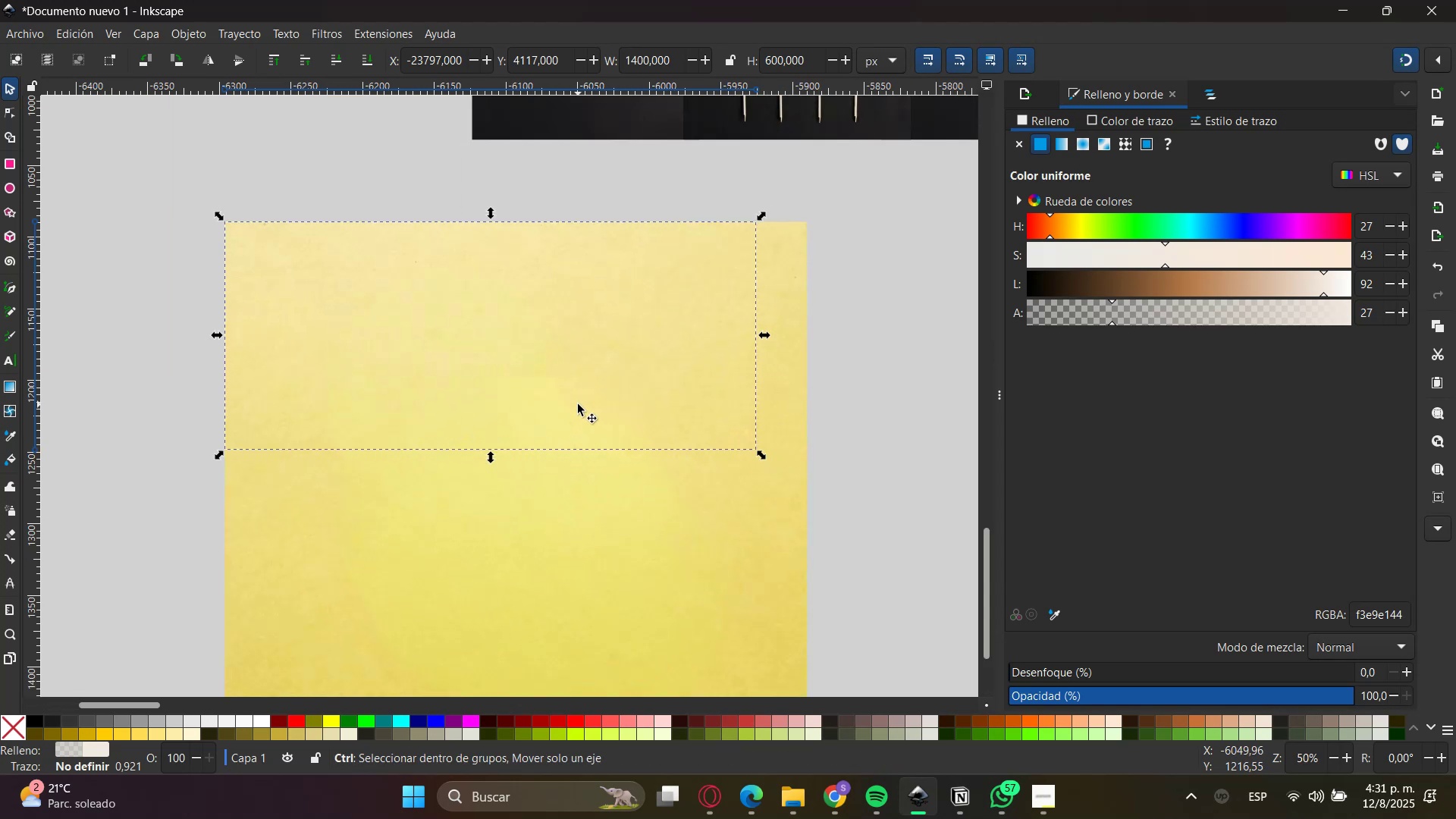 
left_click_drag(start_coordinate=[585, 374], to_coordinate=[574, 556])
 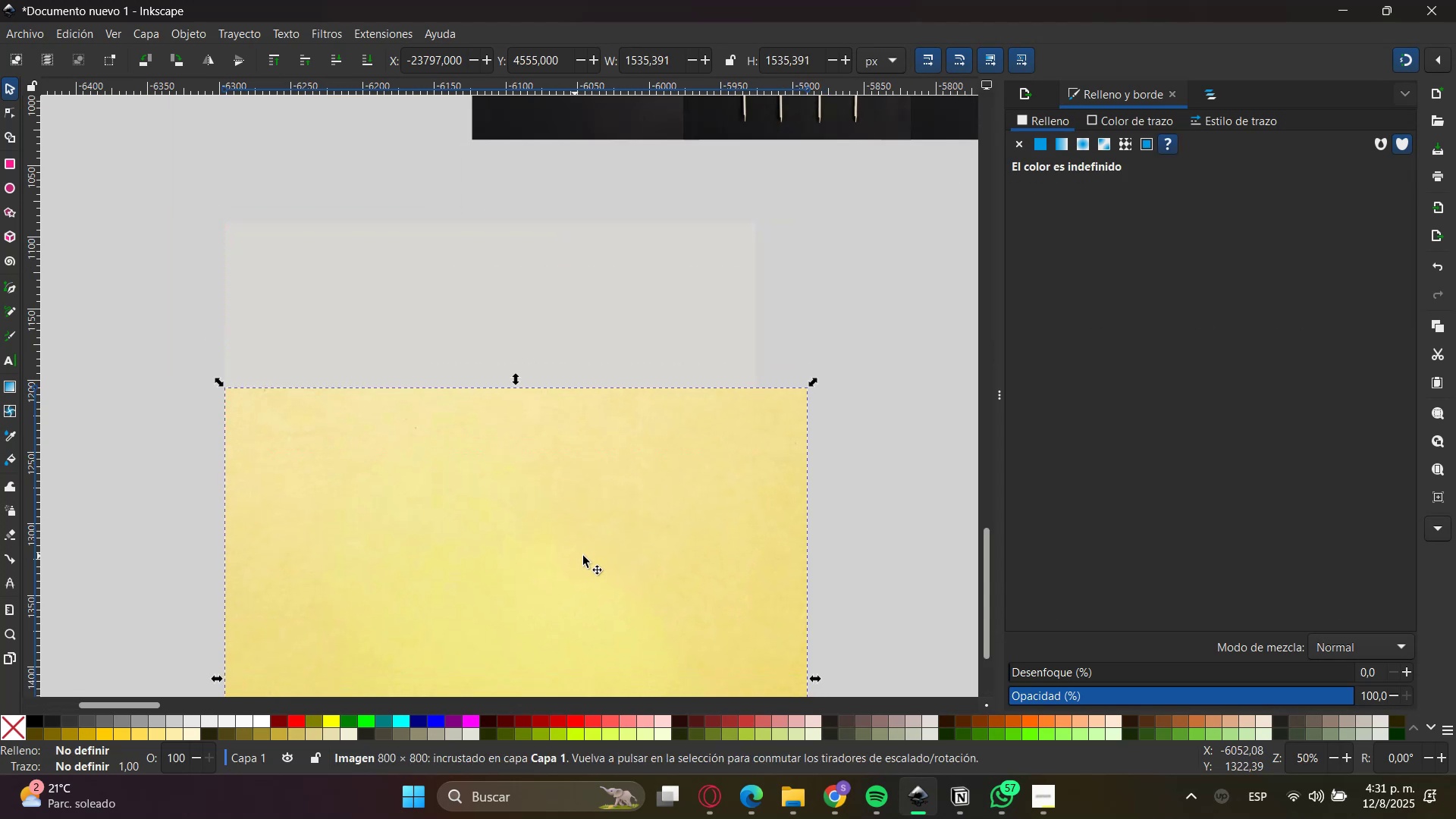 
left_click([919, 530])
 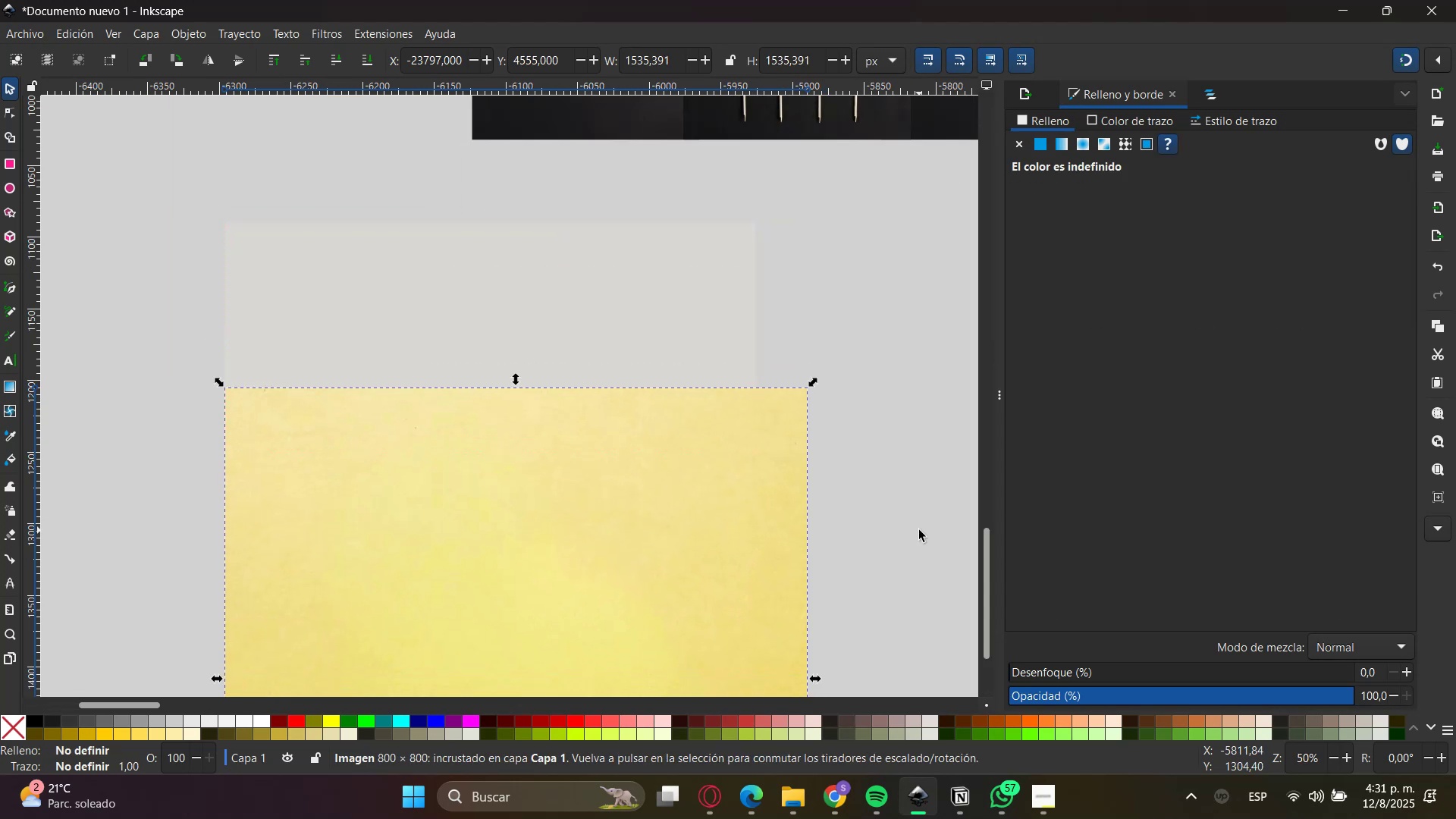 
key(Control+ControlLeft)
 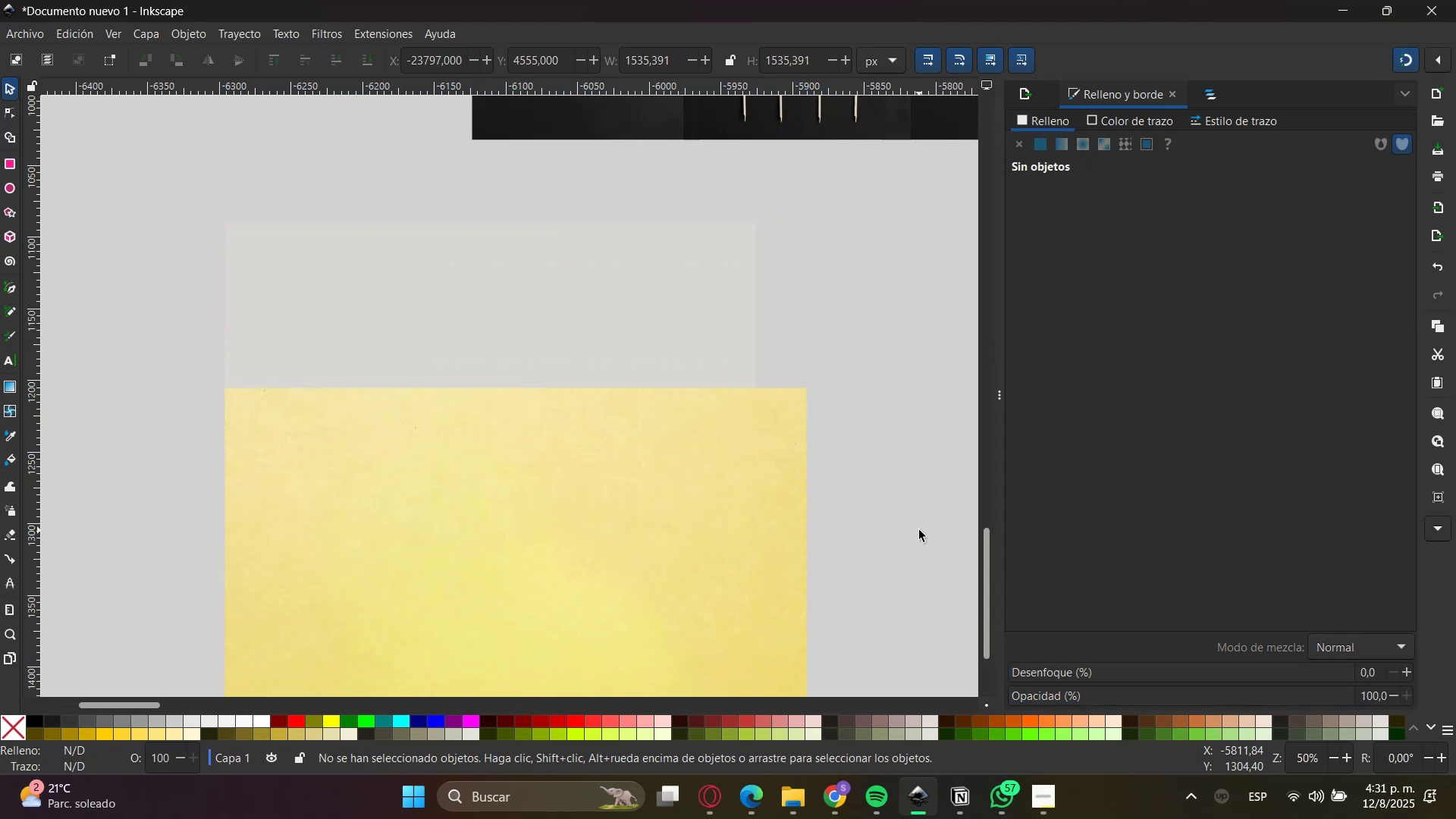 
key(Control+Z)
 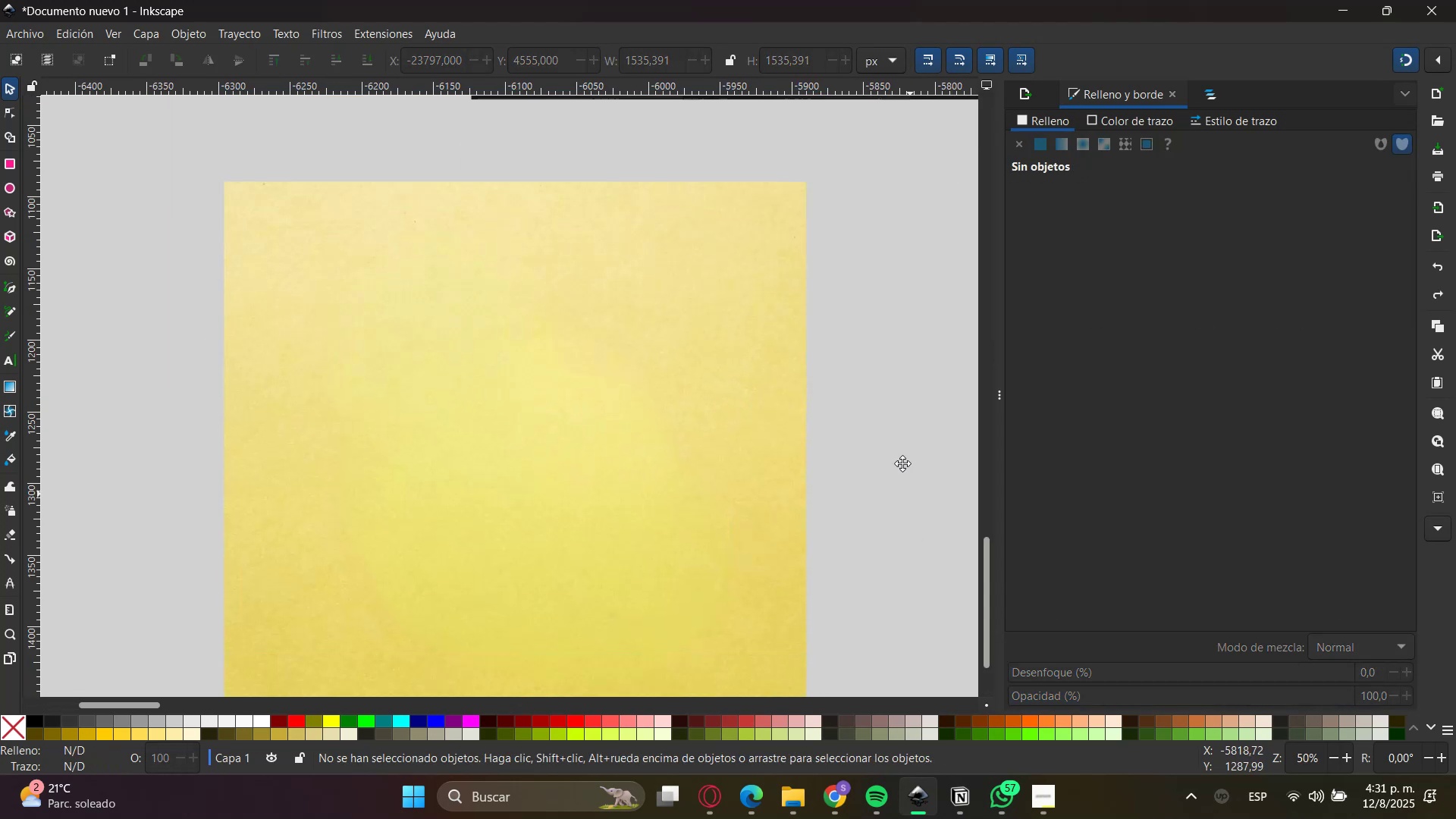 
left_click_drag(start_coordinate=[460, 159], to_coordinate=[893, 289])
 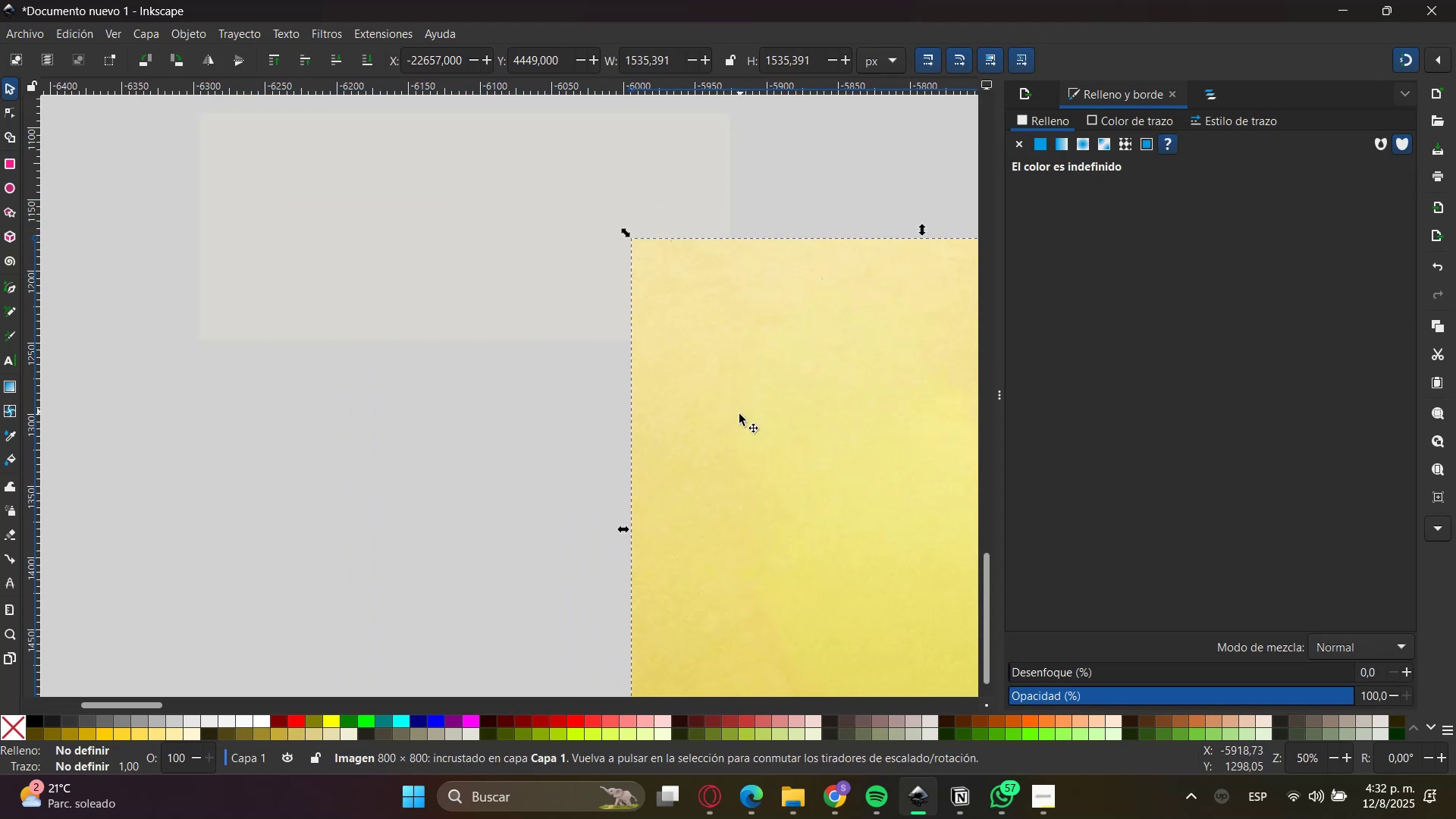 
hold_key(key=ControlLeft, duration=0.46)
scroll: coordinate [498, 319], scroll_direction: down, amount: 2.0
 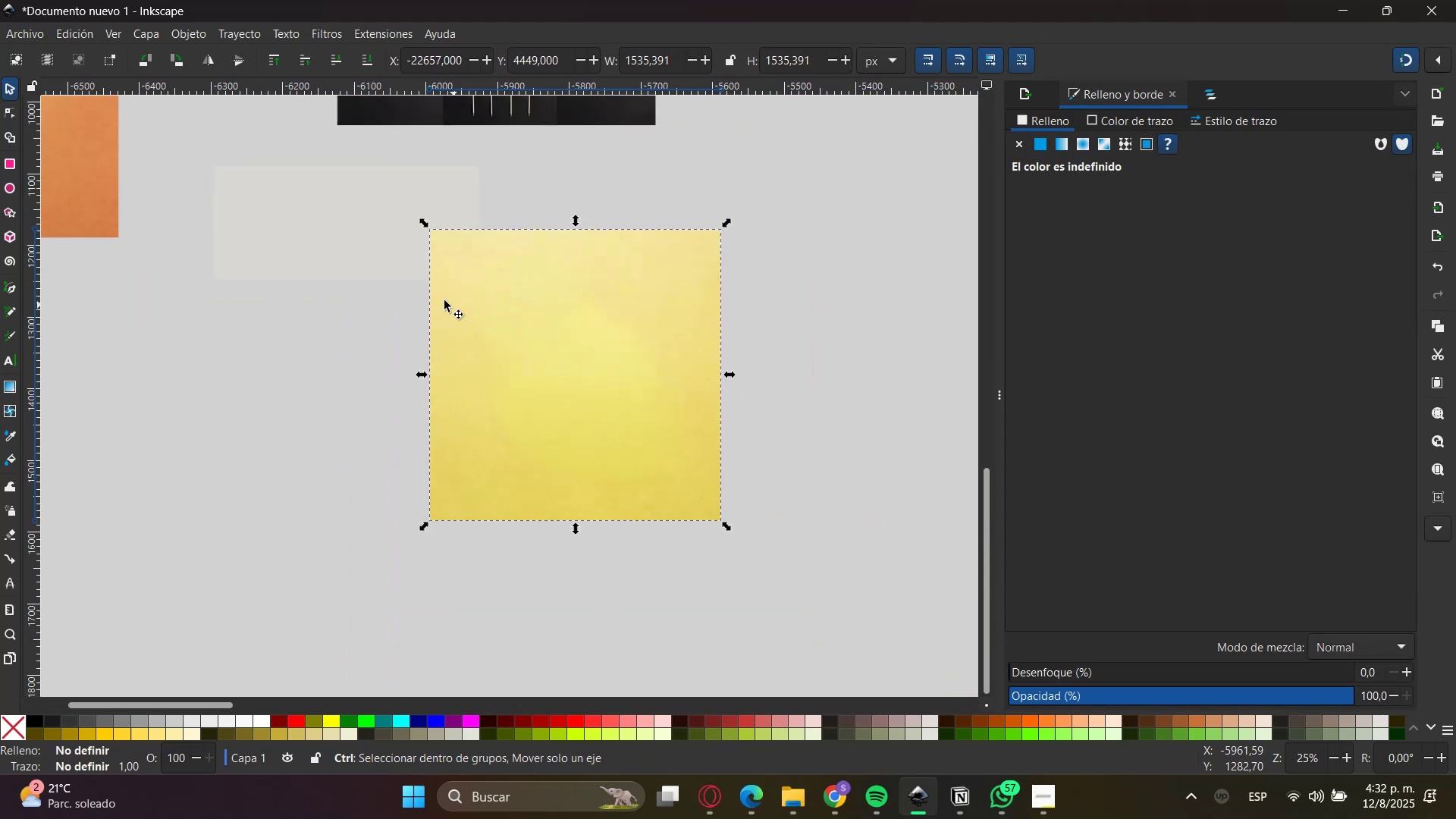 
left_click_drag(start_coordinate=[367, 237], to_coordinate=[593, 394])
 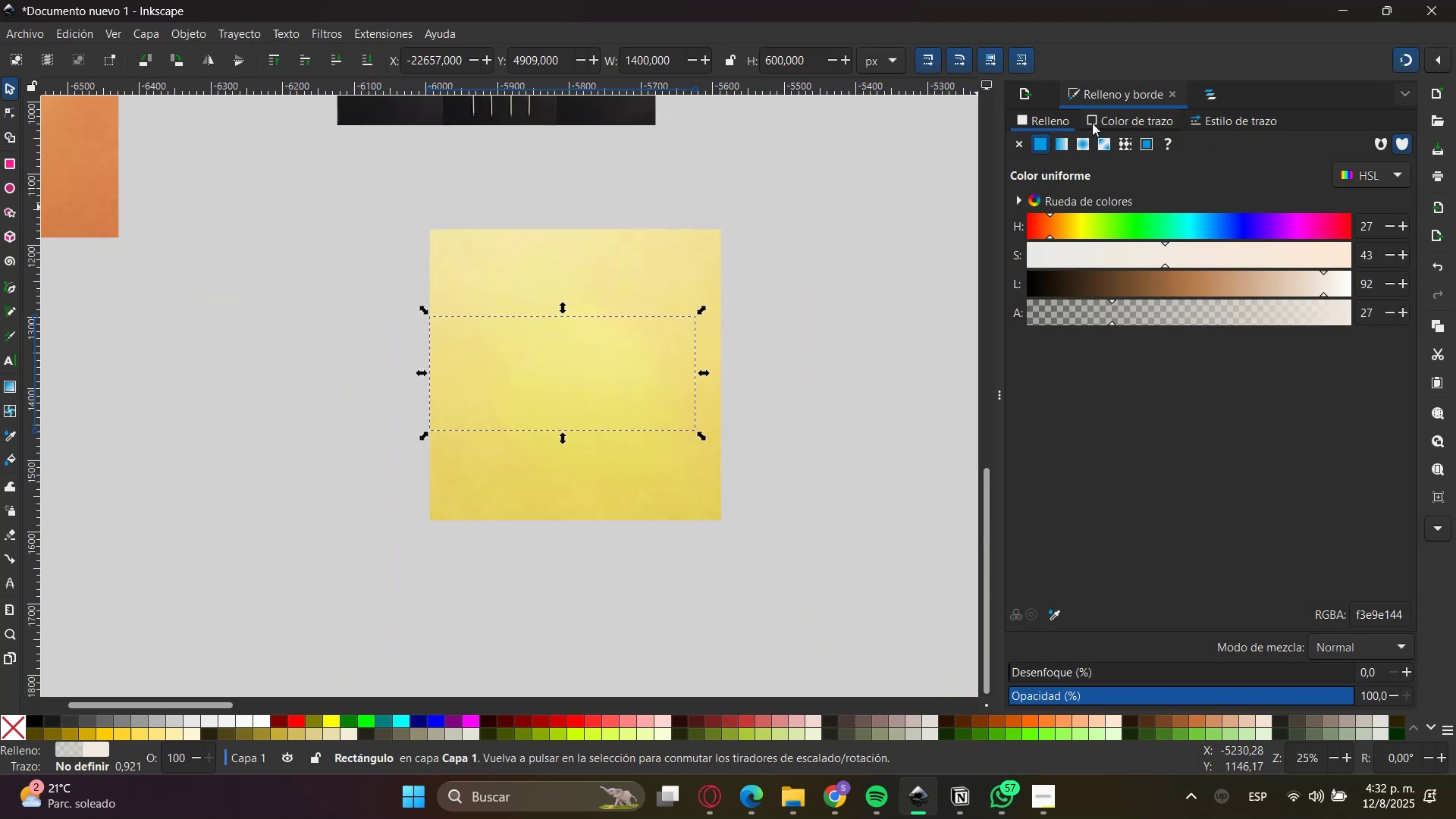 
double_click([1225, 99])
 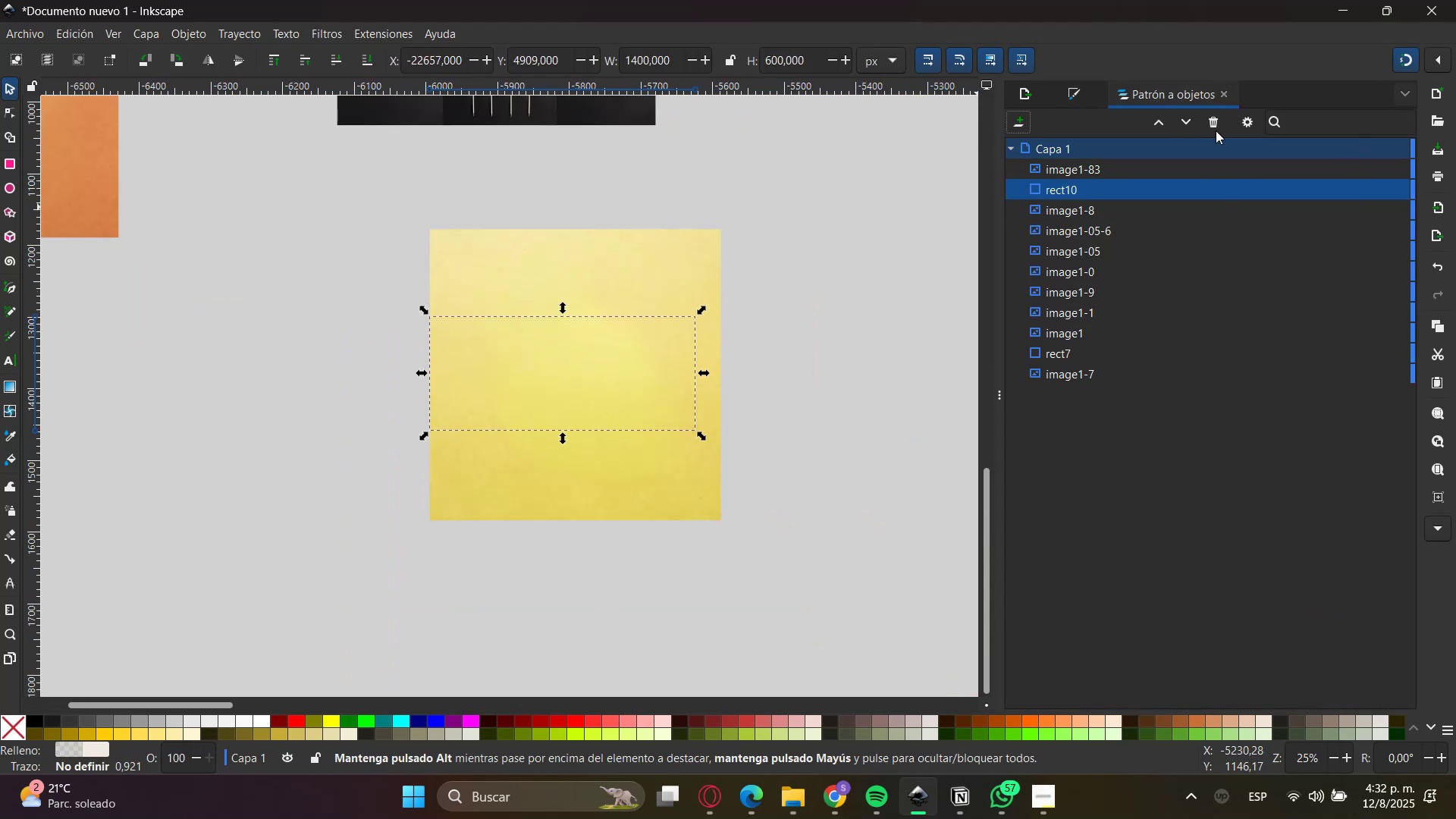 
left_click([1166, 124])
 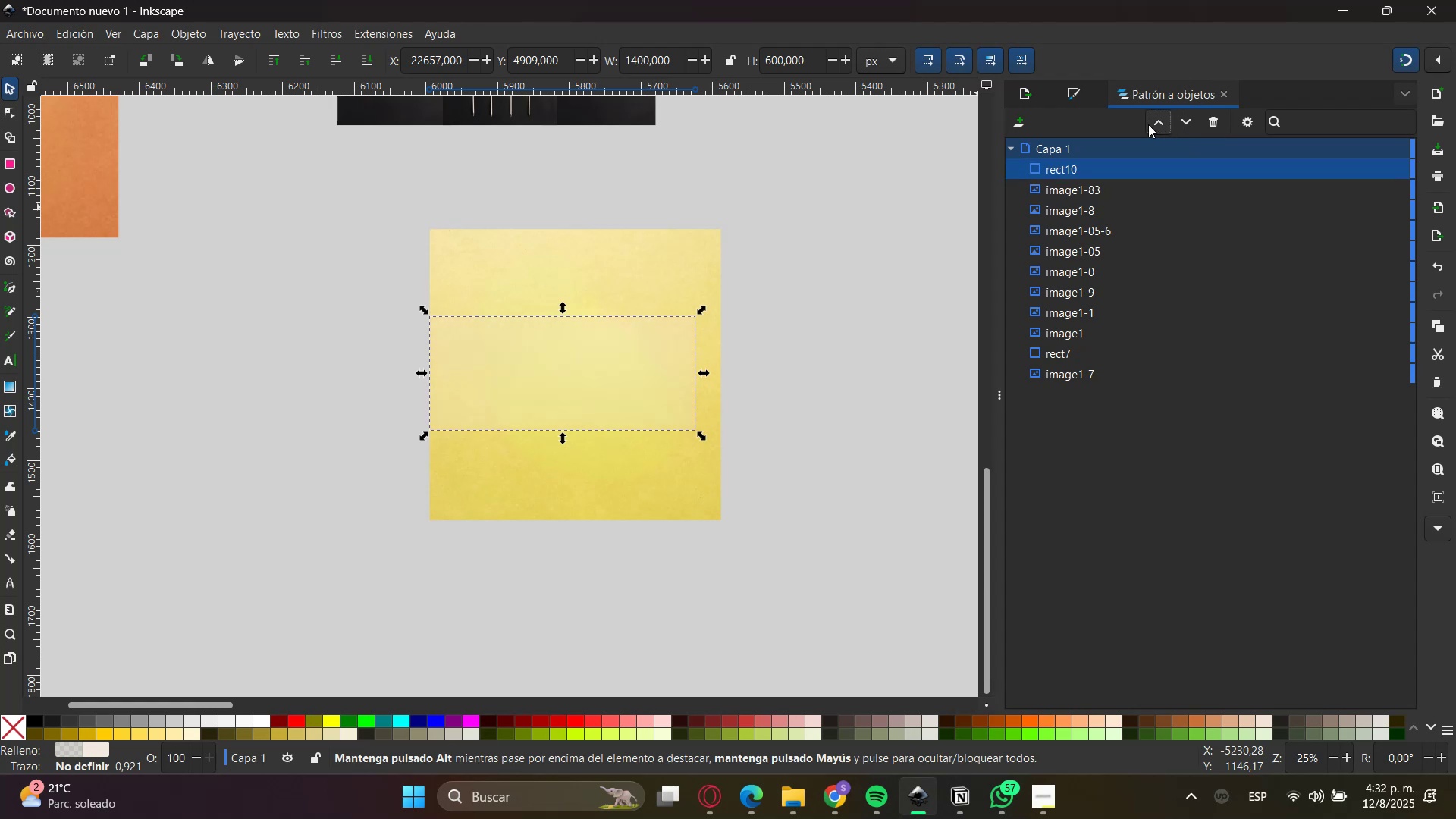 
key(Control+PageDown)
 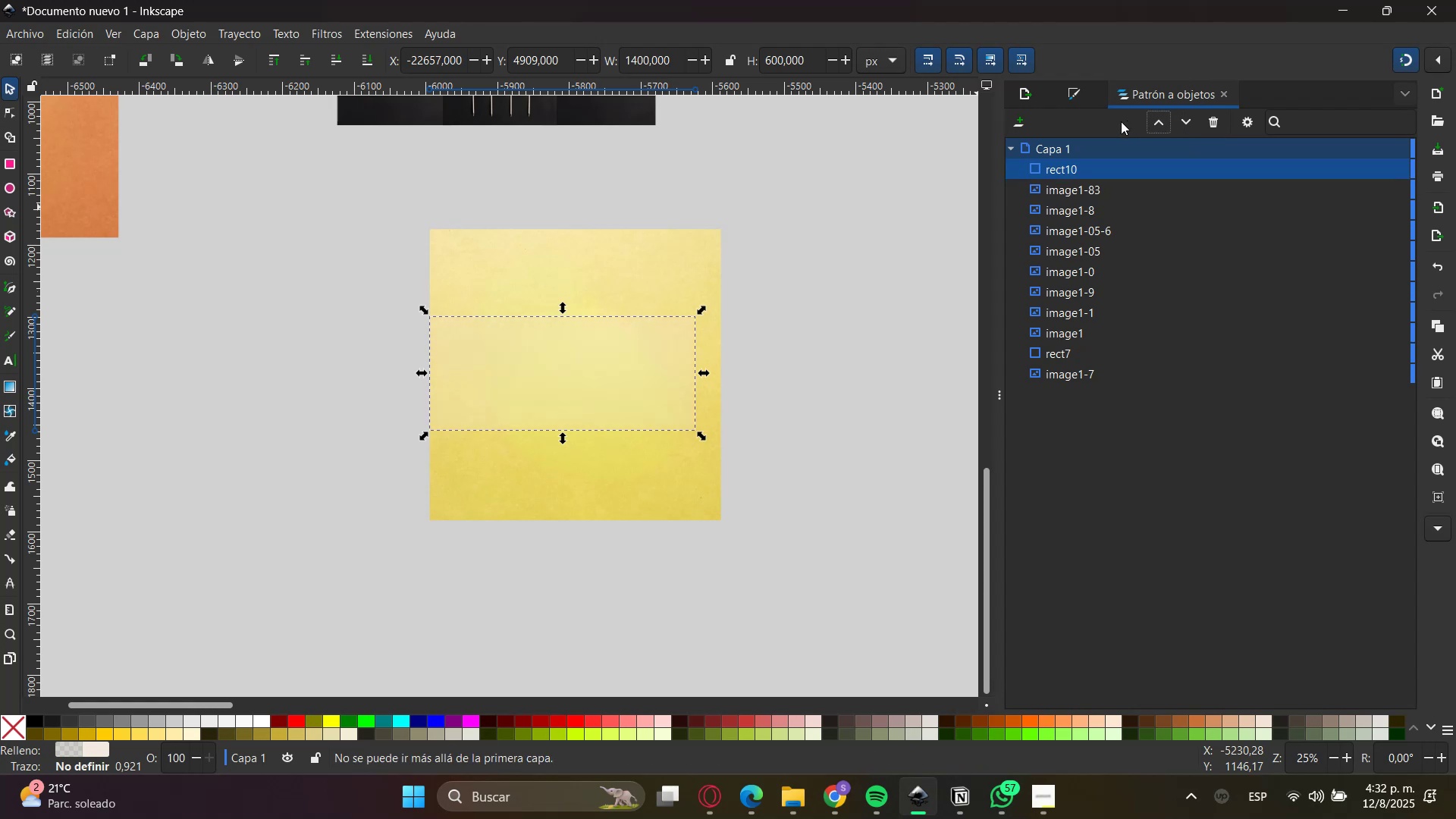 
key(MediaTrackNext)
 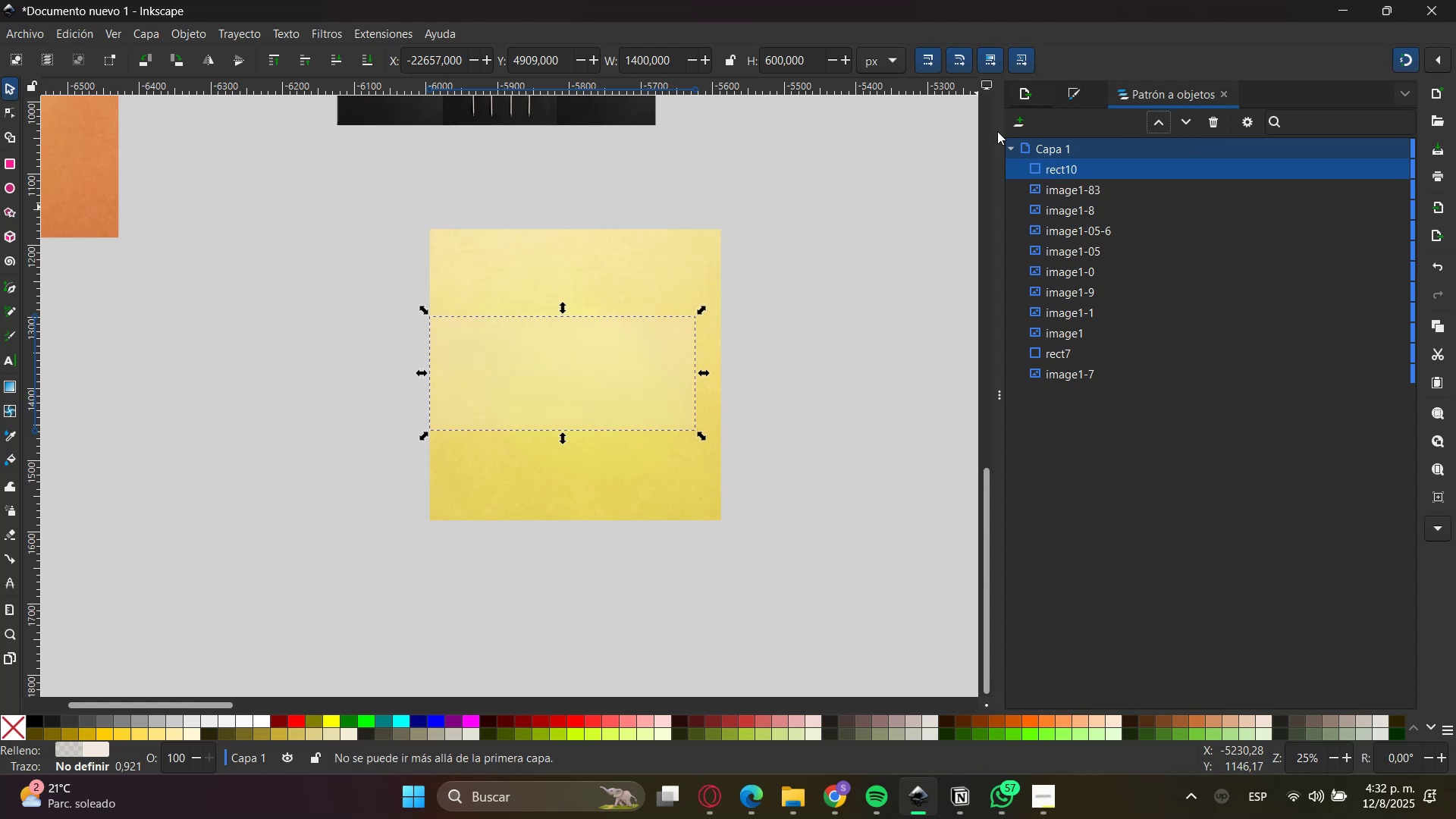 
left_click([623, 281])
 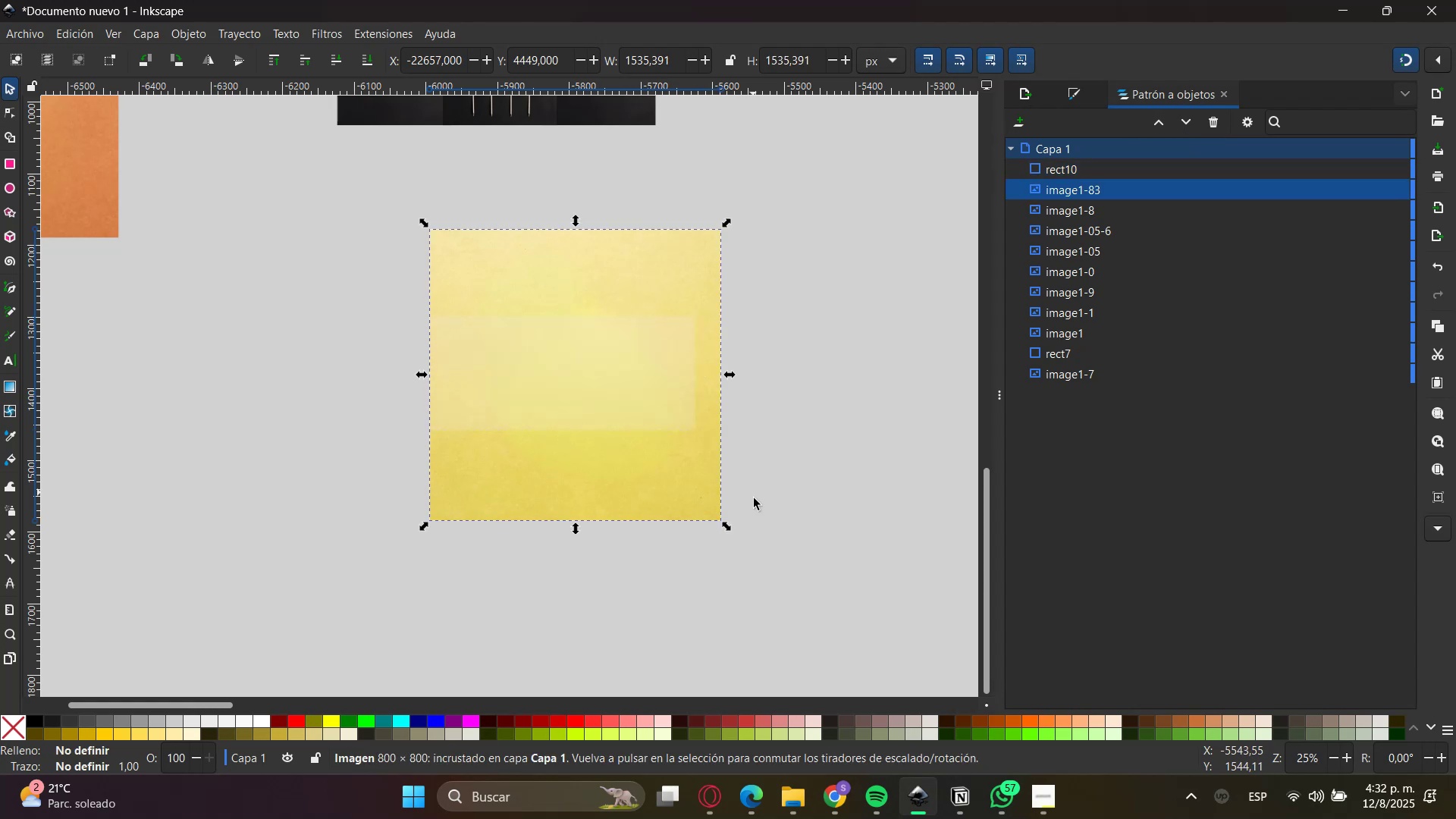 
hold_key(key=ControlLeft, duration=1.5)
left_click_drag(start_coordinate=[723, 526], to_coordinate=[696, 519])
 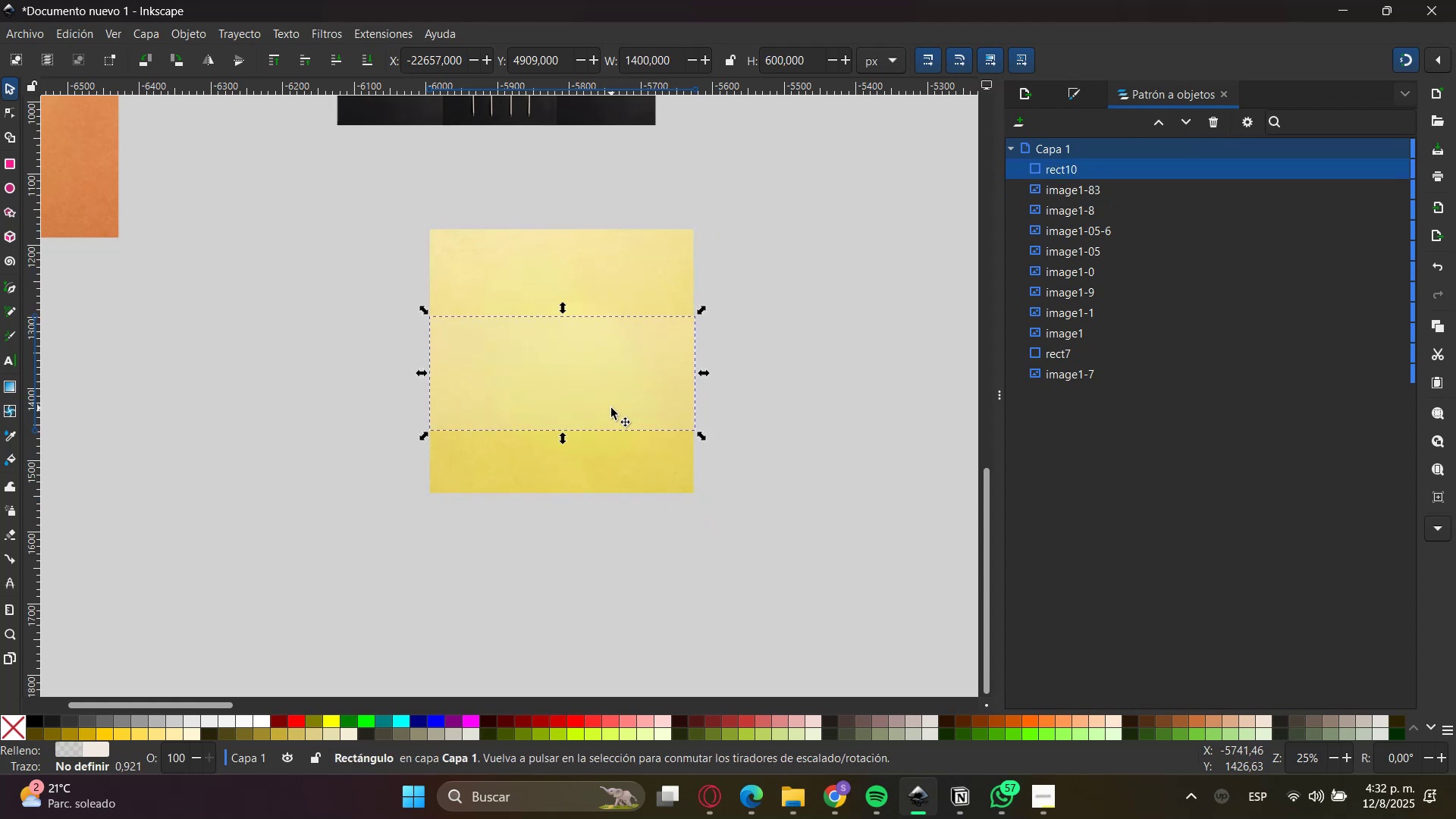 
hold_key(key=ControlLeft, duration=0.42)
 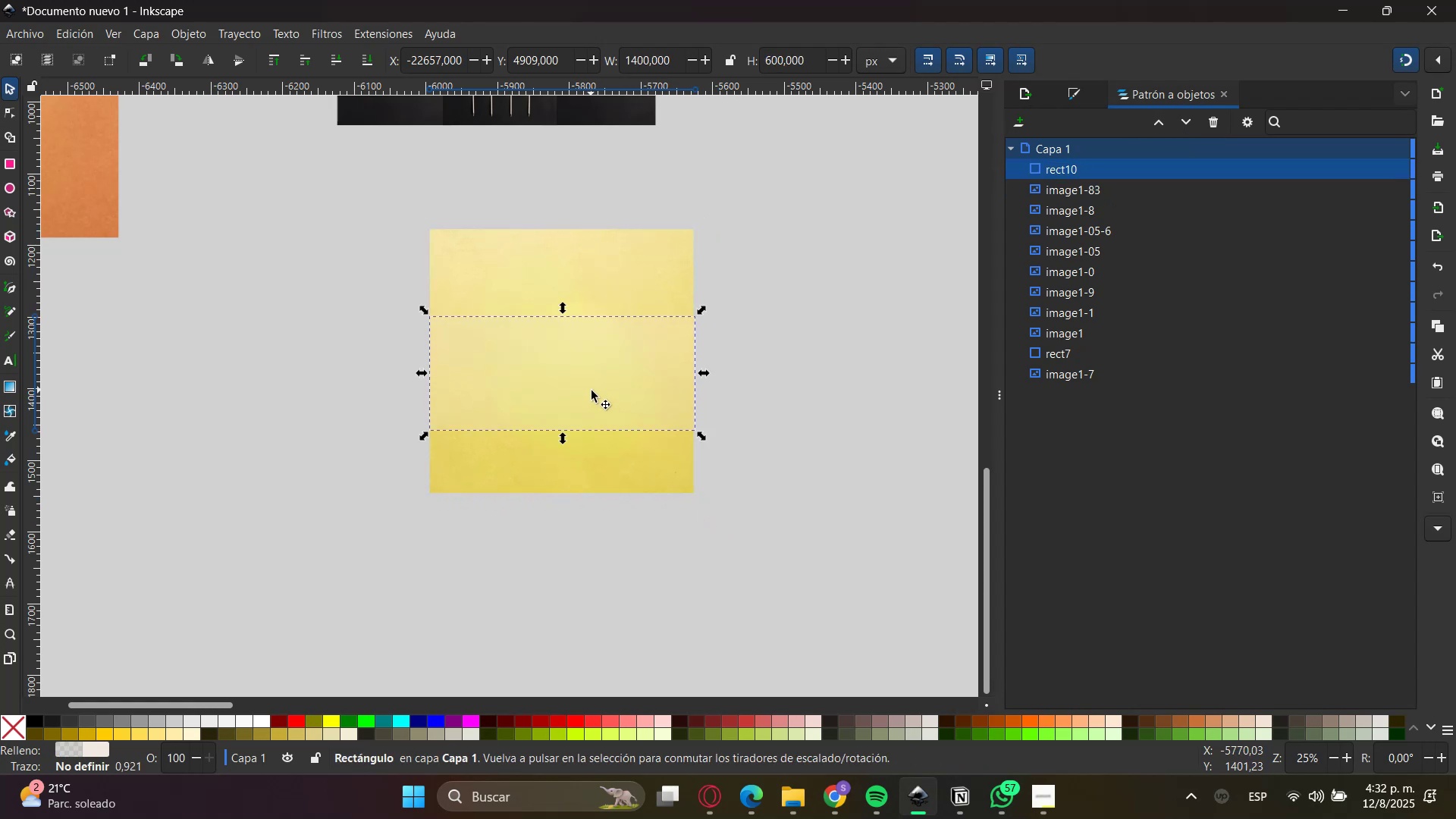 
left_click_drag(start_coordinate=[594, 392], to_coordinate=[592, 377])
 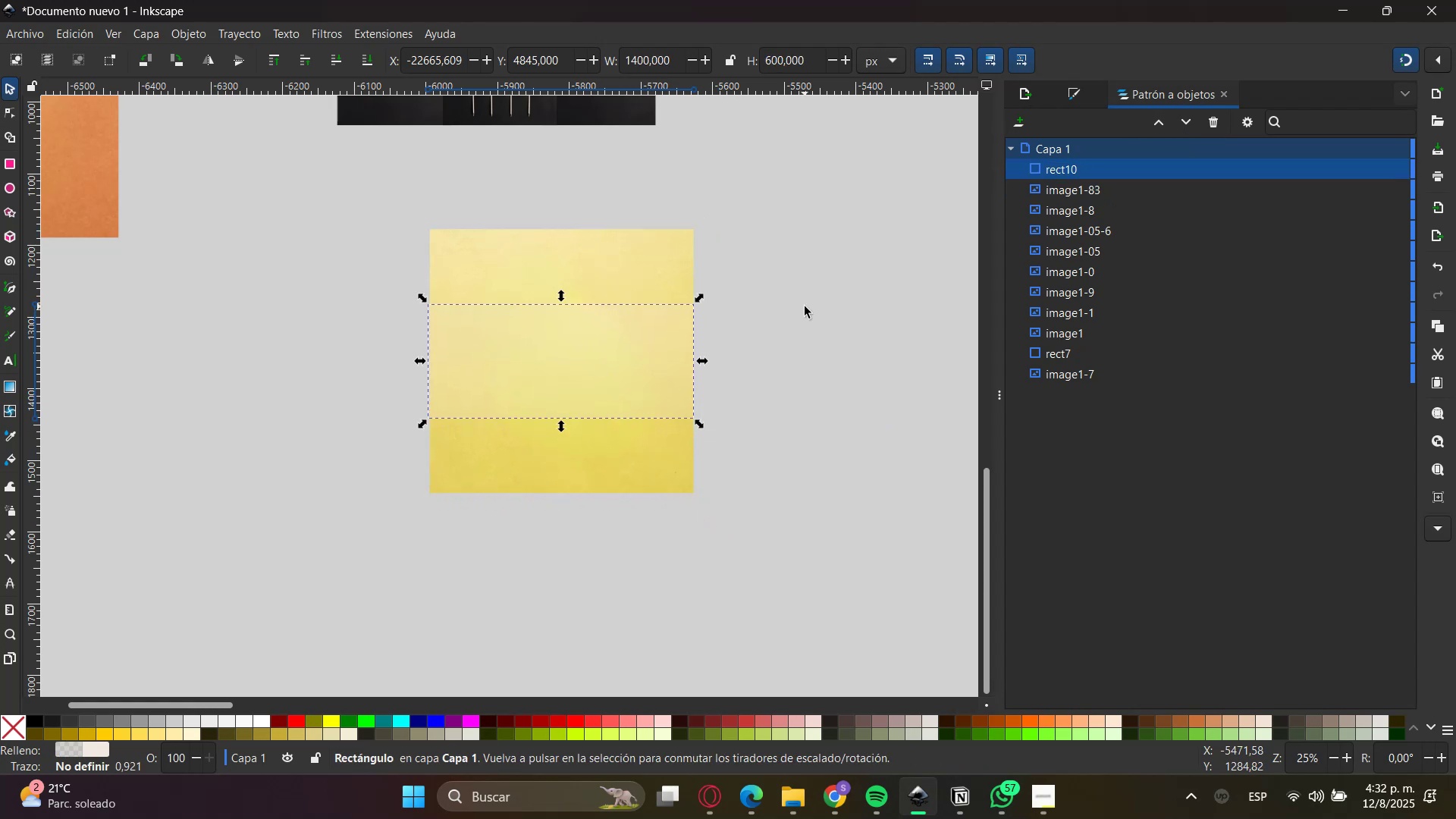 
hold_key(key=ControlLeft, duration=0.46)
scroll: coordinate [572, 373], scroll_direction: up, amount: 1.0
 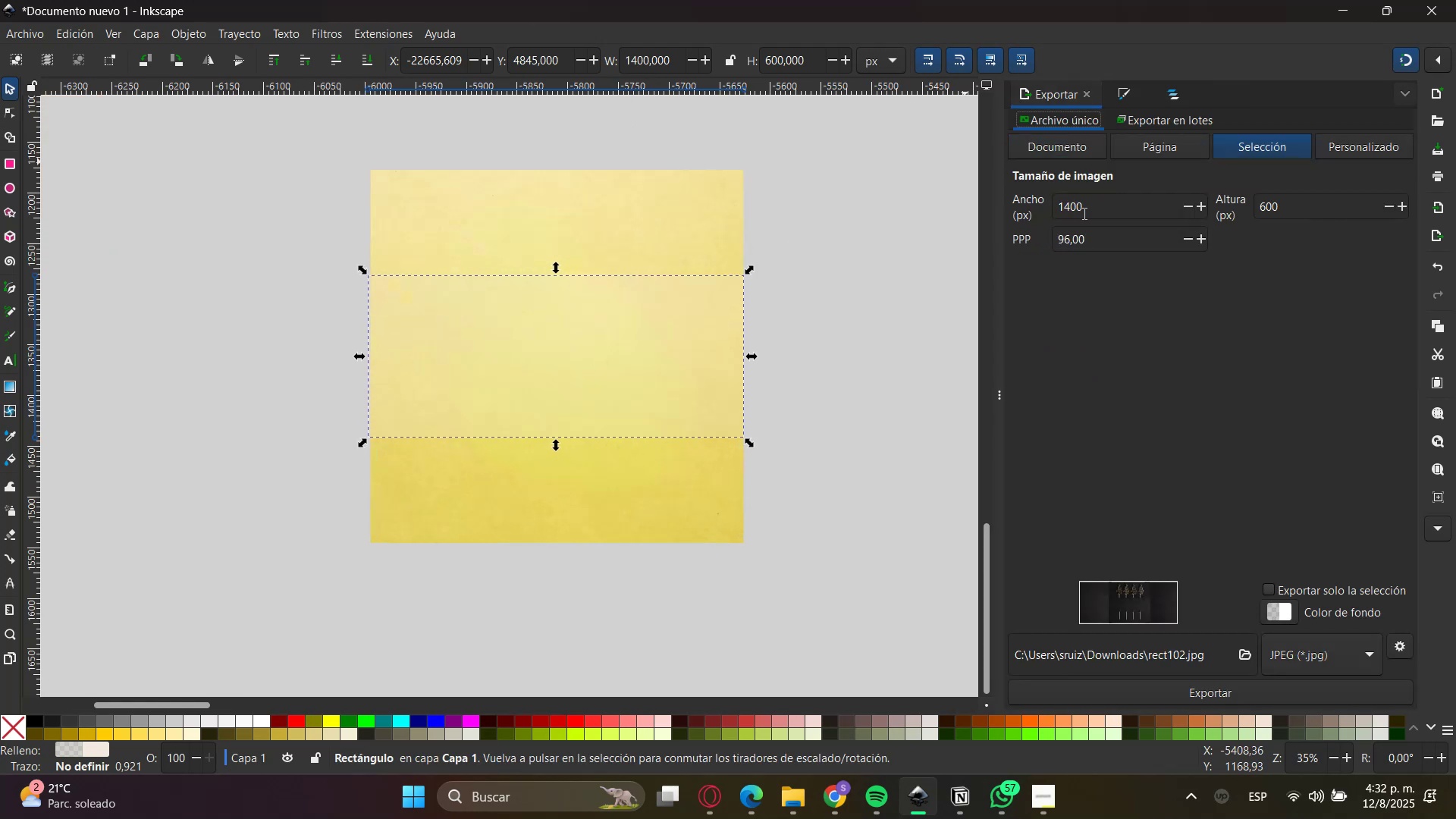 
left_click([1125, 86])
 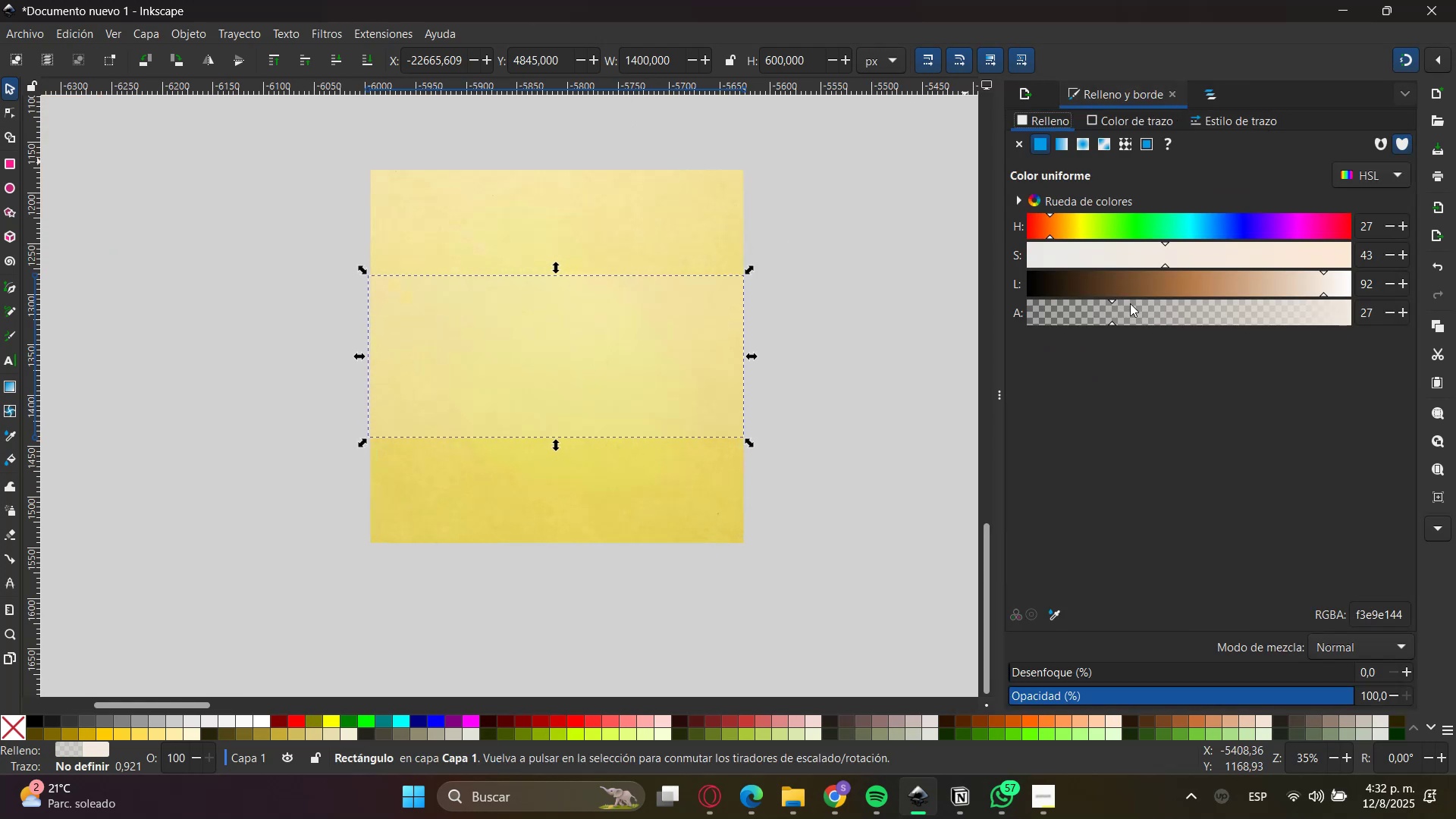 
left_click_drag(start_coordinate=[1084, 322], to_coordinate=[946, 340])
 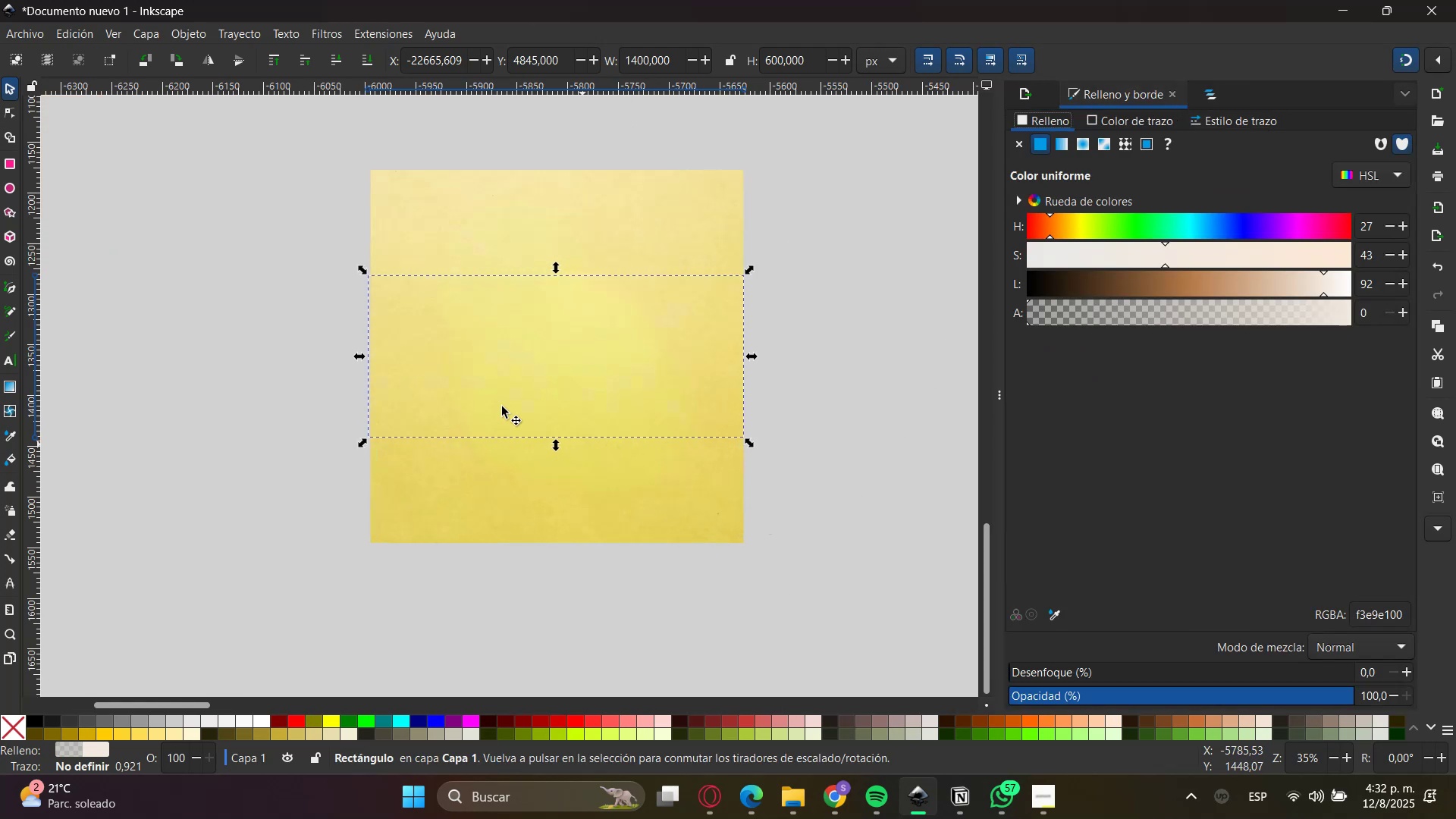 
left_click_drag(start_coordinate=[360, 357], to_coordinate=[364, 357])
 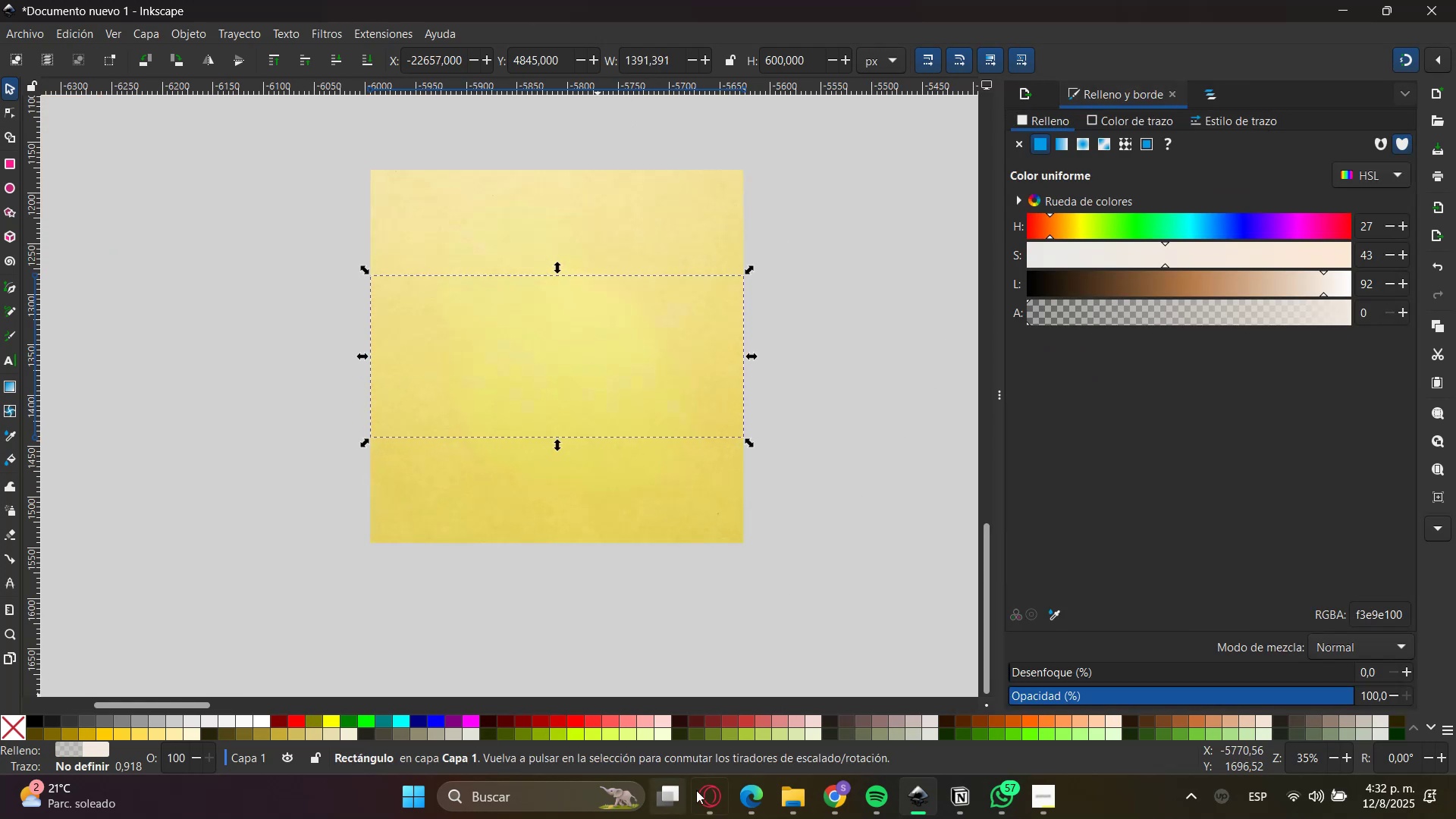 
left_click([790, 815])
 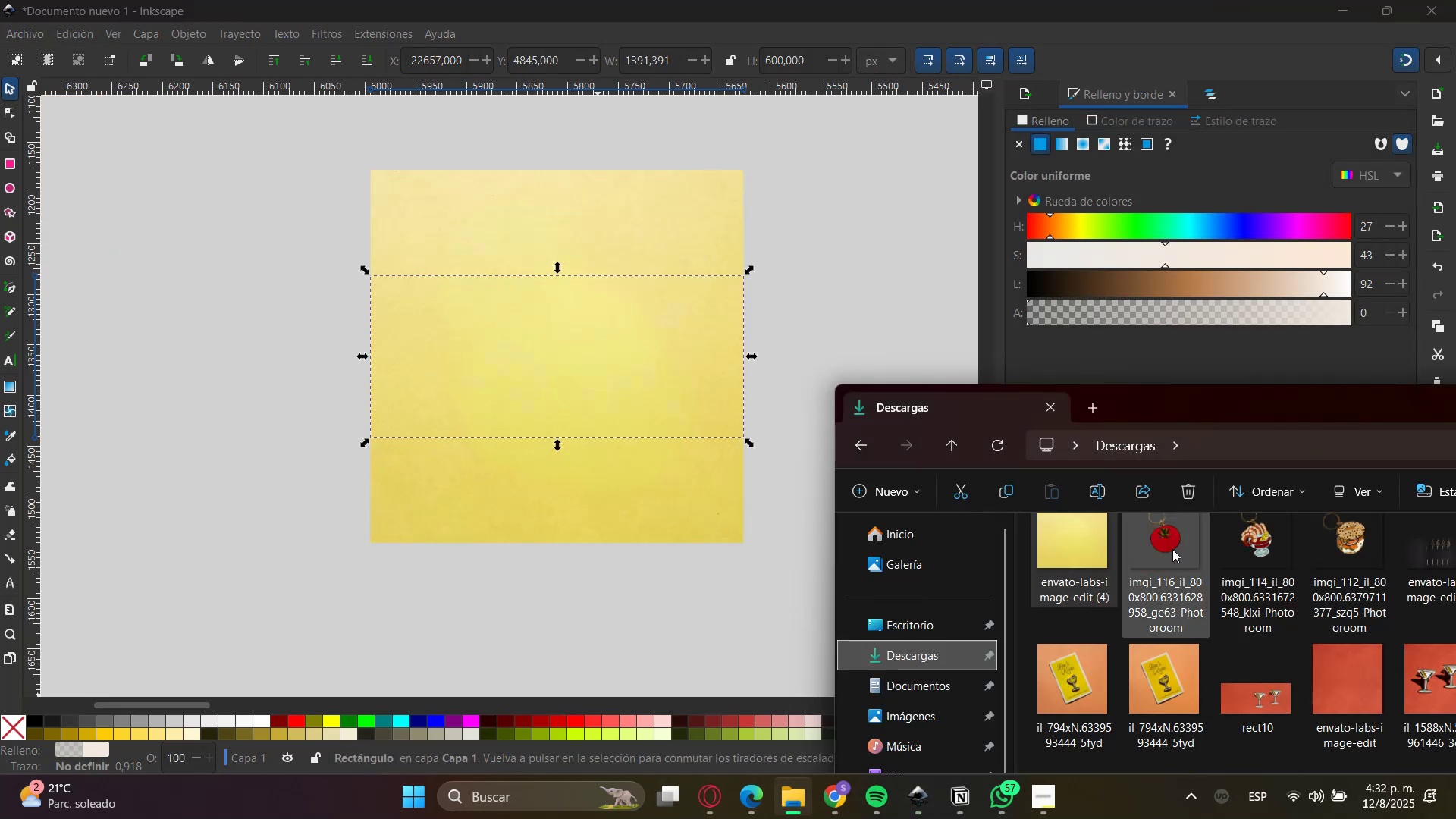 
left_click([1165, 570])
 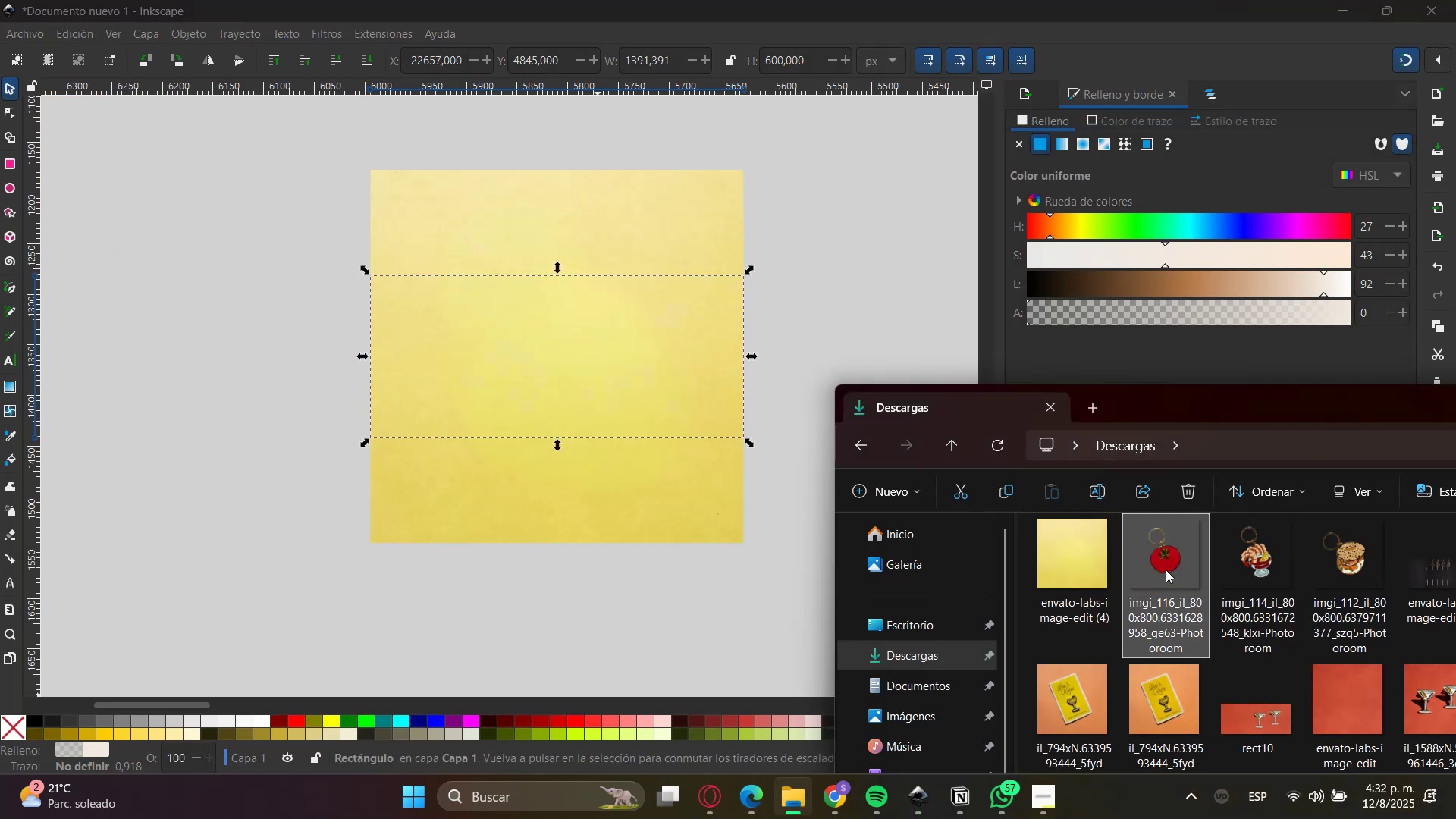 
hold_key(key=ControlLeft, duration=0.44)
double_click([1338, 570])
 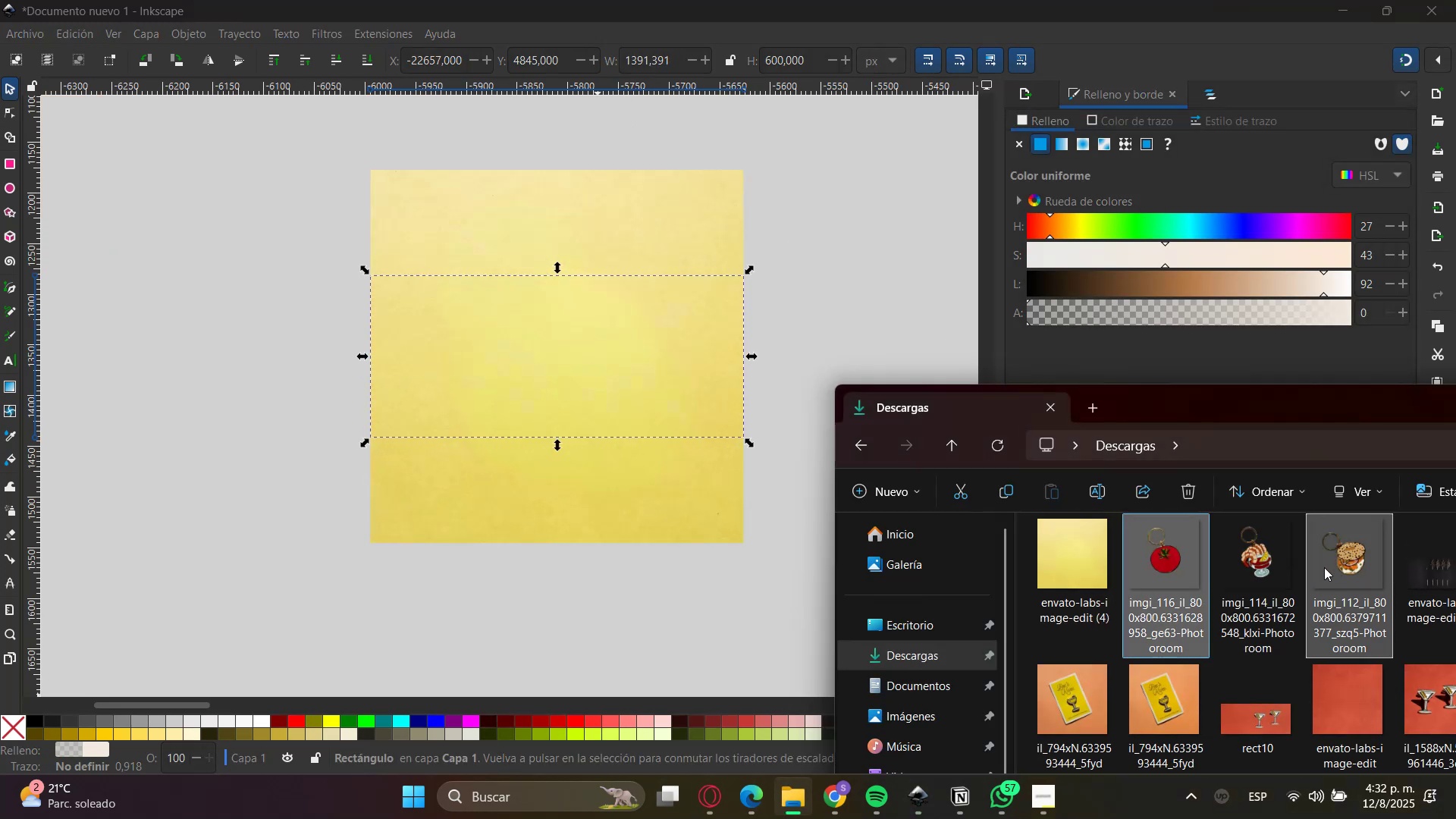 
hold_key(key=ControlLeft, duration=0.39)
left_click([1285, 554])
 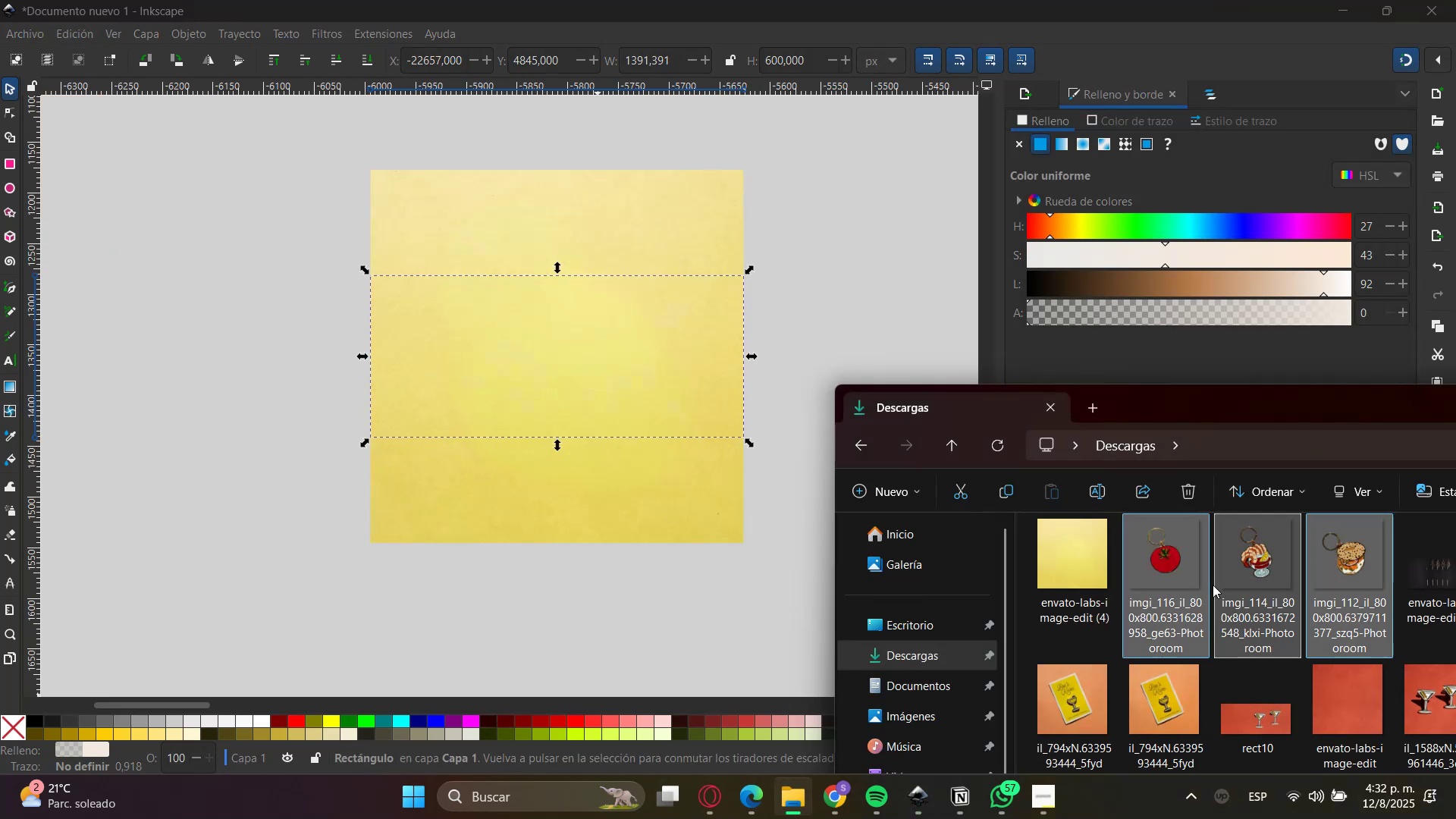 
left_click_drag(start_coordinate=[1271, 581], to_coordinate=[651, 487])
 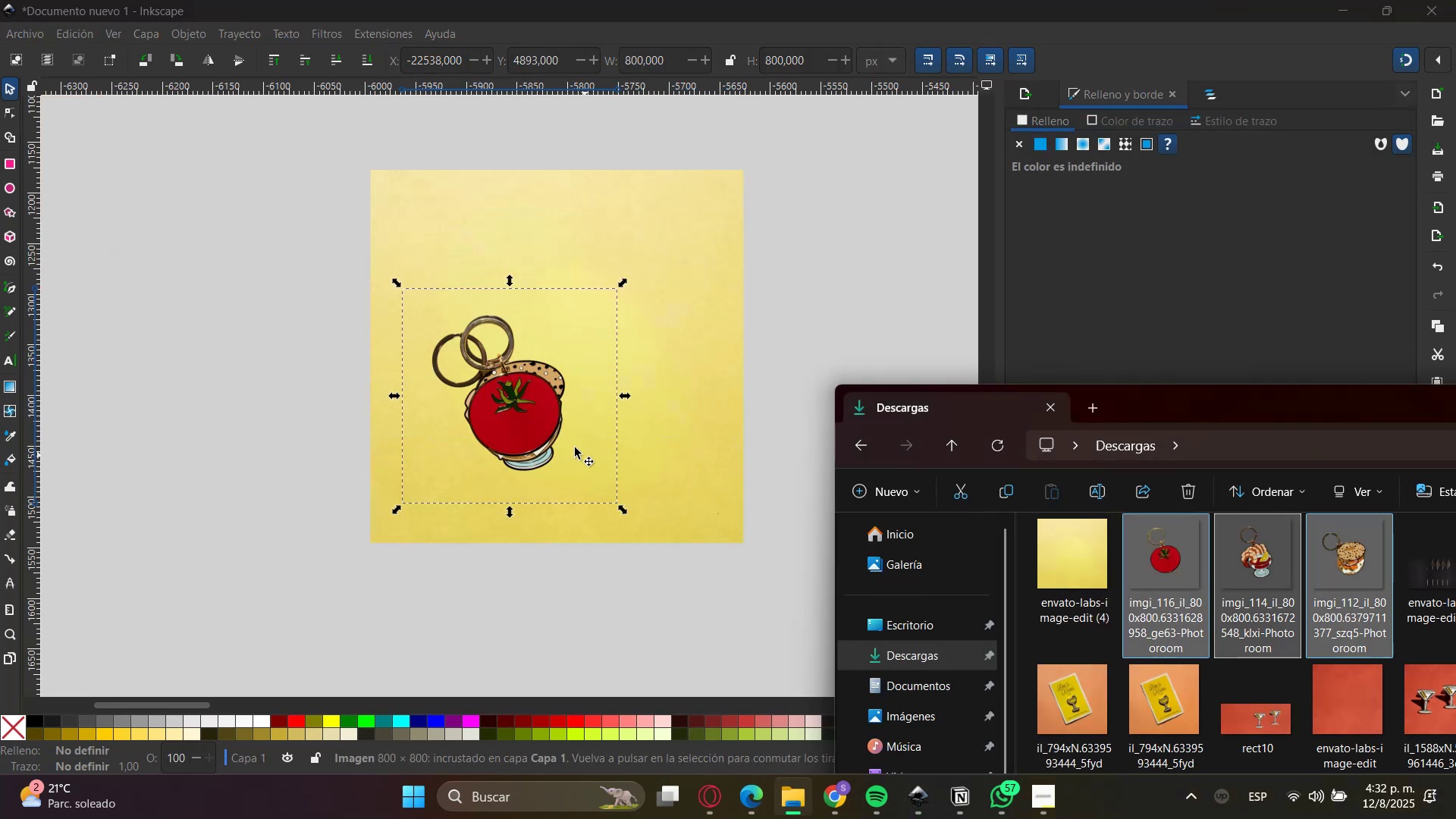 
left_click_drag(start_coordinate=[270, 558], to_coordinate=[265, 565])
 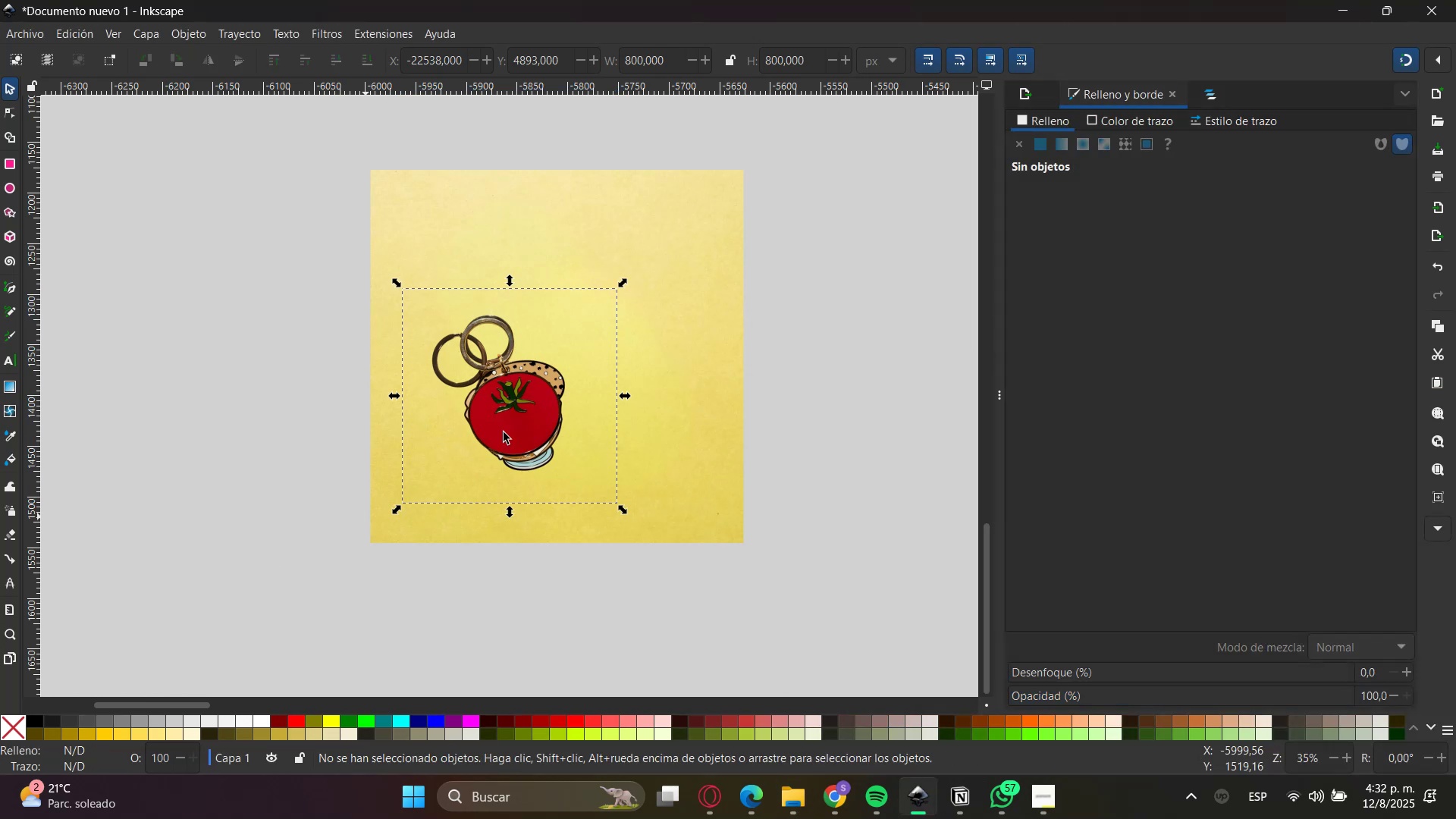 
left_click_drag(start_coordinate=[281, 488], to_coordinate=[905, 268])
 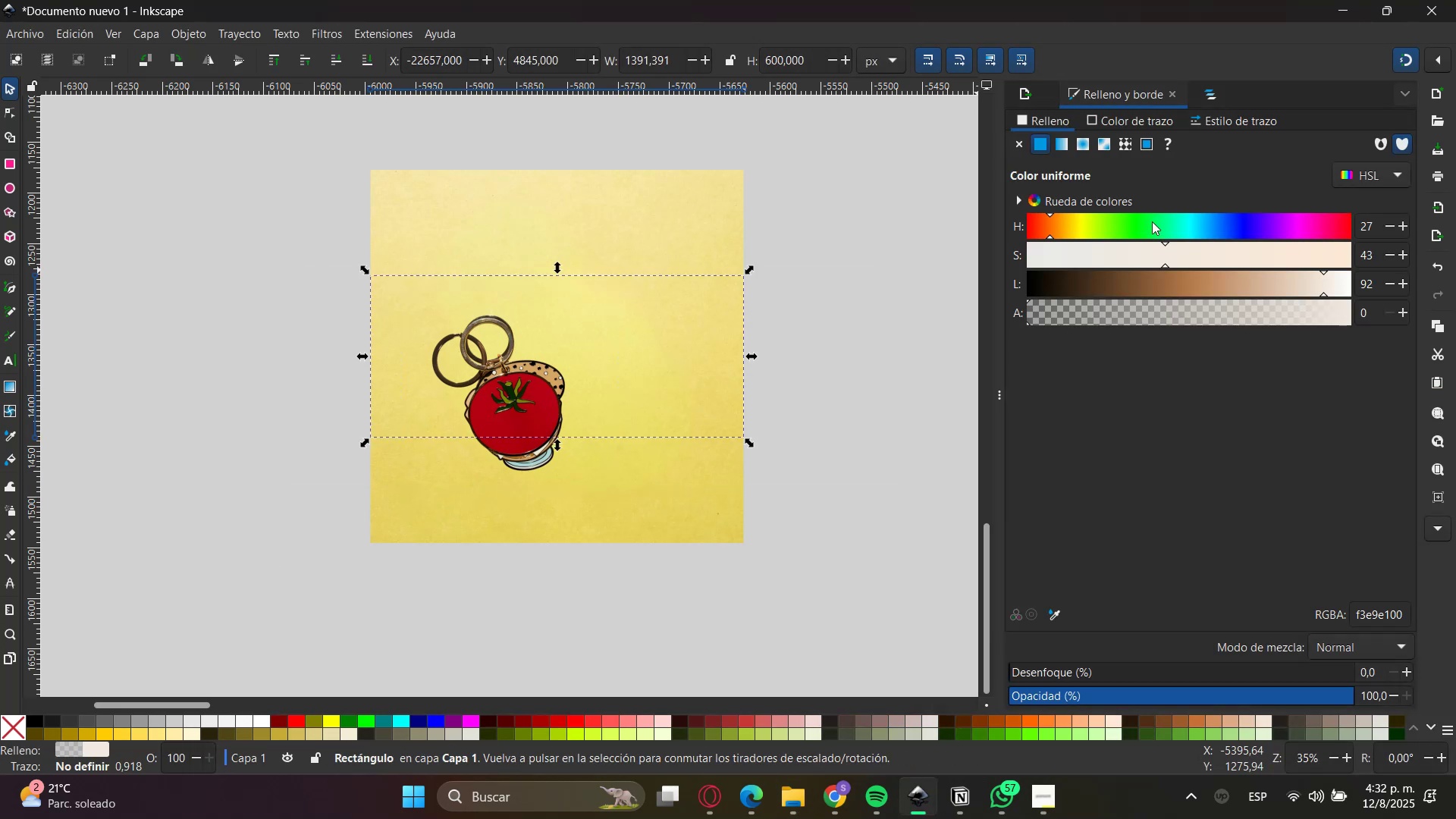 
left_click_drag(start_coordinate=[1090, 315], to_coordinate=[1122, 313])
 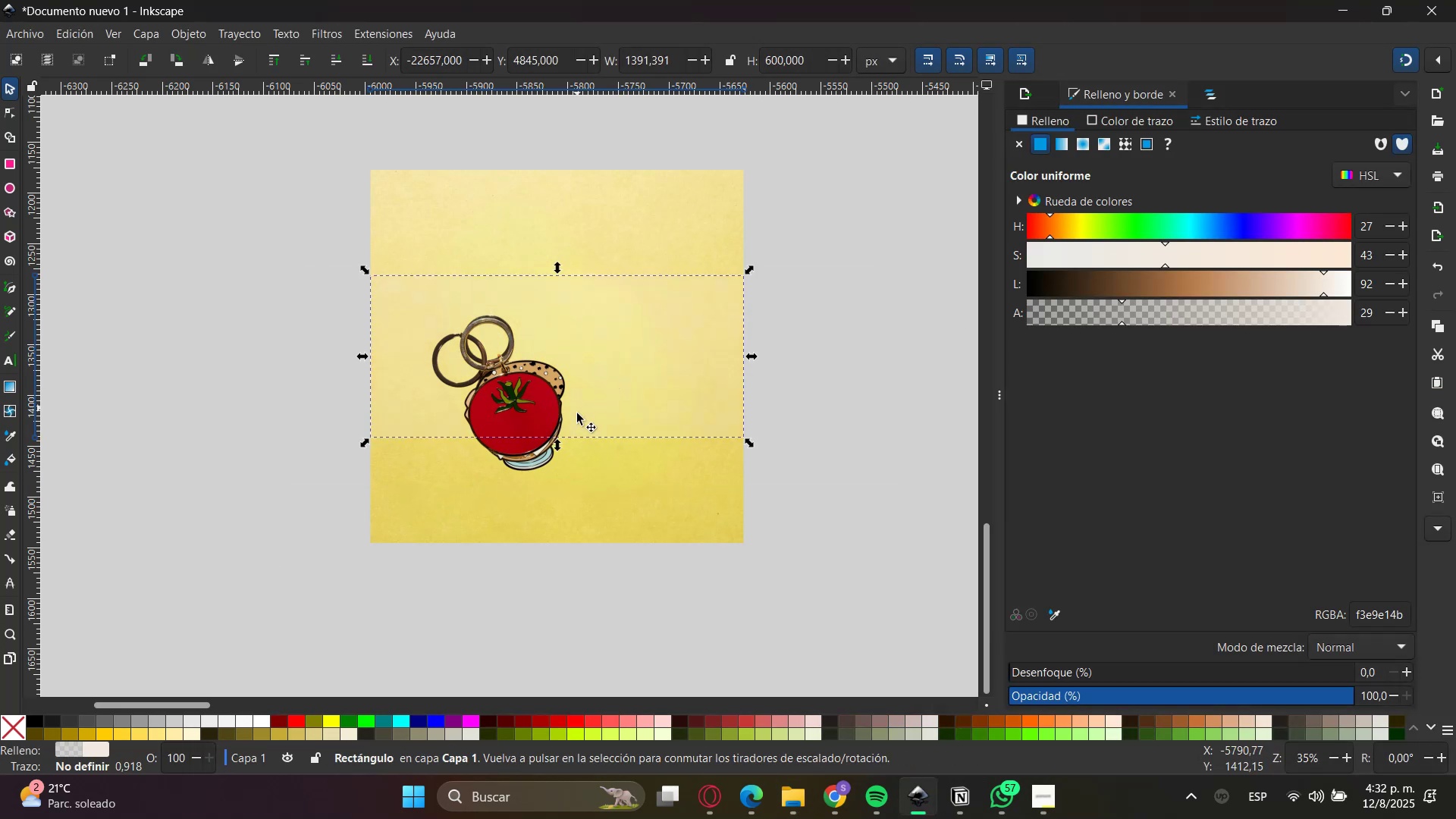 
hold_key(key=ControlLeft, duration=0.37)
scroll: coordinate [491, 411], scroll_direction: up, amount: 2.0
 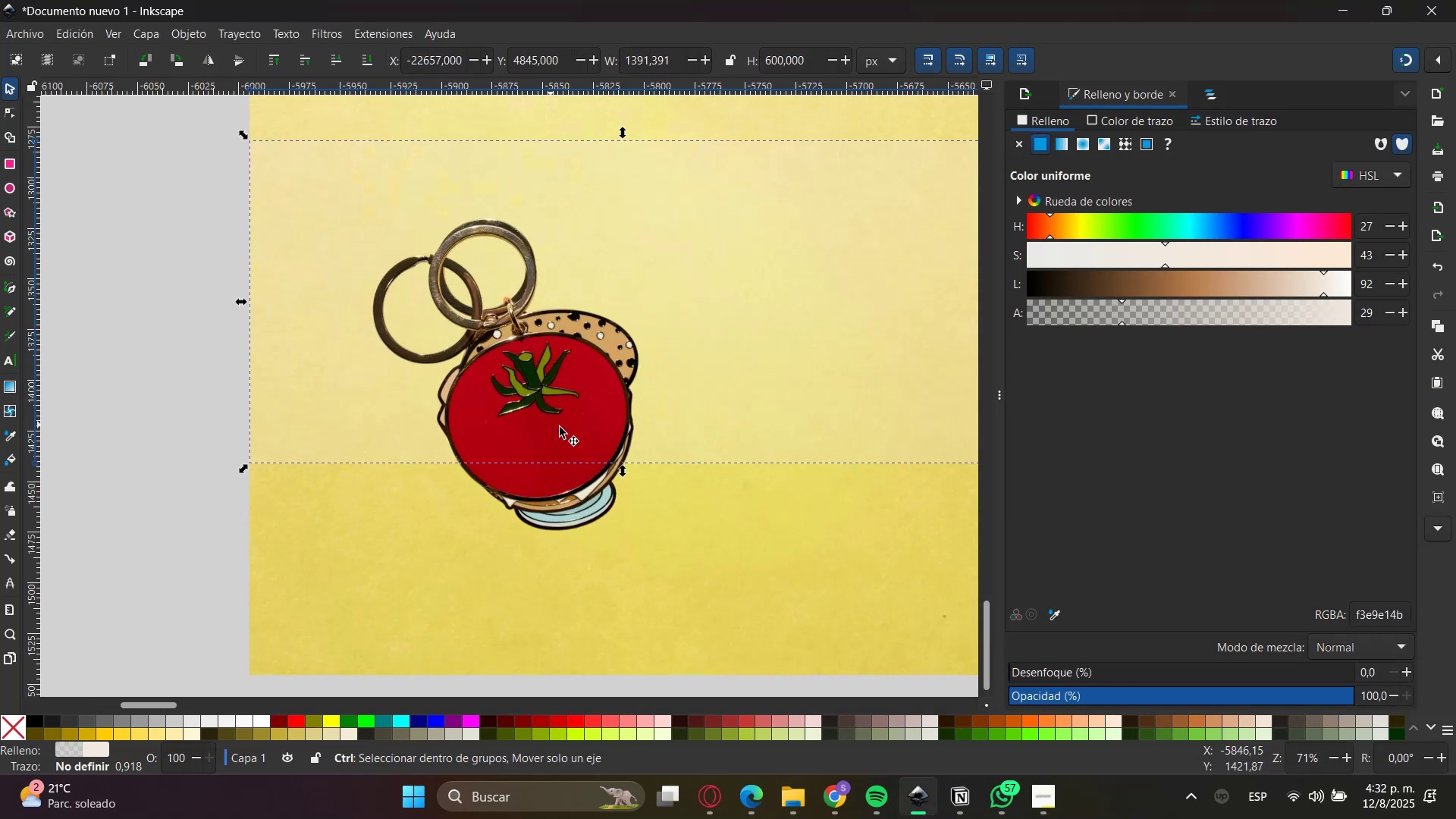 
left_click([562, 425])
 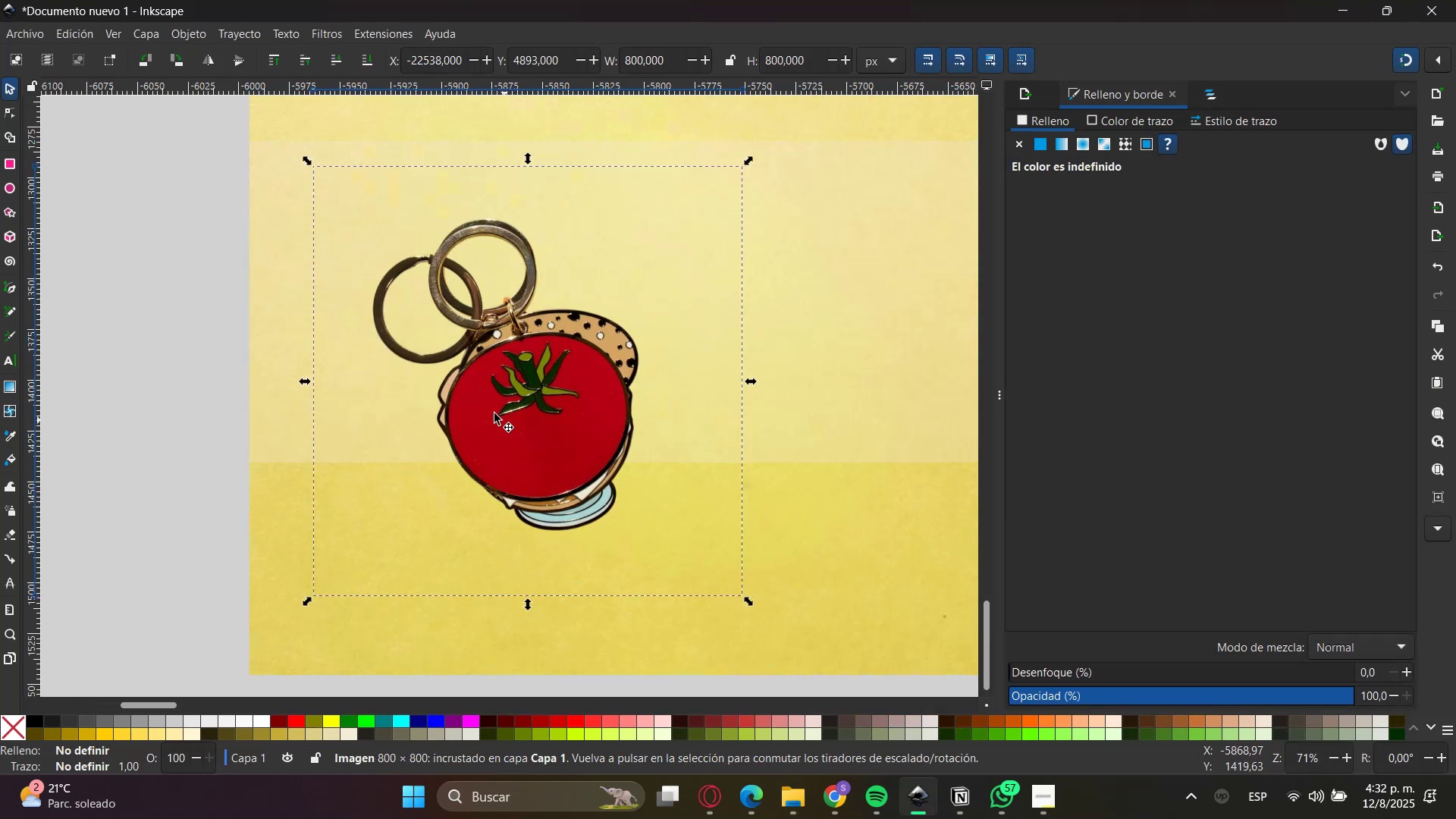 
left_click_drag(start_coordinate=[574, 397], to_coordinate=[407, 369])
 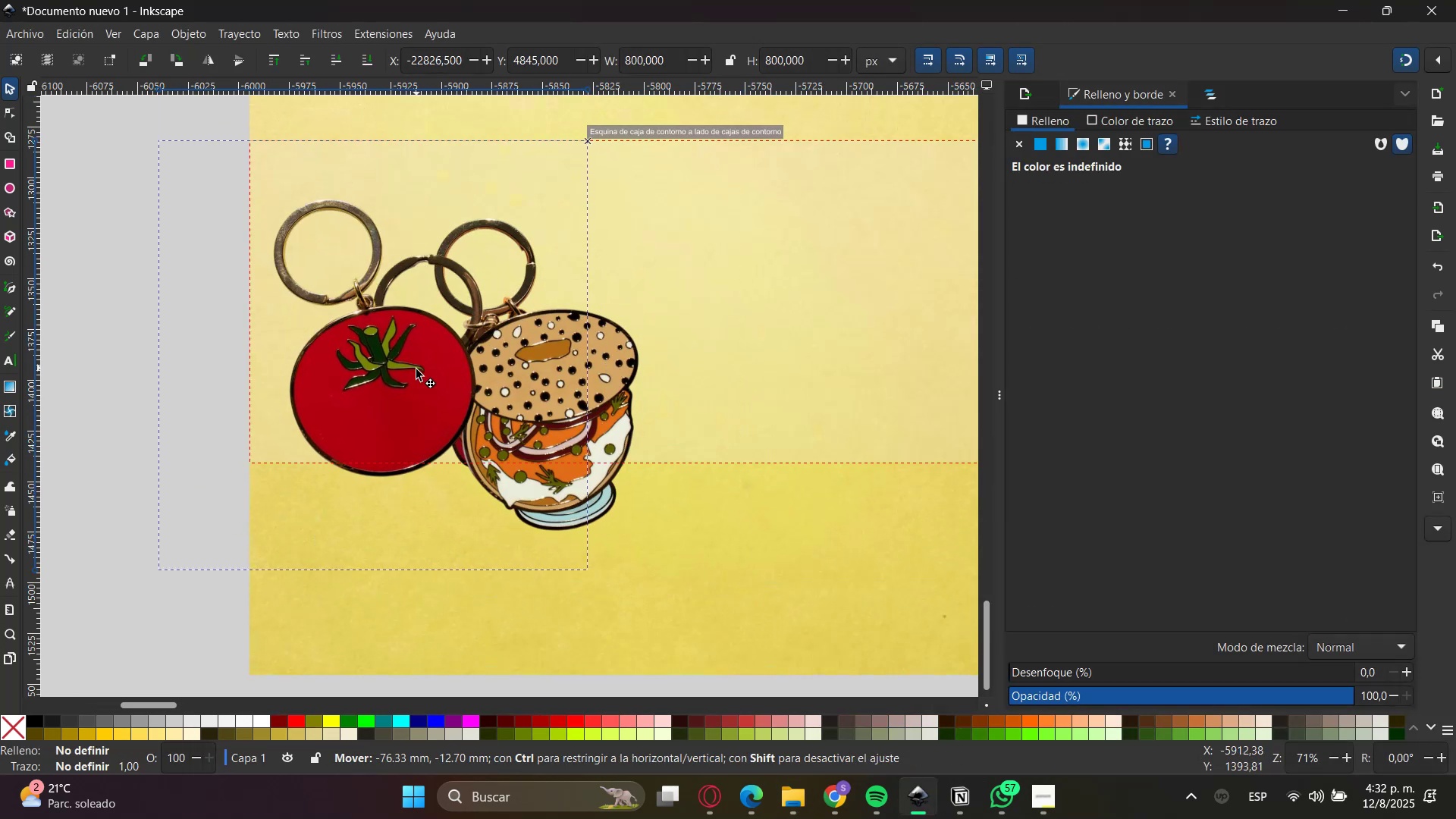 
hold_key(key=ControlLeft, duration=1.49)
left_click_drag(start_coordinate=[140, 573], to_coordinate=[437, 424])
 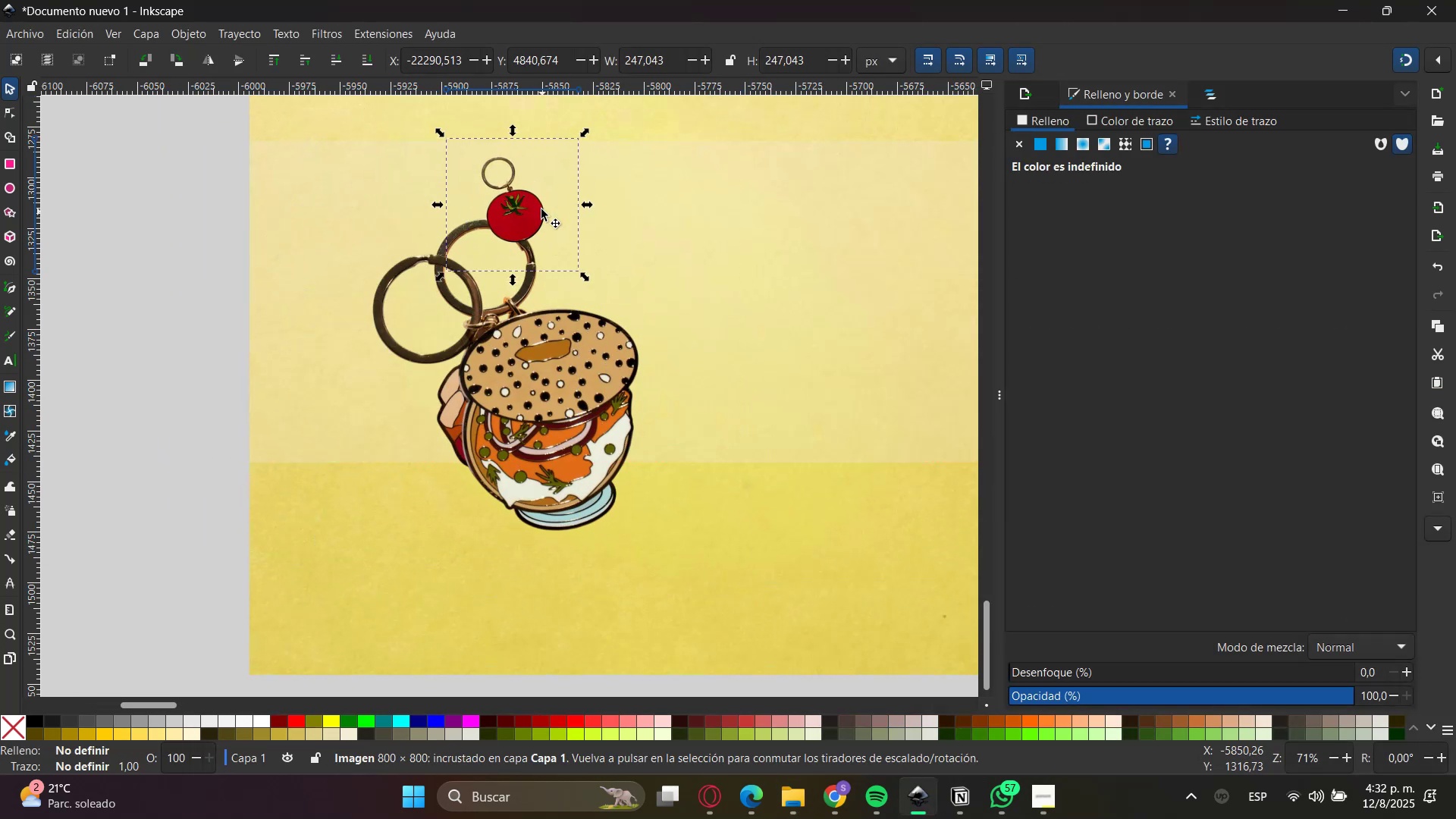 
left_click_drag(start_coordinate=[517, 211], to_coordinate=[480, 399])
 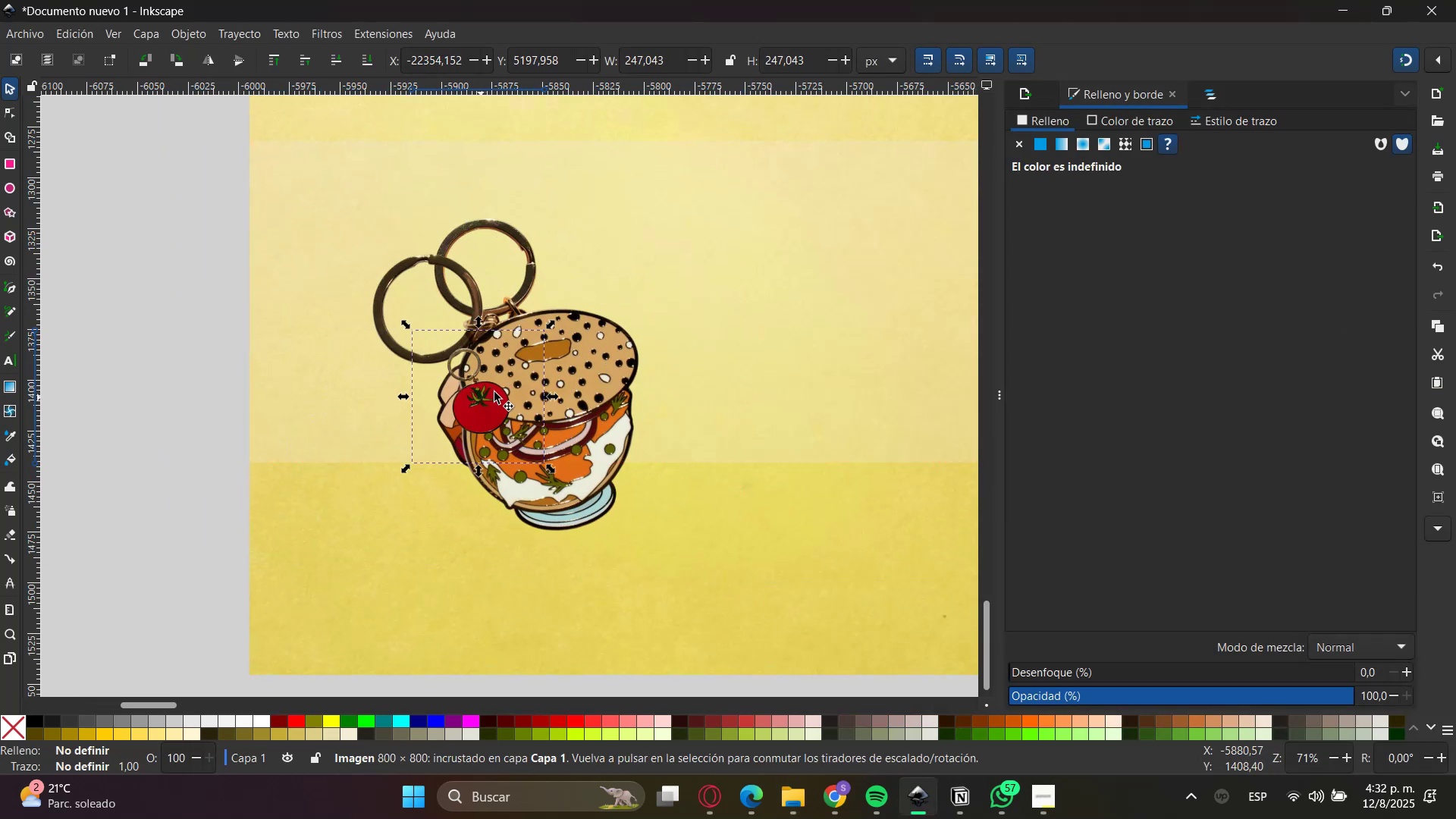 
left_click_drag(start_coordinate=[605, 369], to_coordinate=[171, 384])
 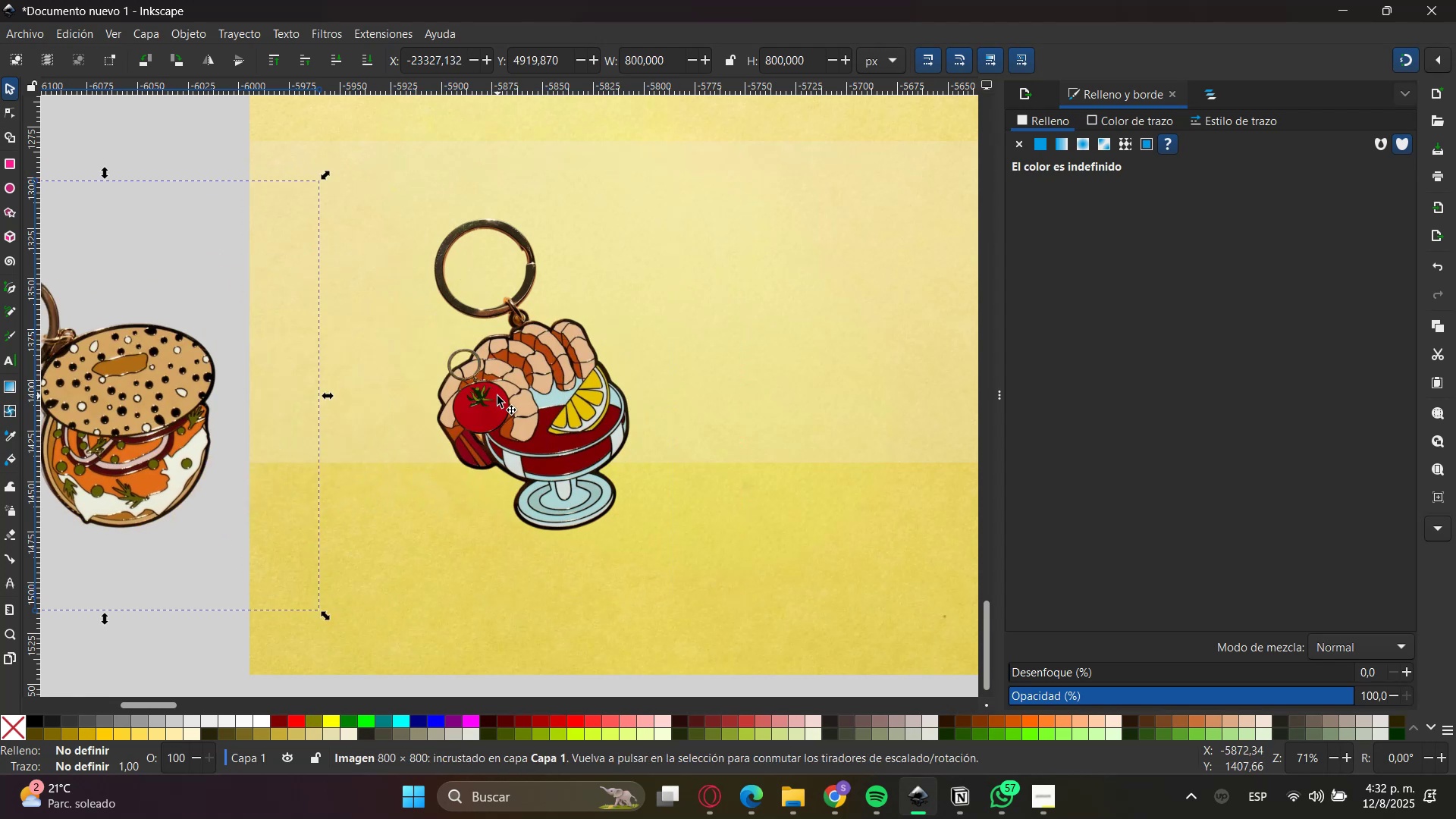 
hold_key(key=ControlLeft, duration=0.36)
scroll: coordinate [472, 465], scroll_direction: down, amount: 1.0
 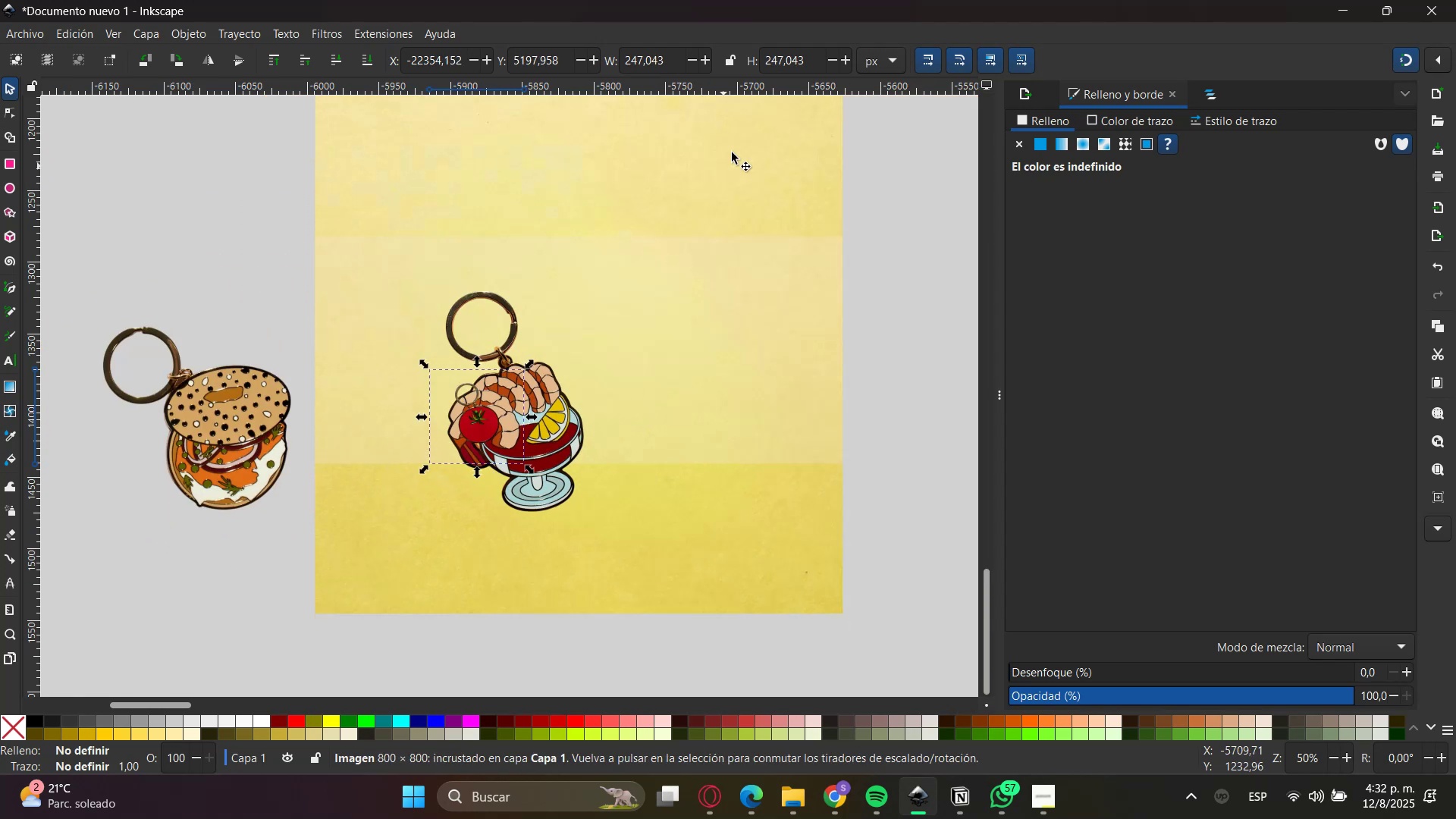 
left_click([735, 56])
 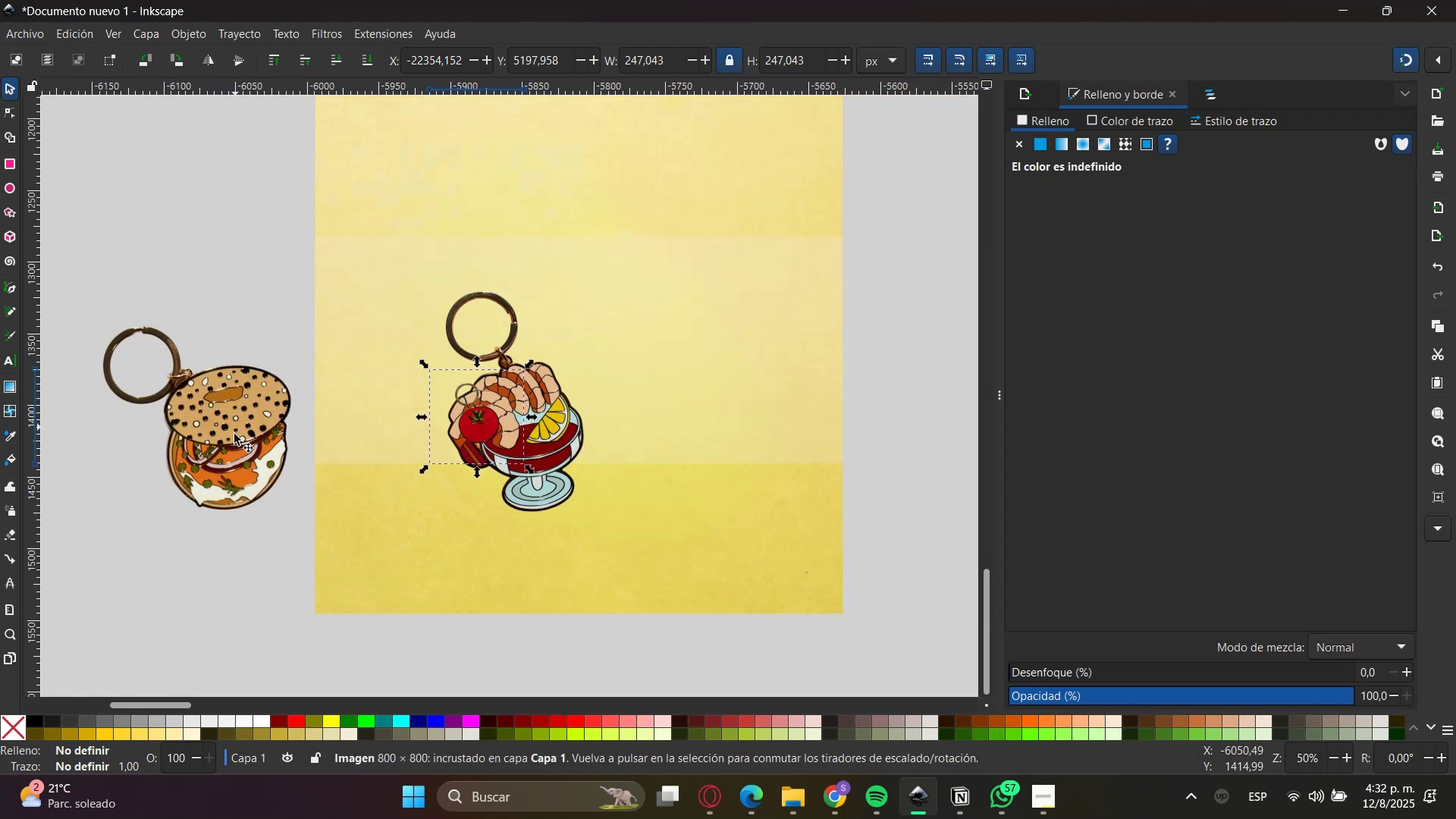 
left_click([213, 467])
 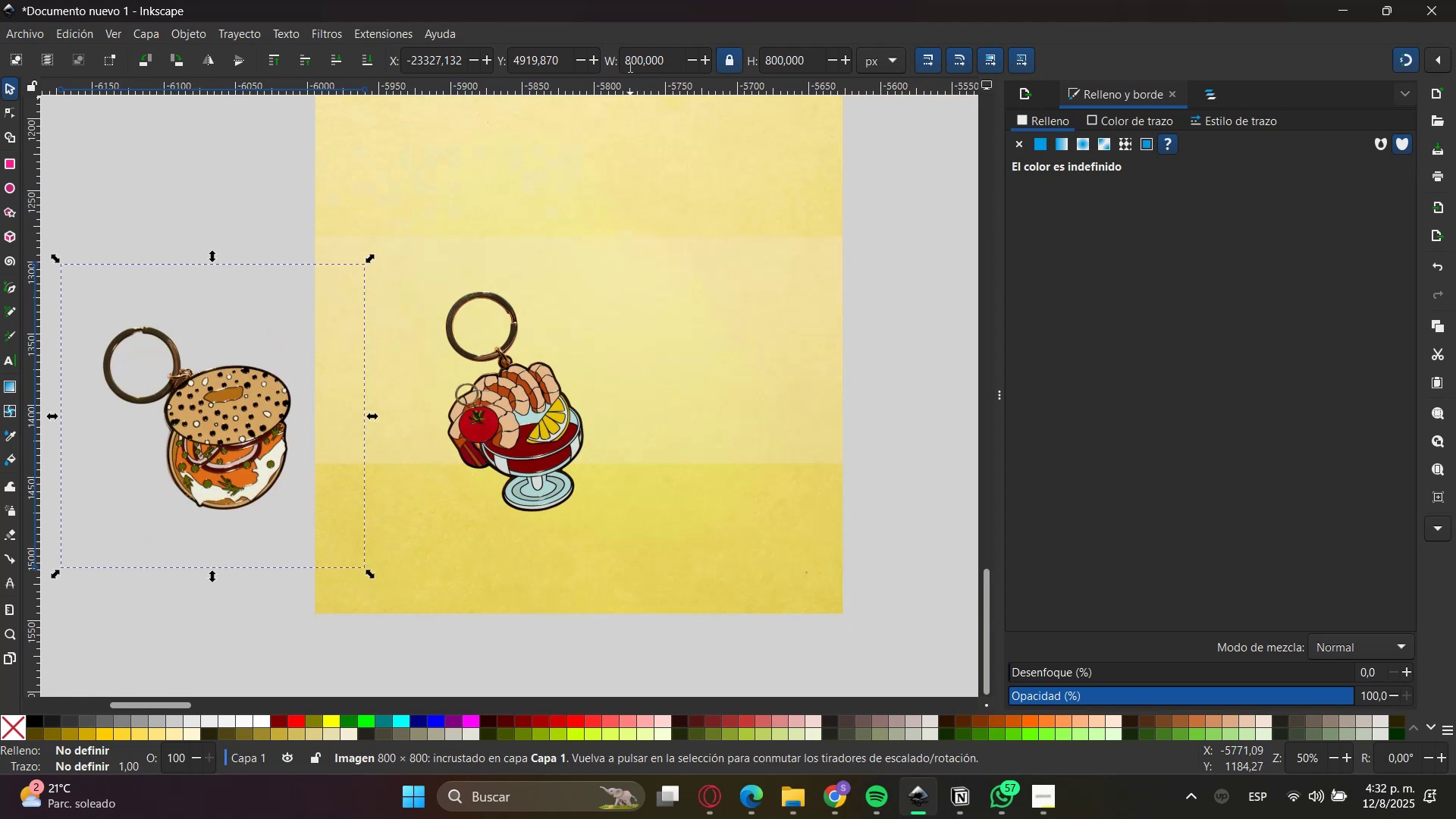 
double_click([626, 66])
 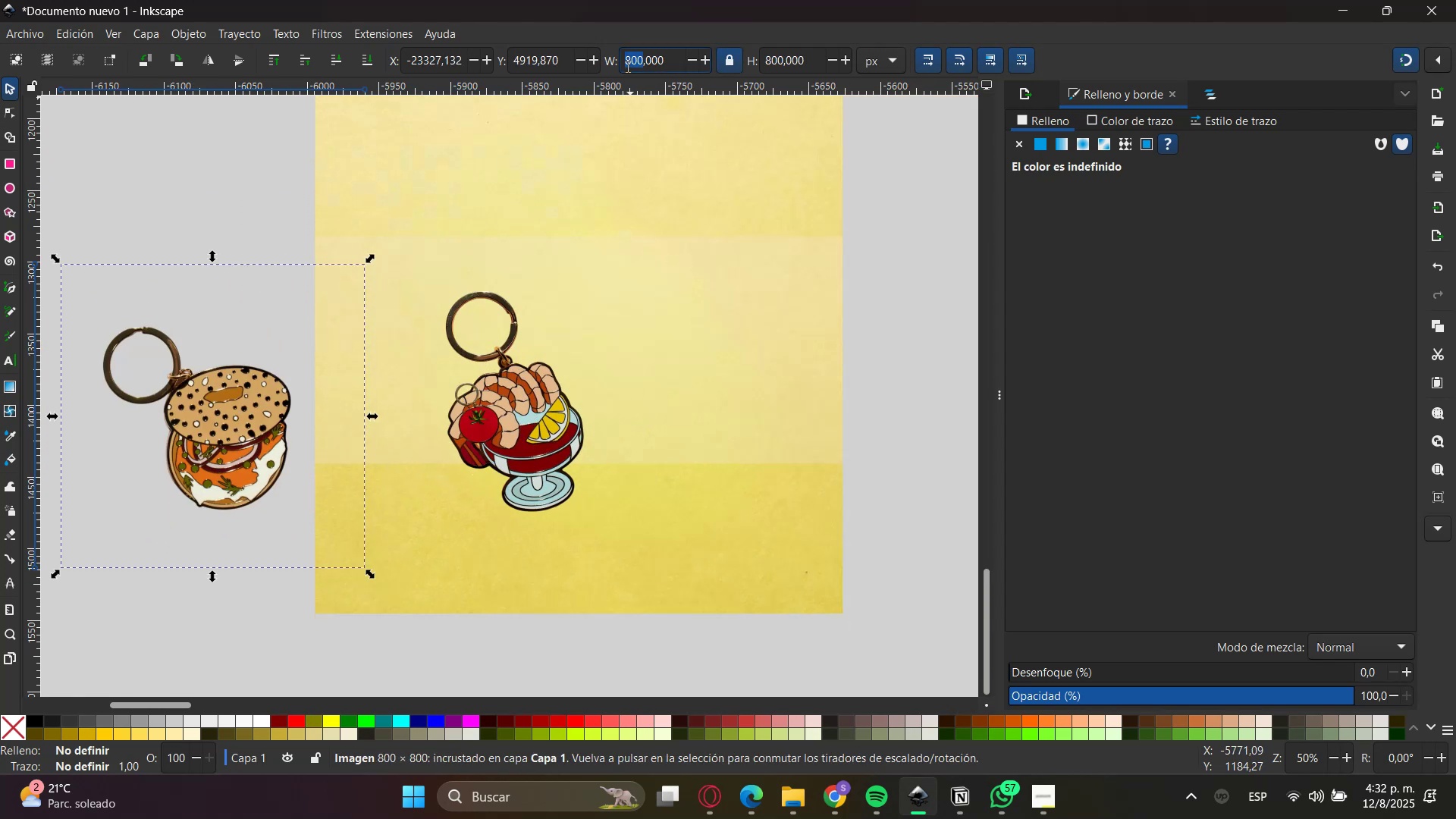 
triple_click([626, 66])
 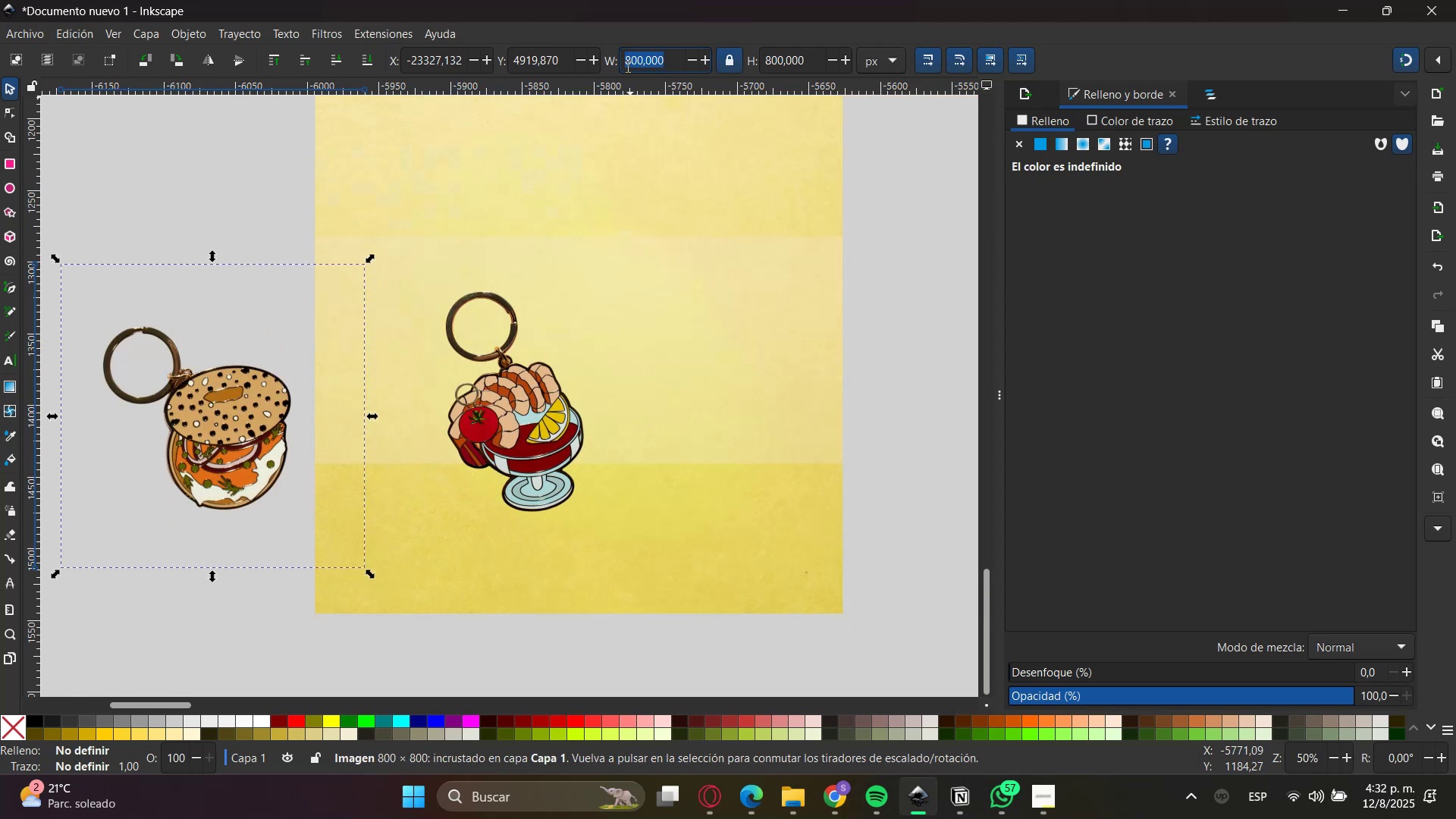 
key(Numpad2)
 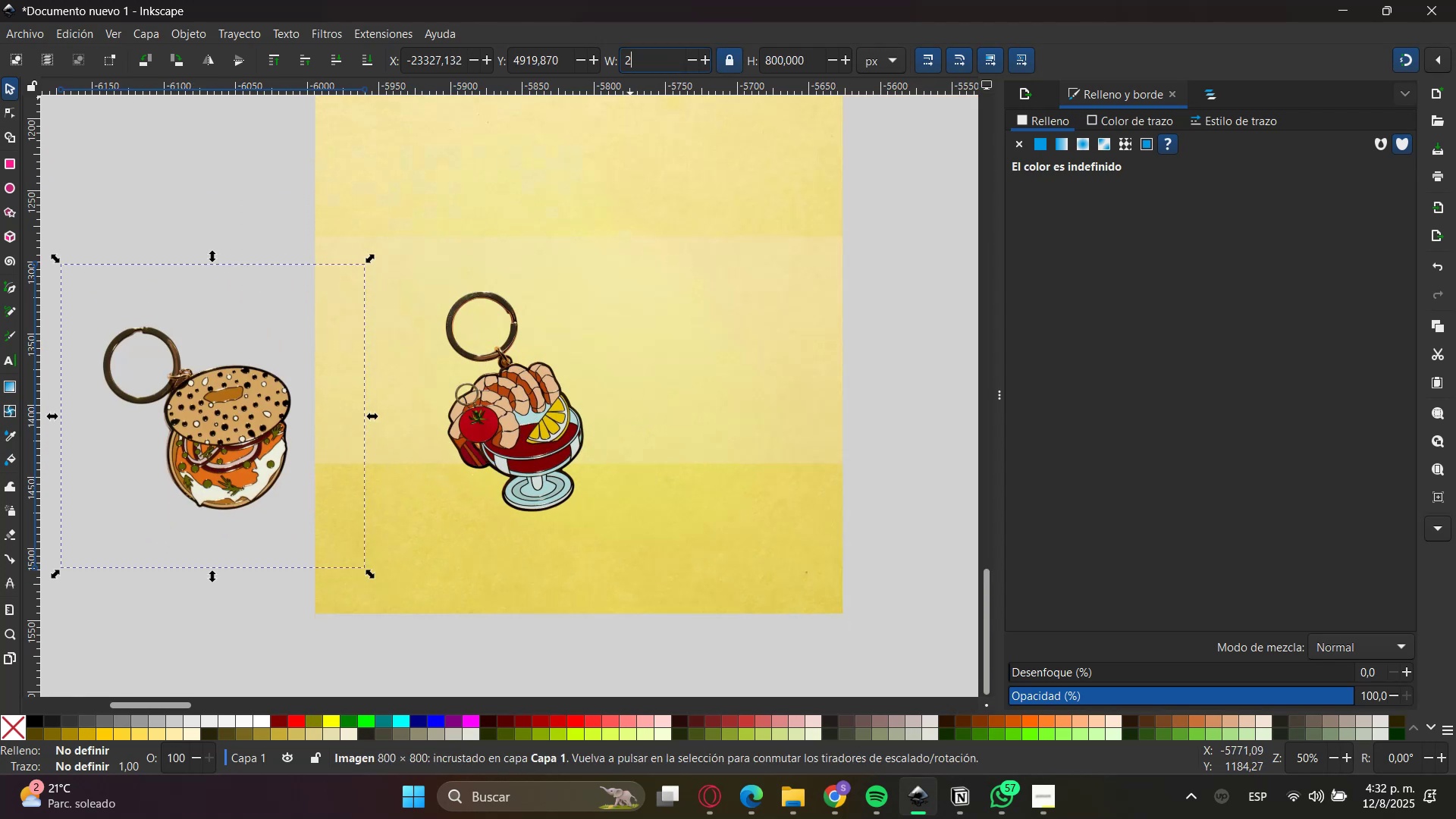 
key(Numpad4)
 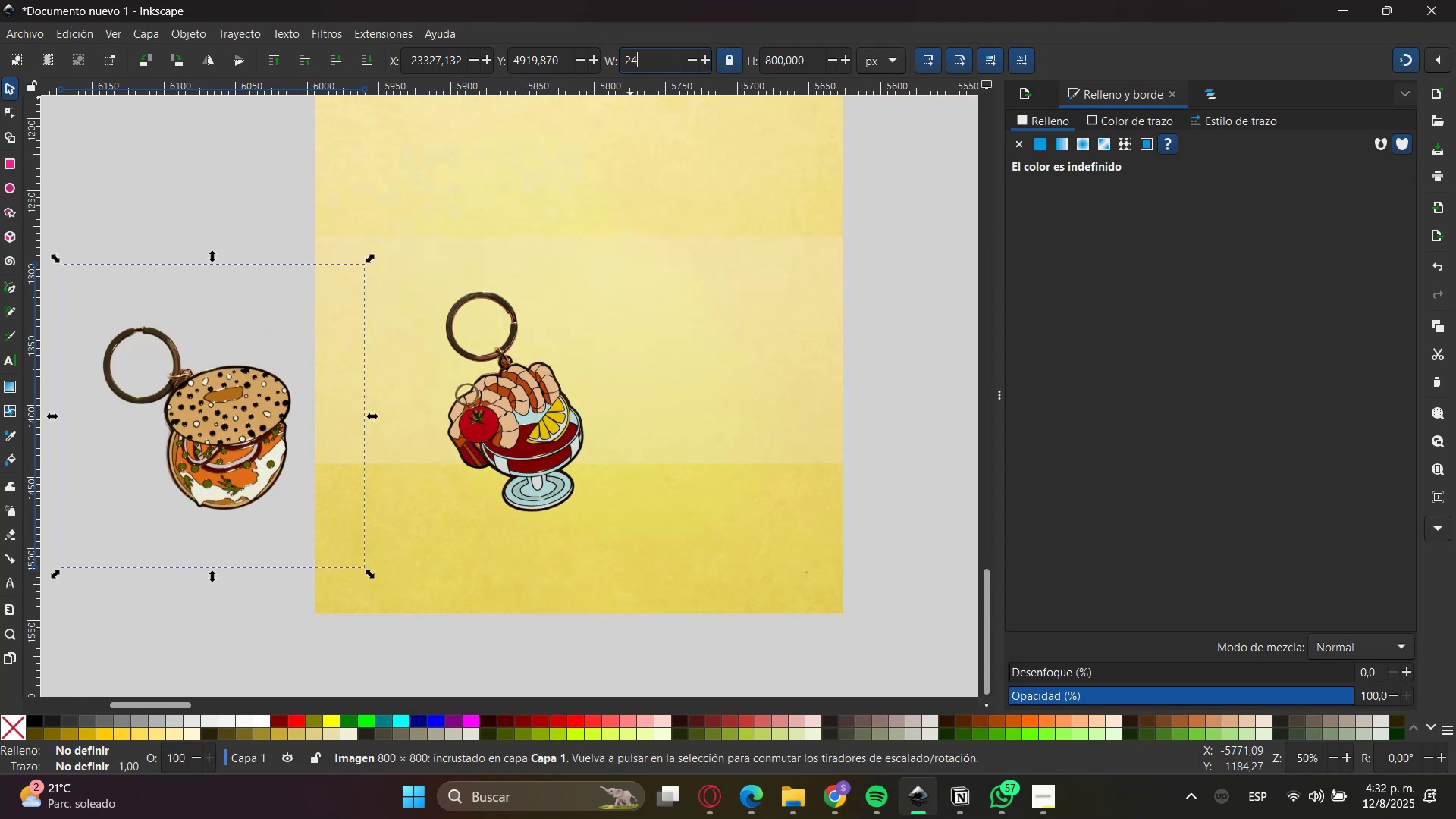 
key(Numpad7)
 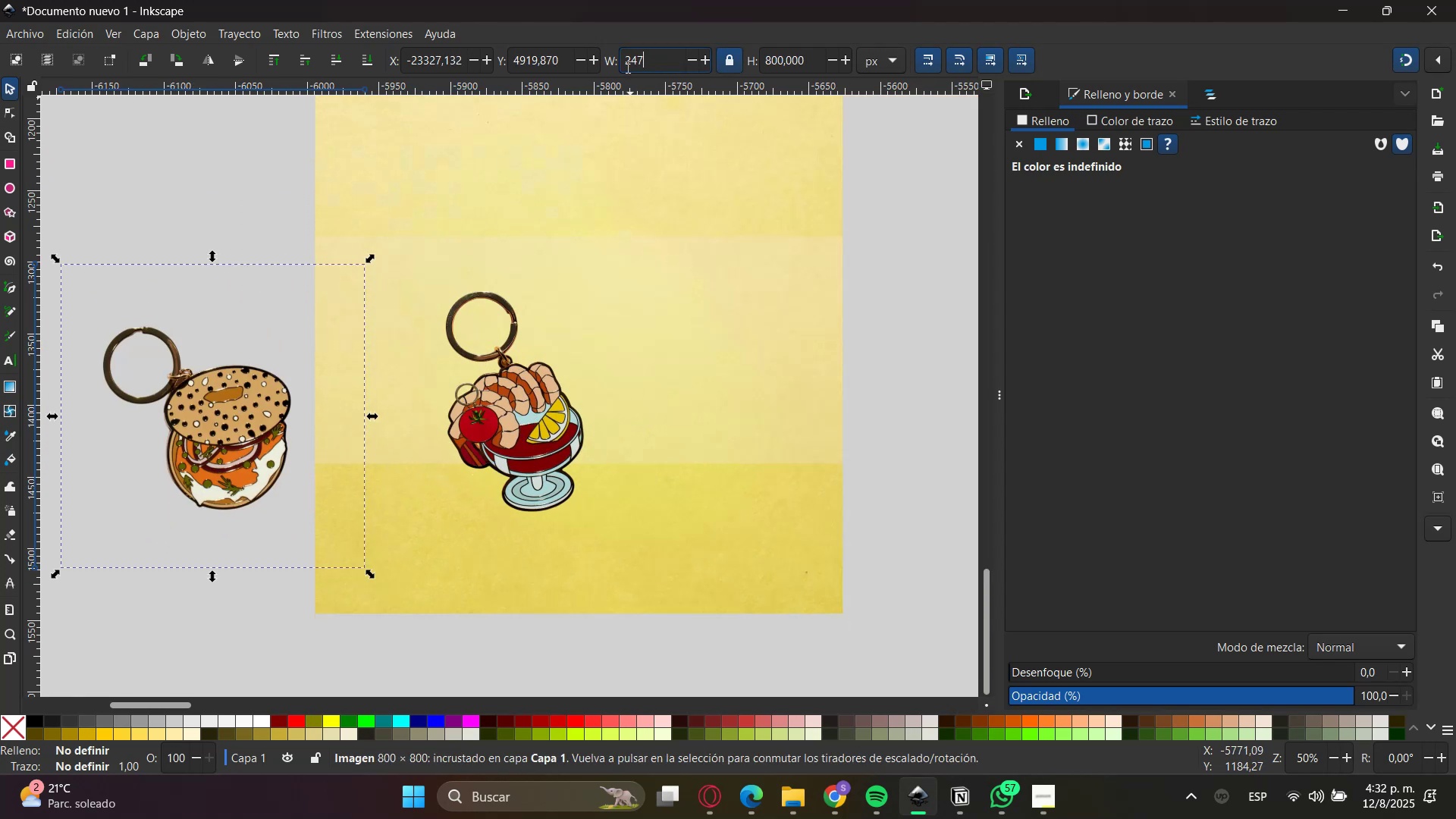 
key(Enter)
 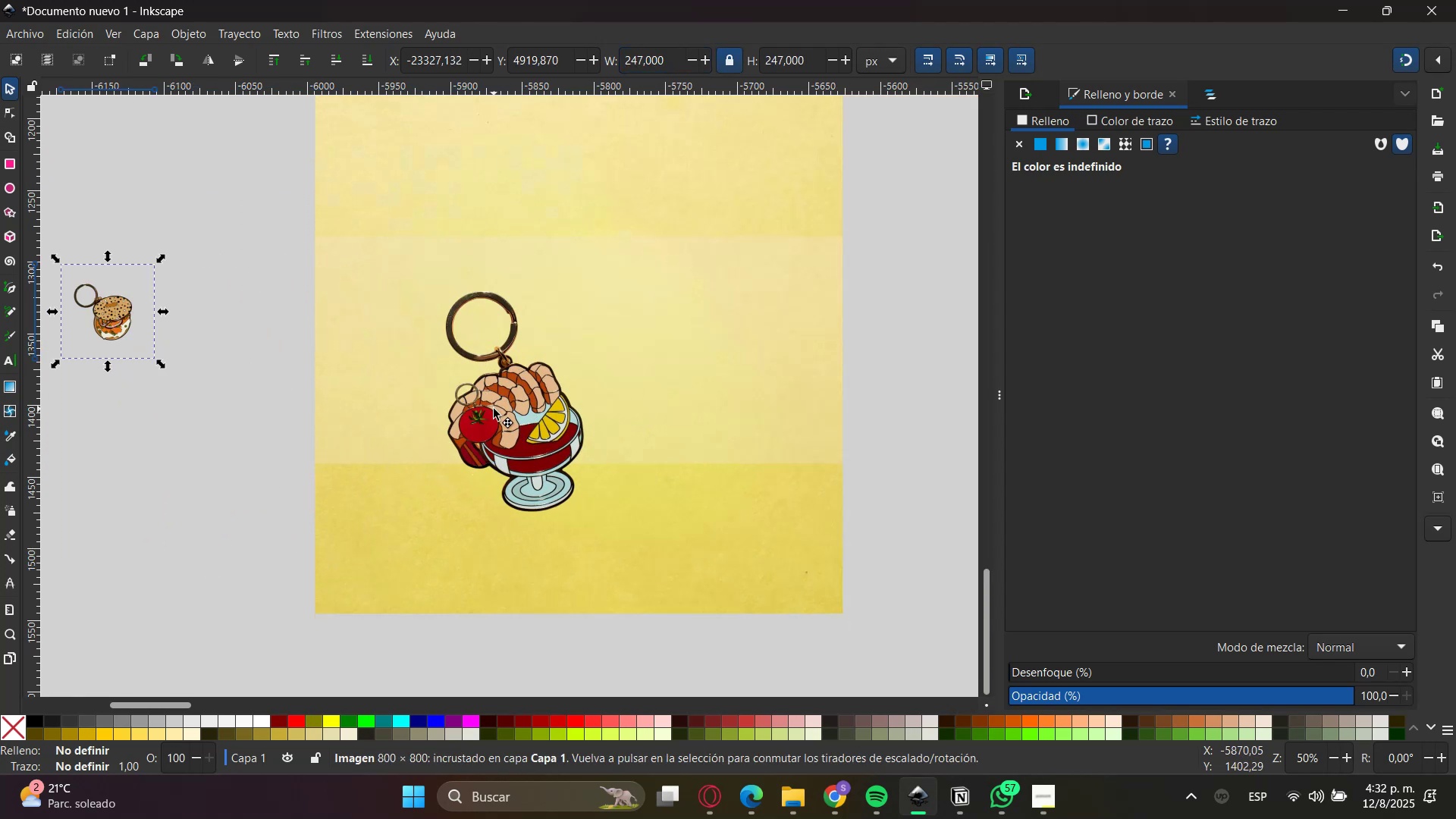 
double_click([474, 428])
 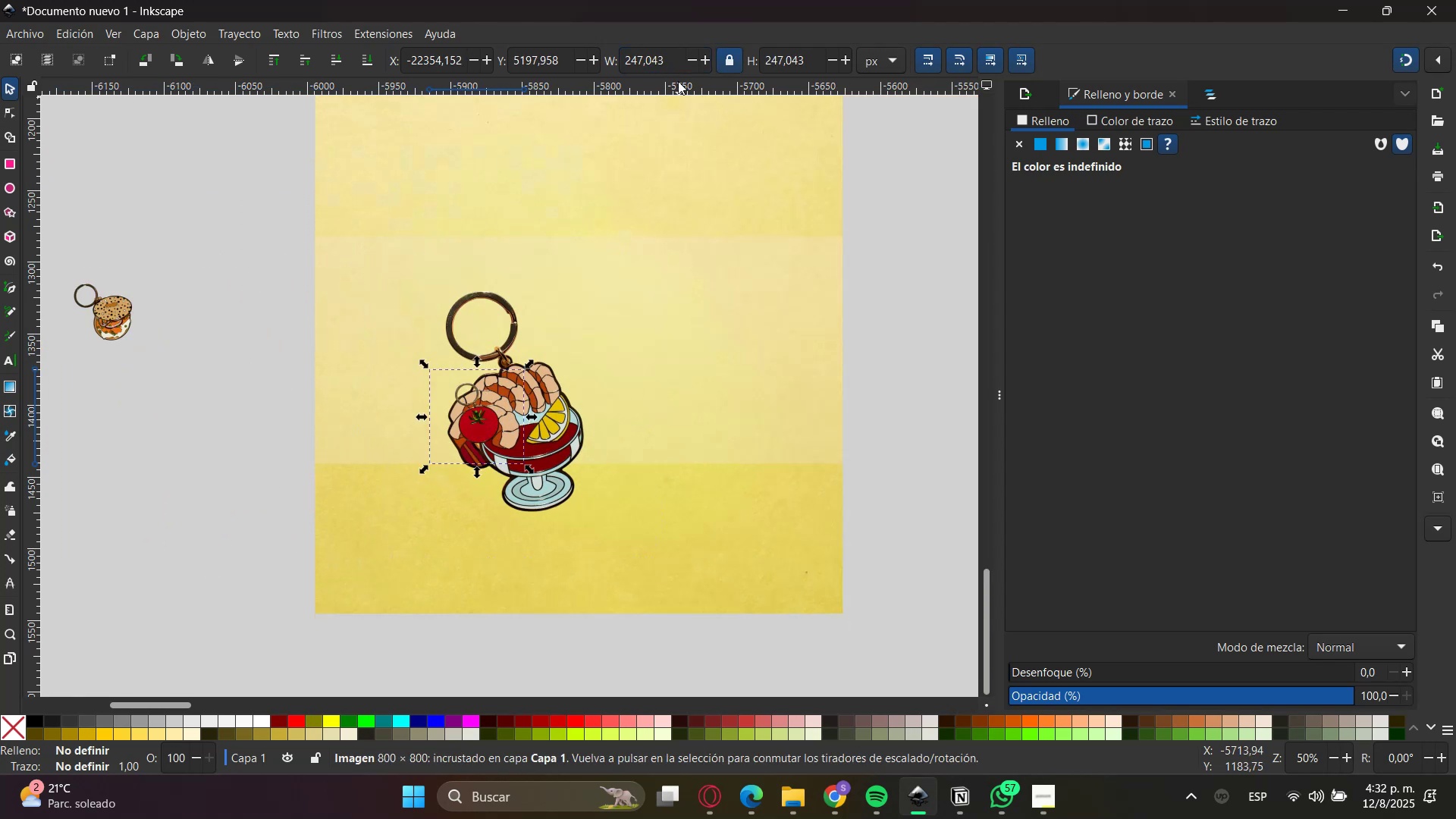 
double_click([637, 44])
 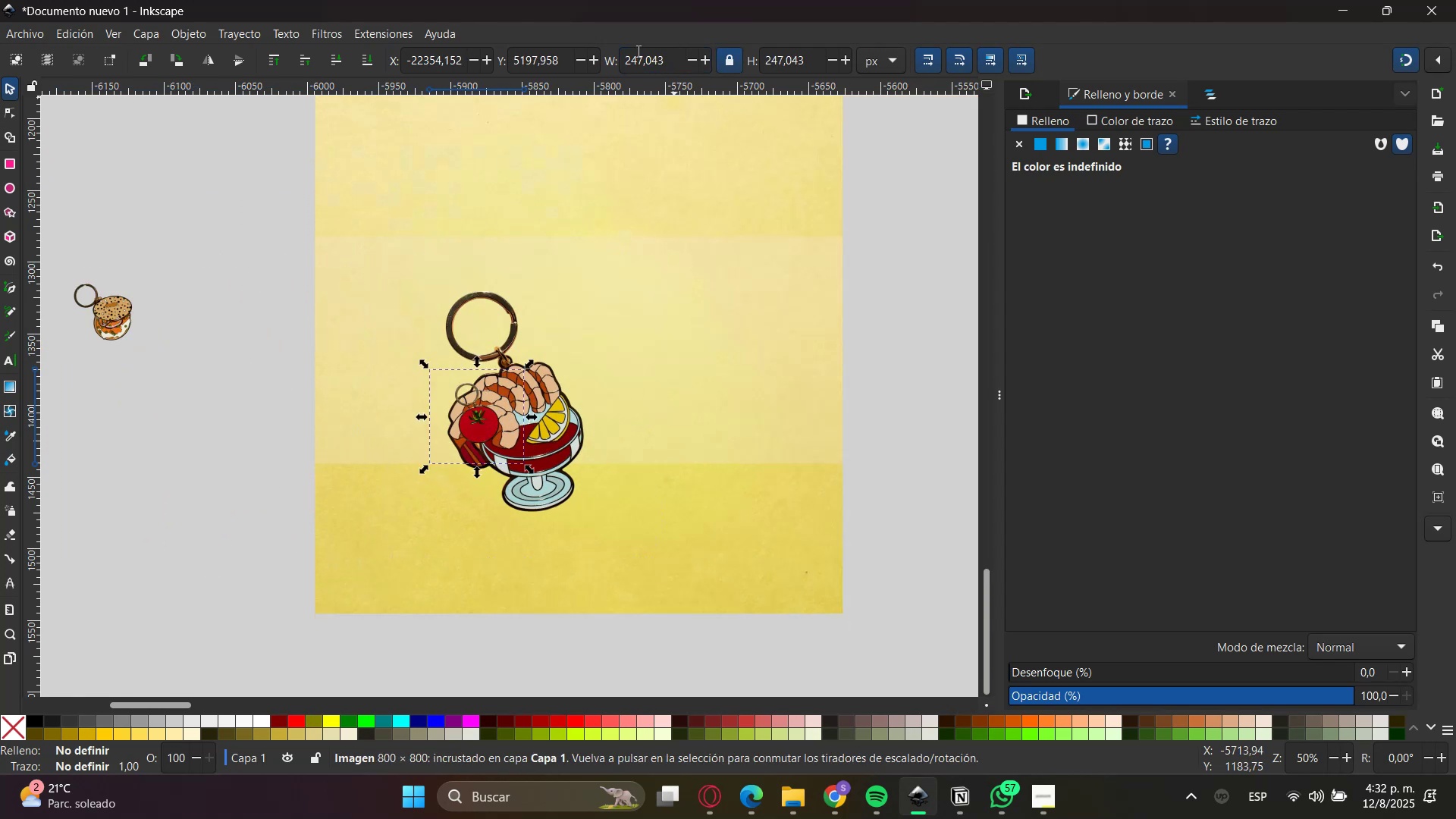 
triple_click([638, 64])
 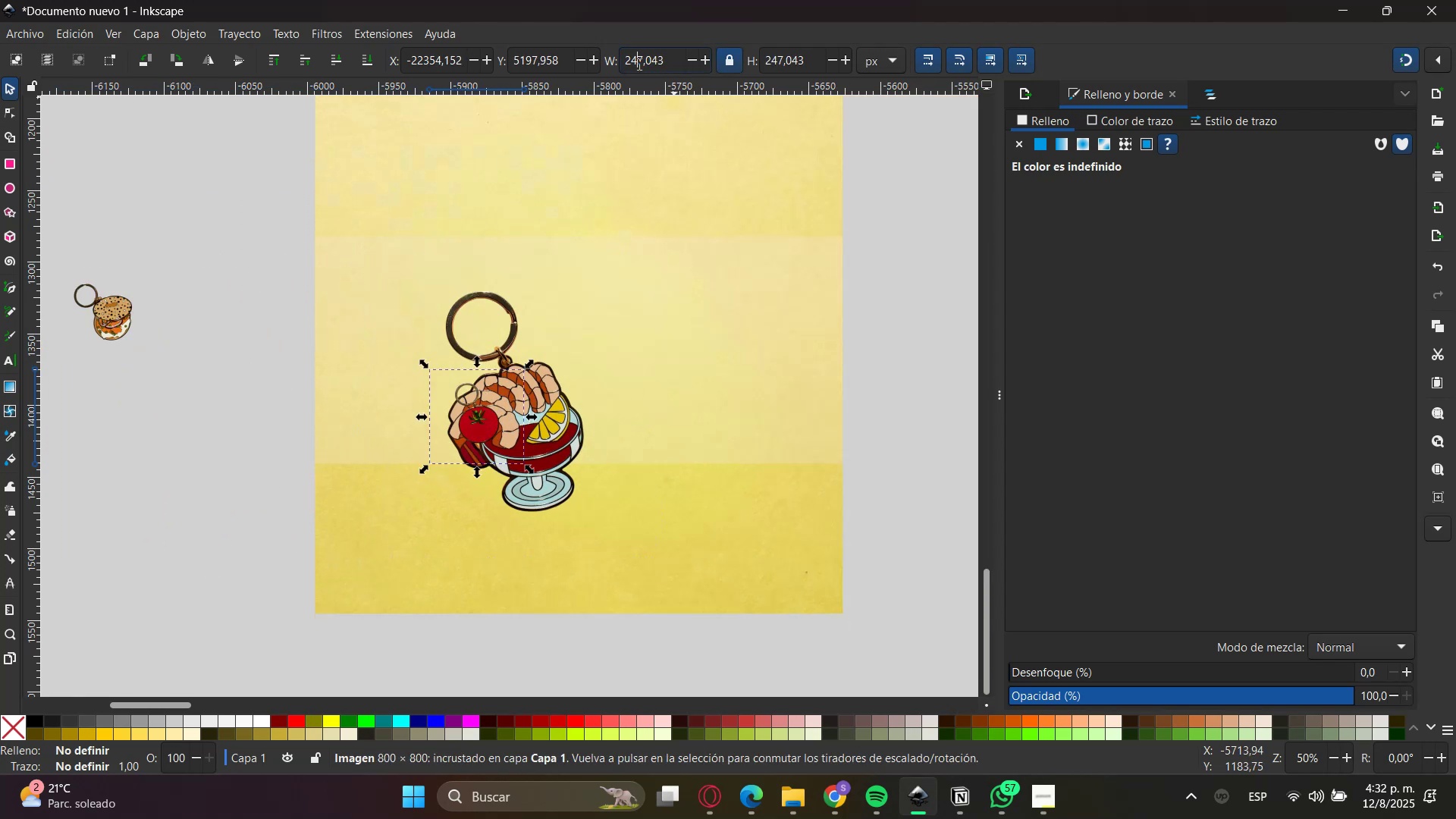 
triple_click([638, 64])
 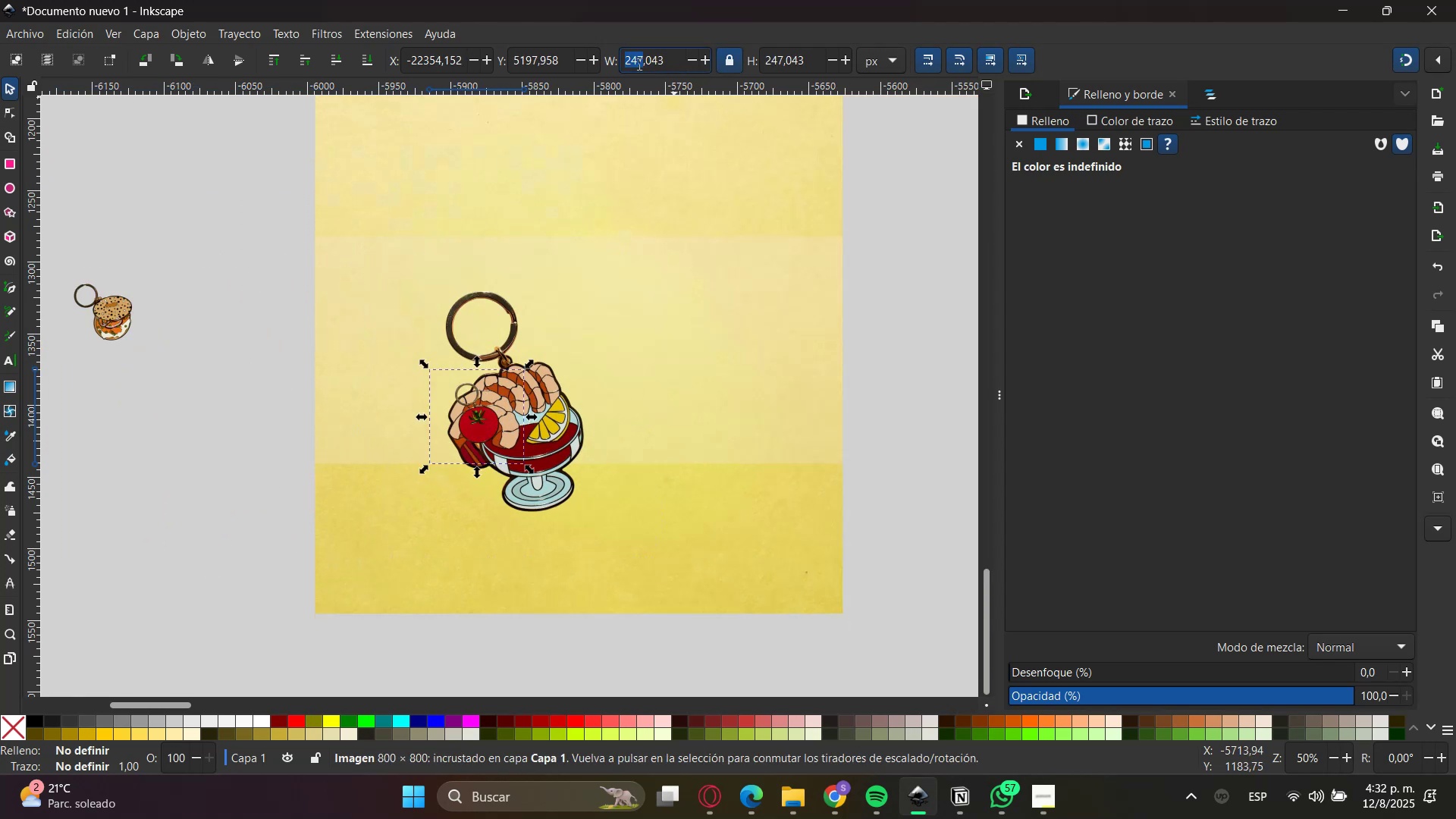 
triple_click([638, 64])
 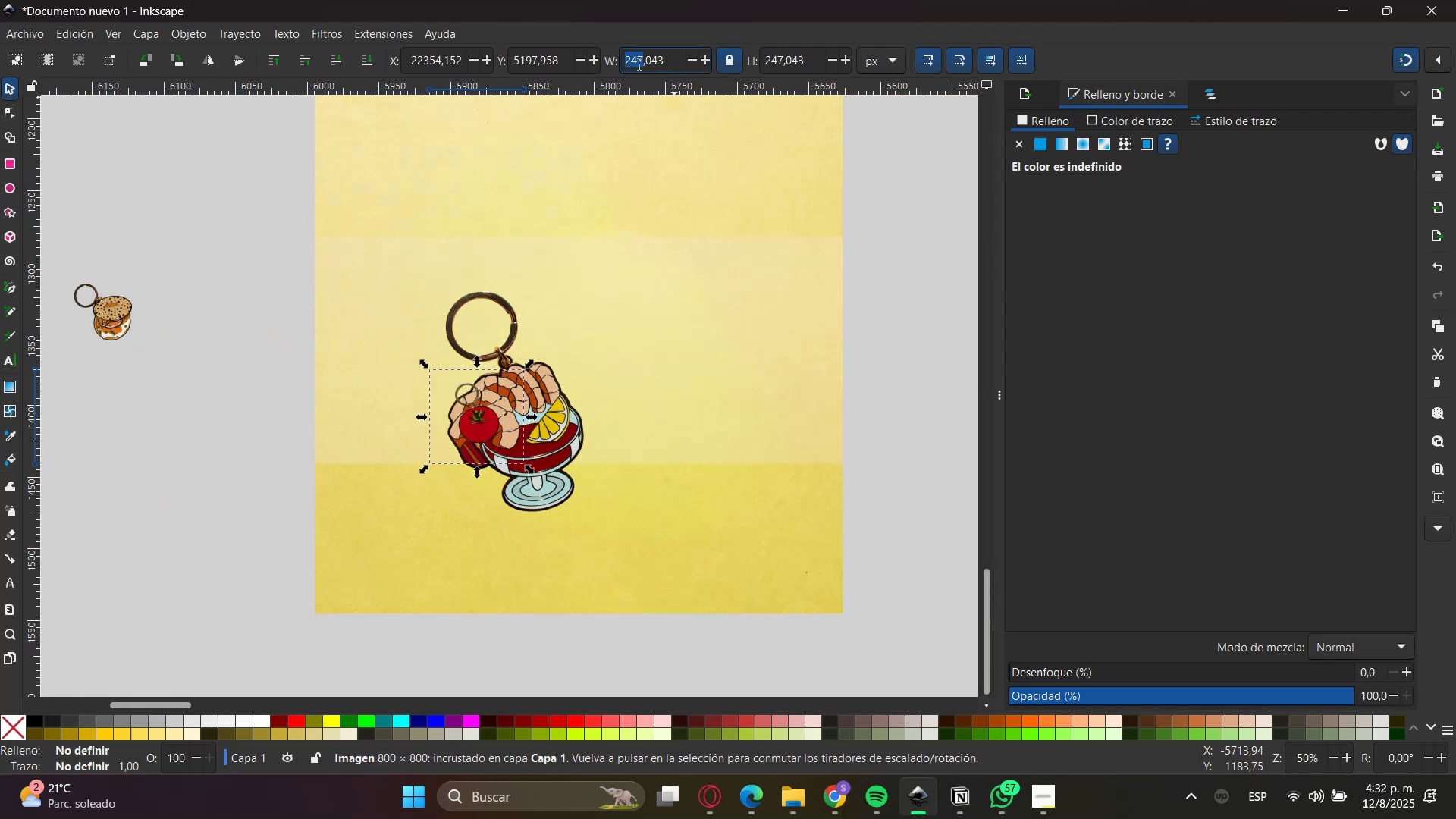 
key(Numpad4)
 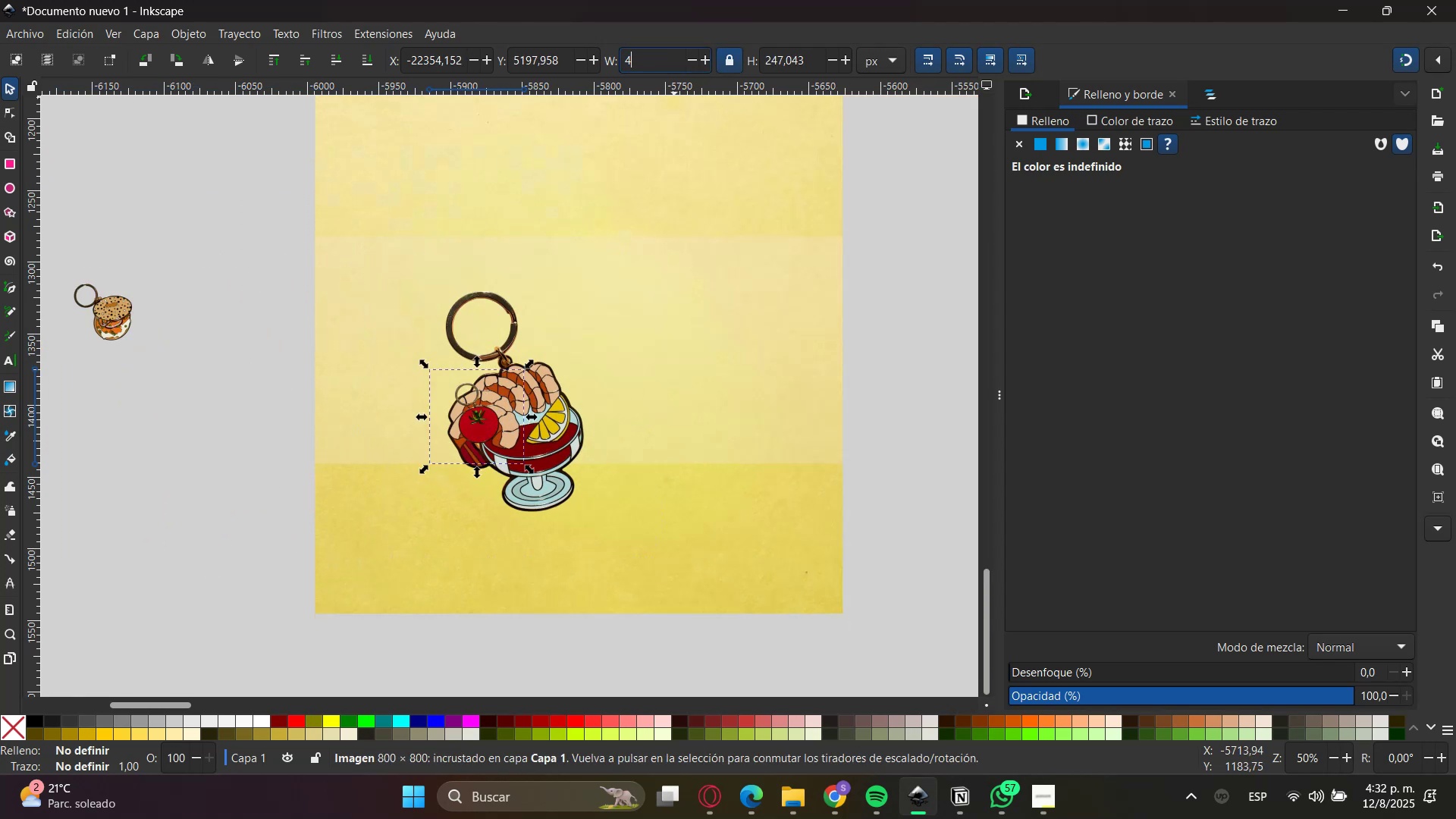 
key(Numpad7)
 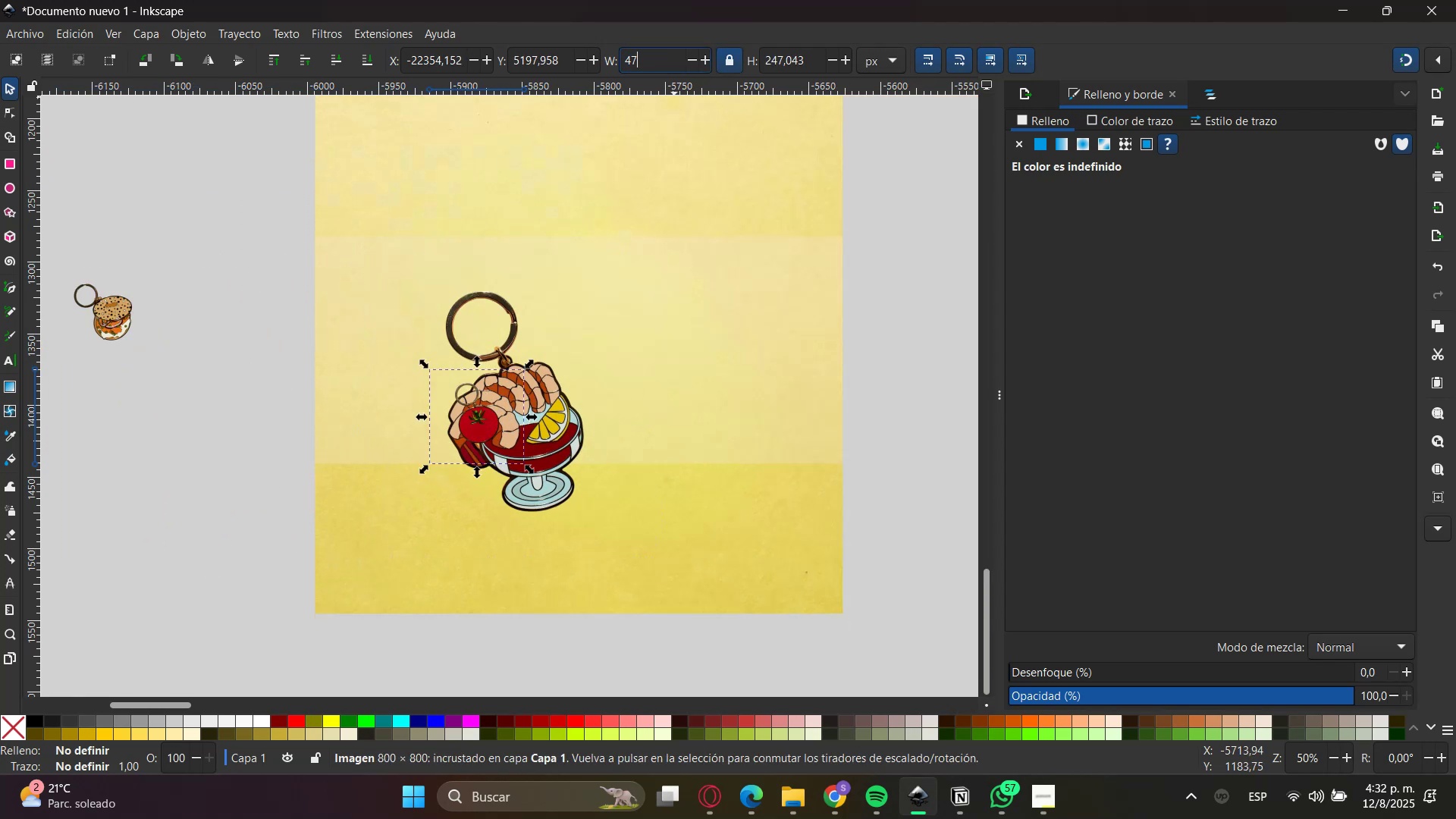 
key(Numpad2)
 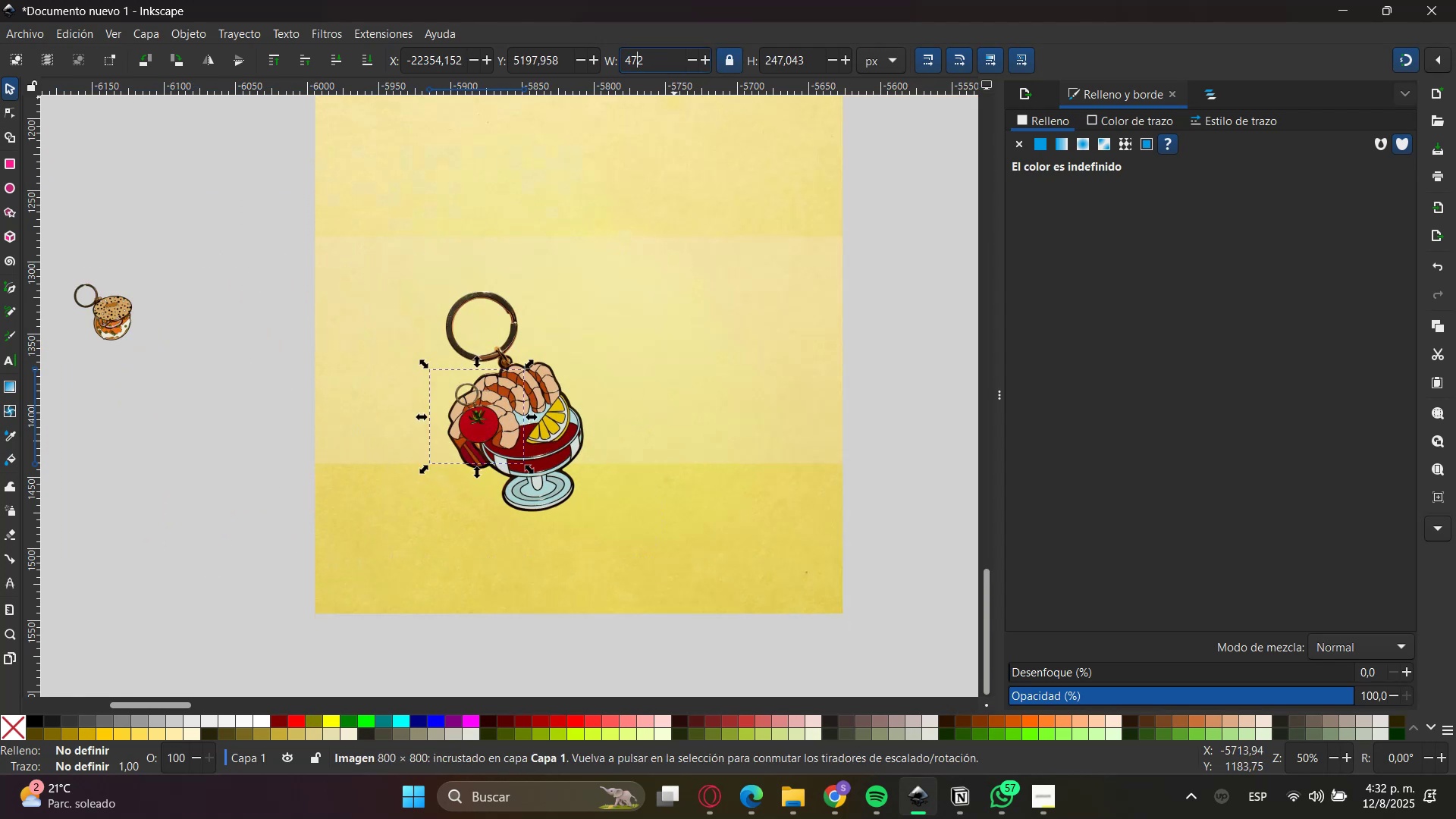 
double_click([638, 64])
 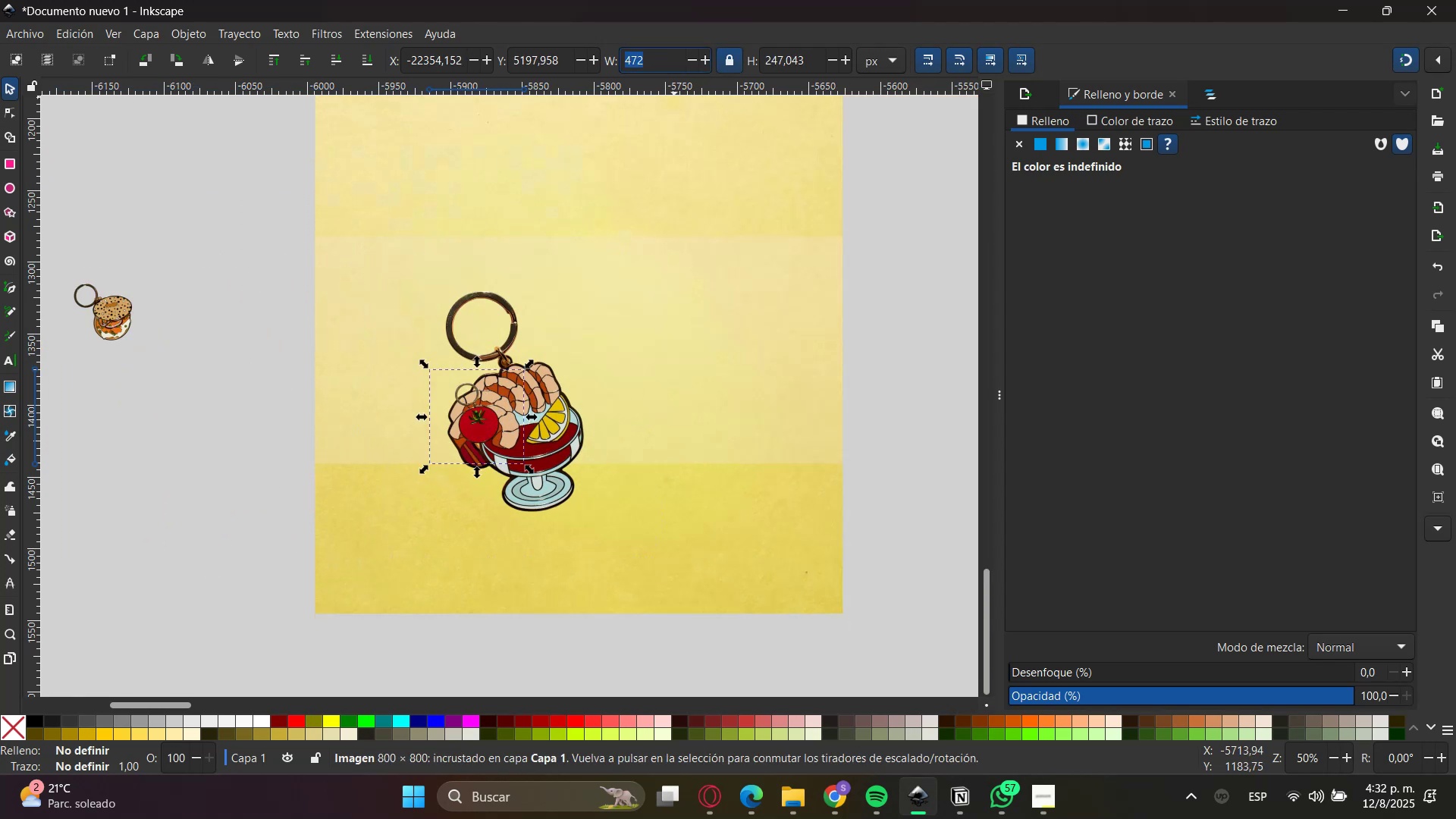 
triple_click([638, 64])
 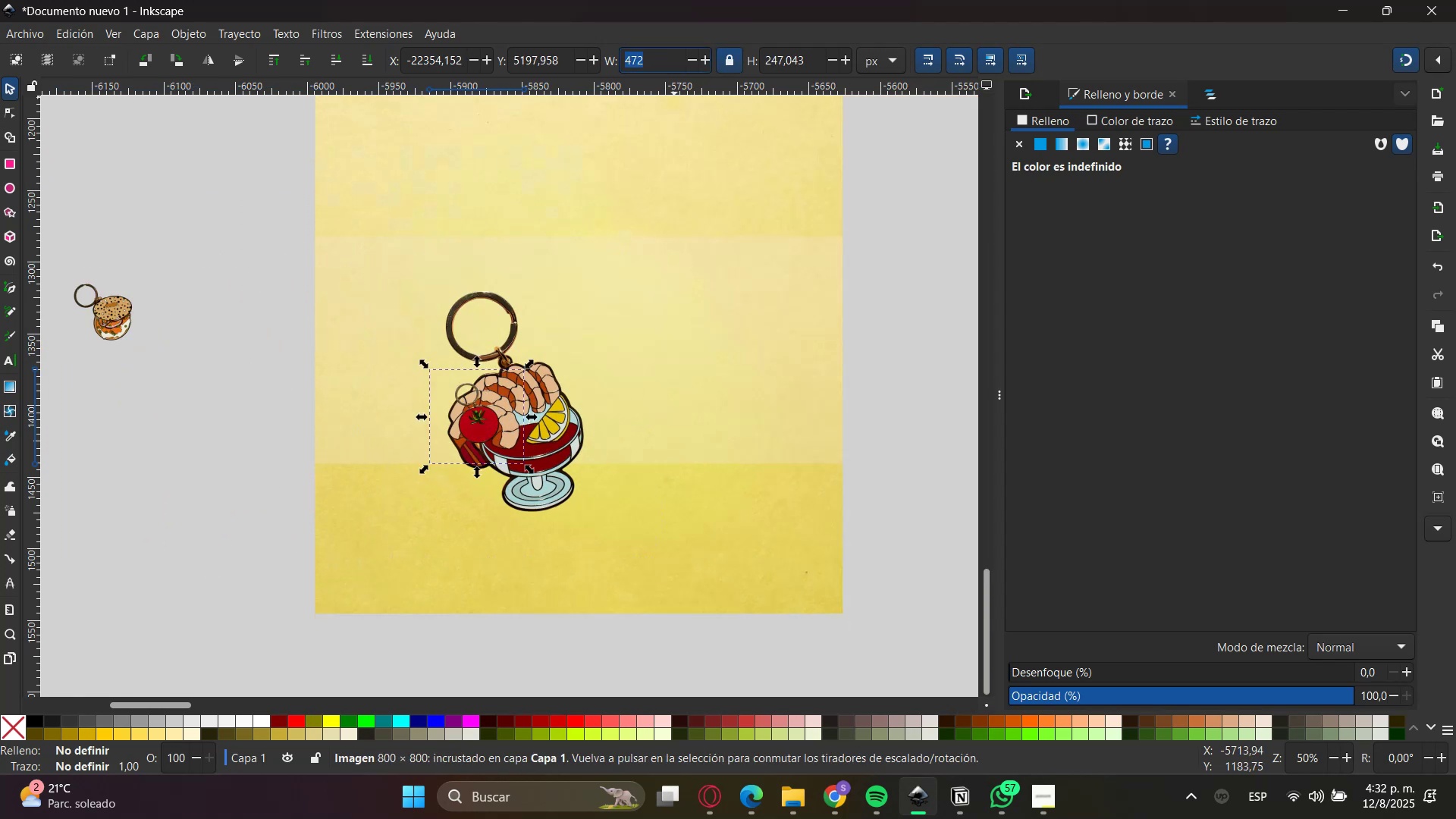 
key(Numpad2)
 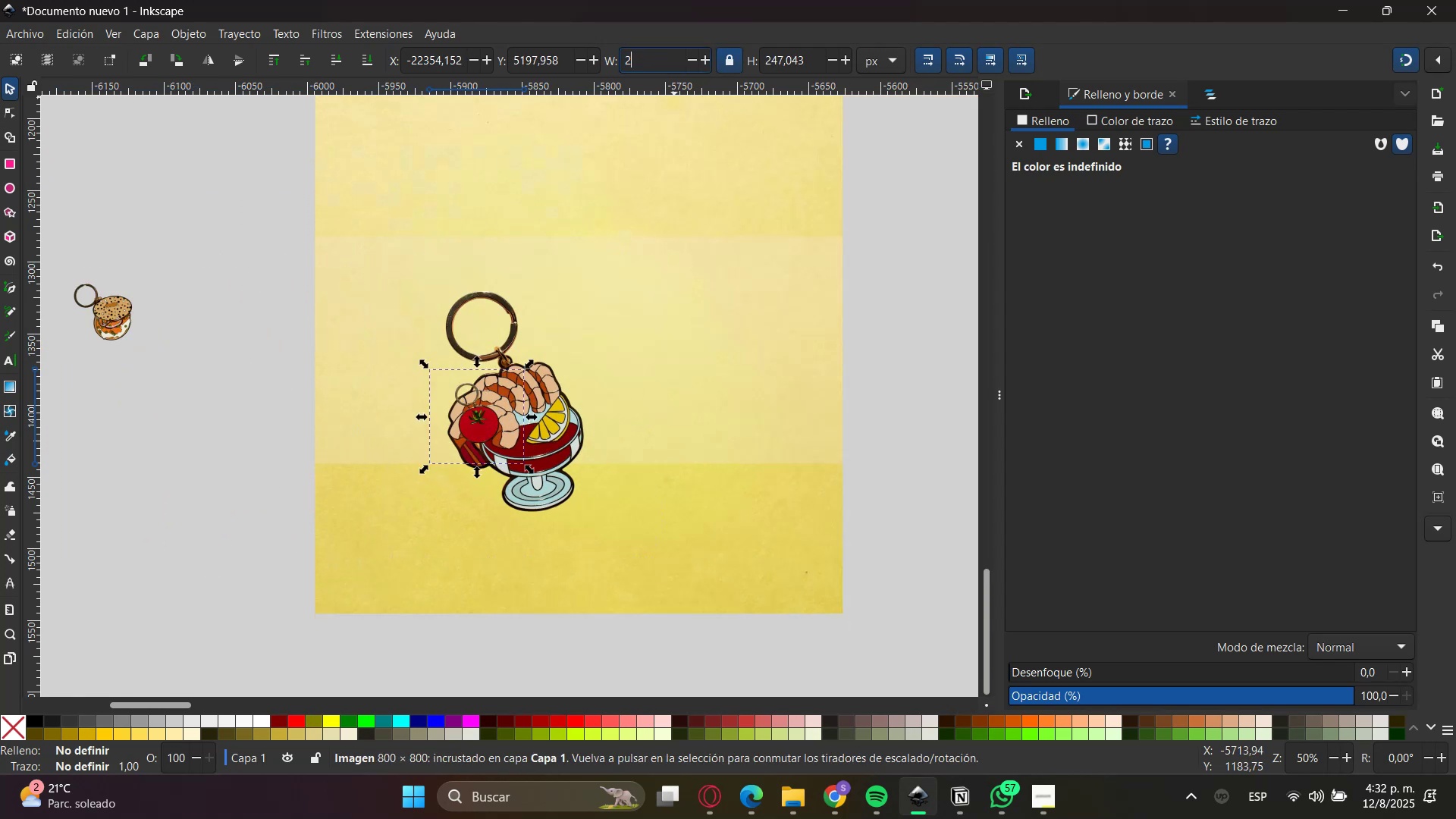 
key(Numpad4)
 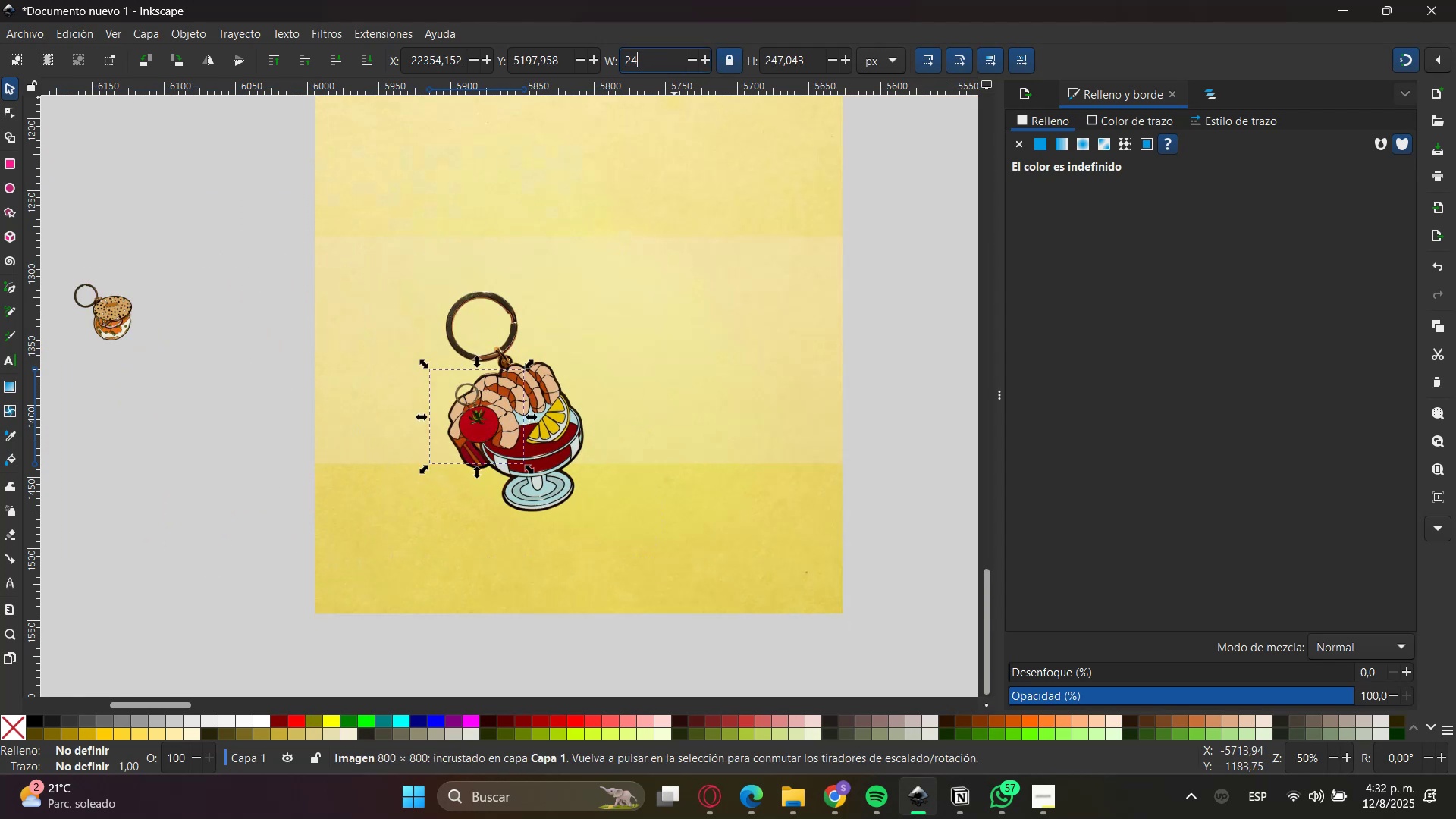 
key(Numpad2)
 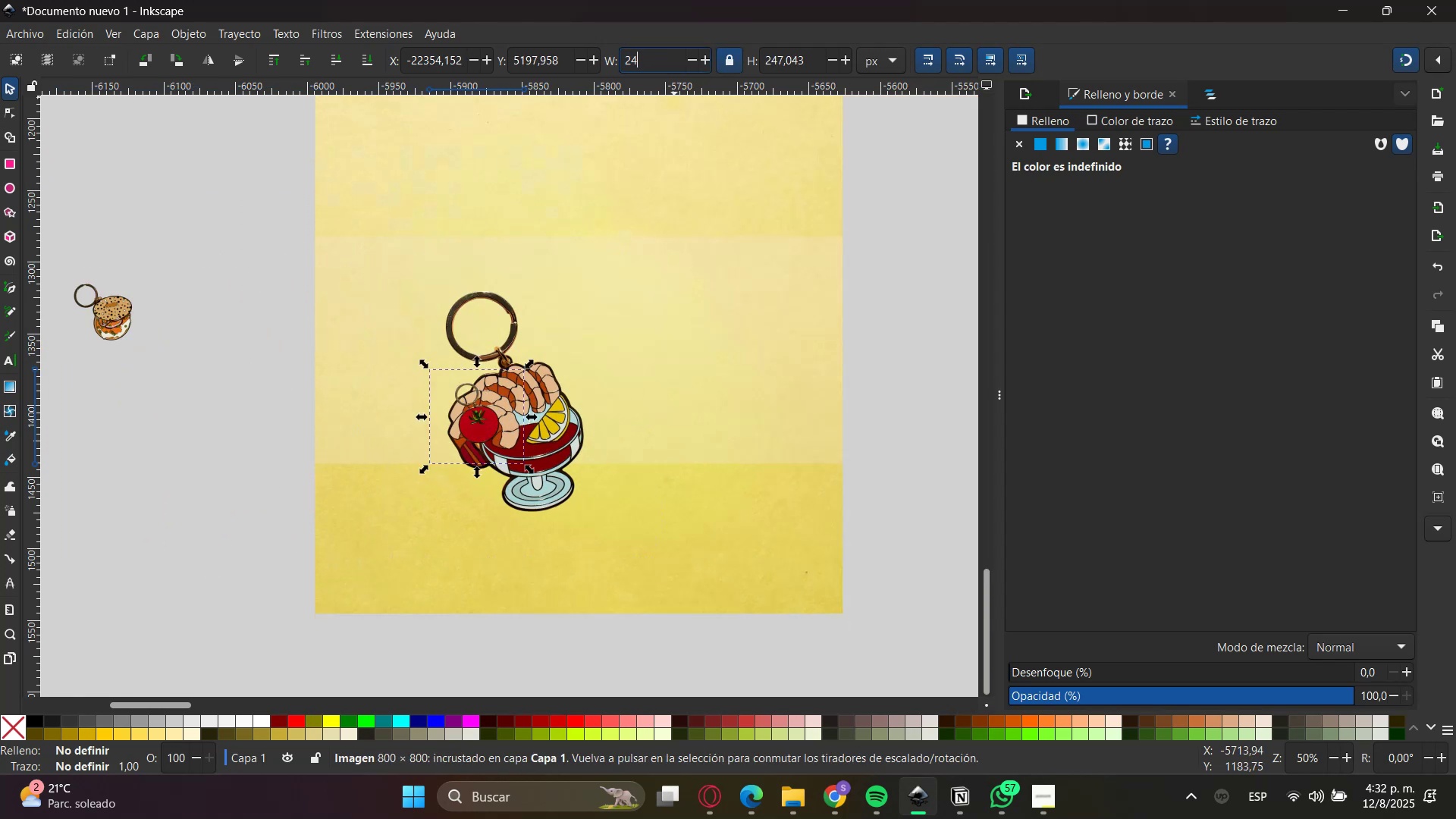 
key(Numpad7)
 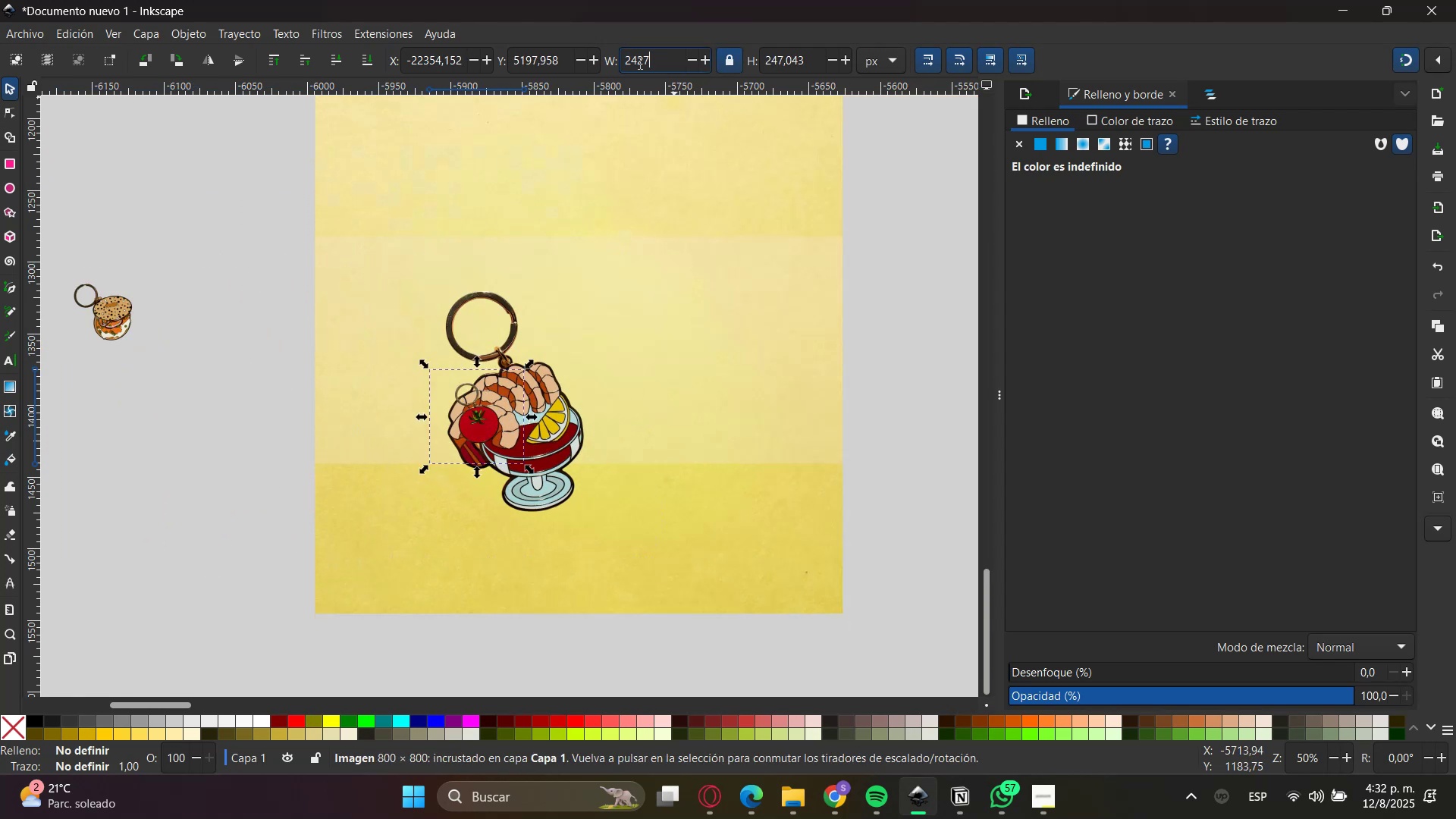 
double_click([639, 62])
 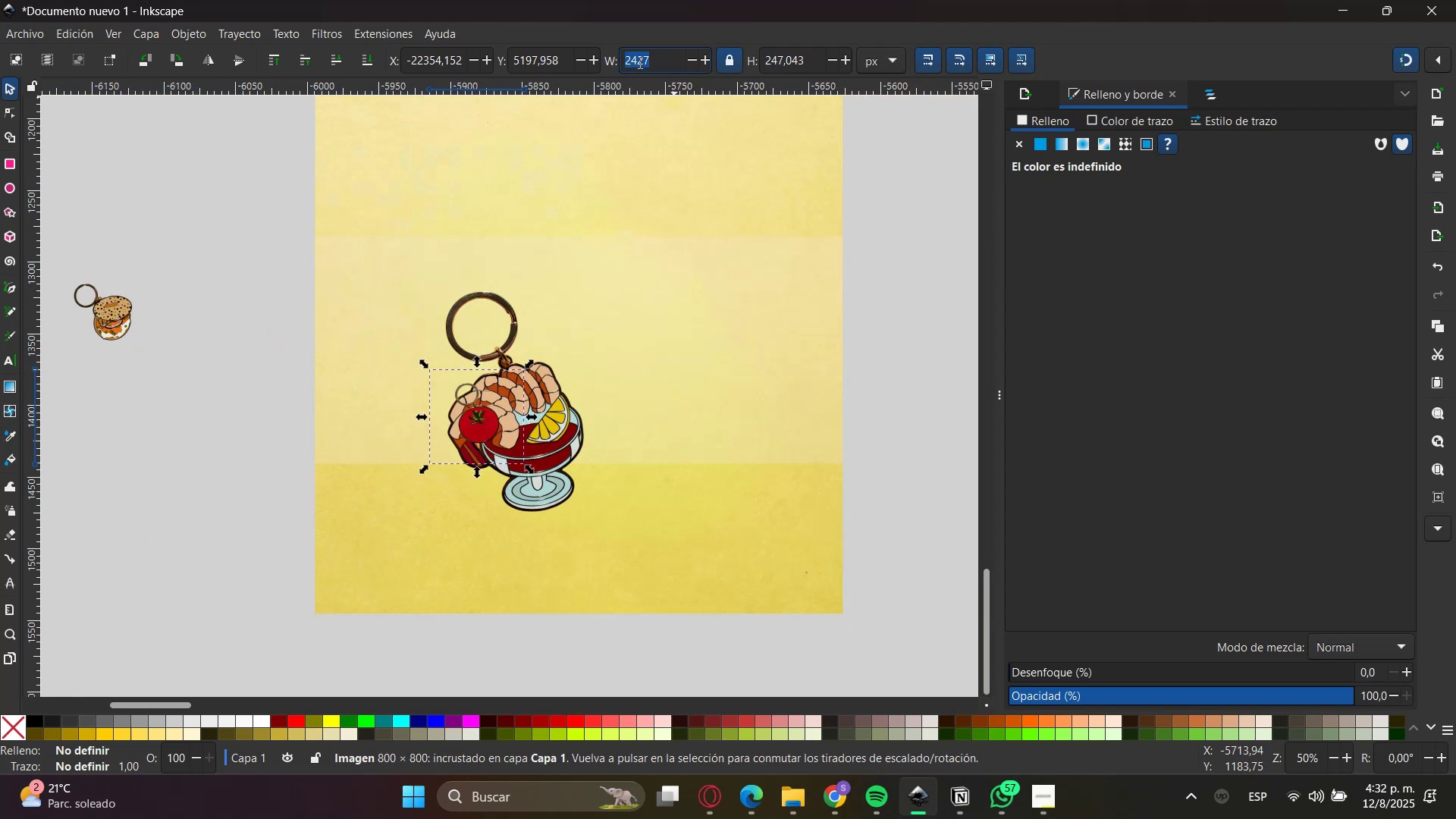 
key(Numpad2)
 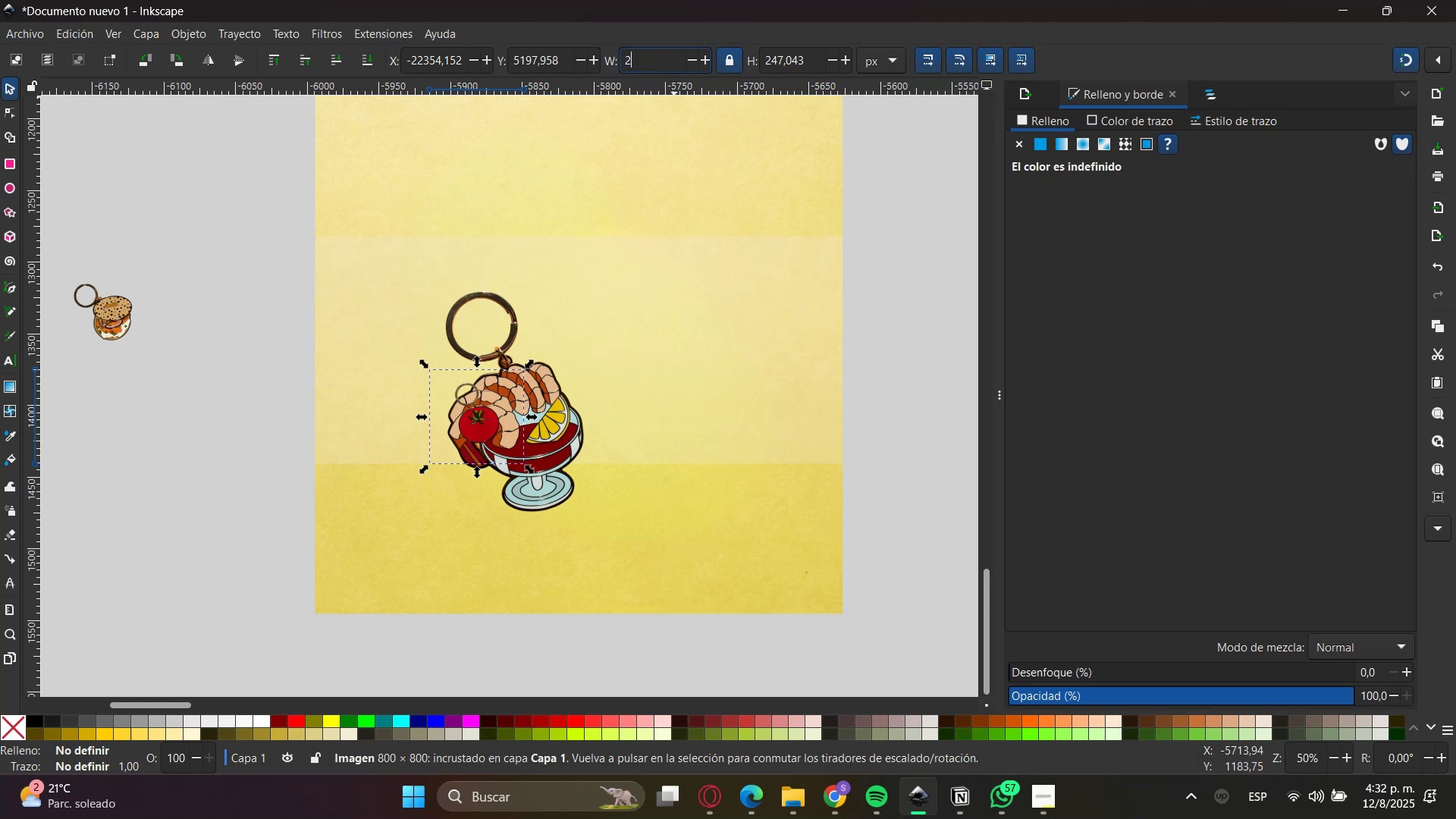 
key(Numpad4)
 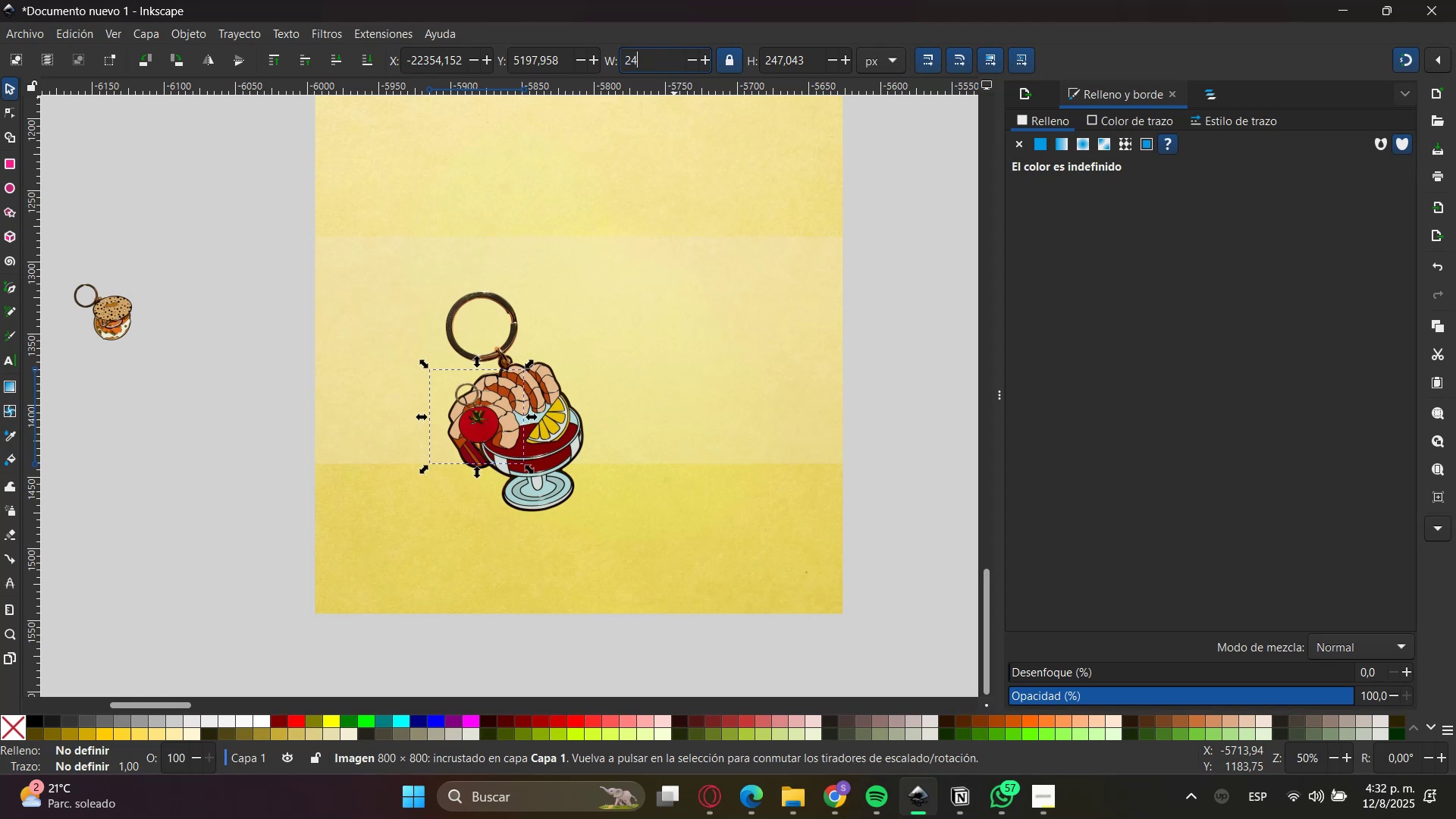 
key(Numpad7)
 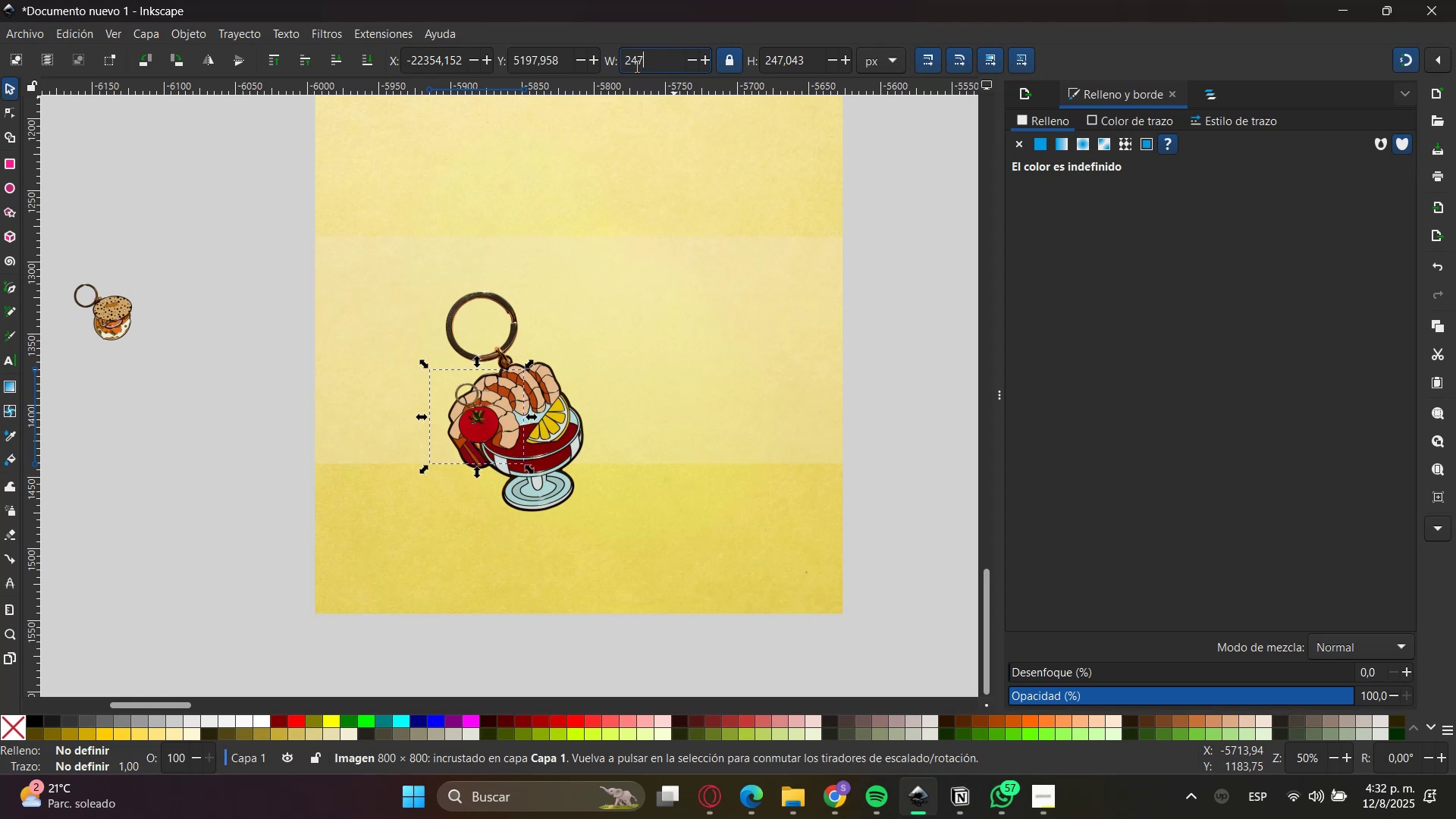 
key(Quote)
 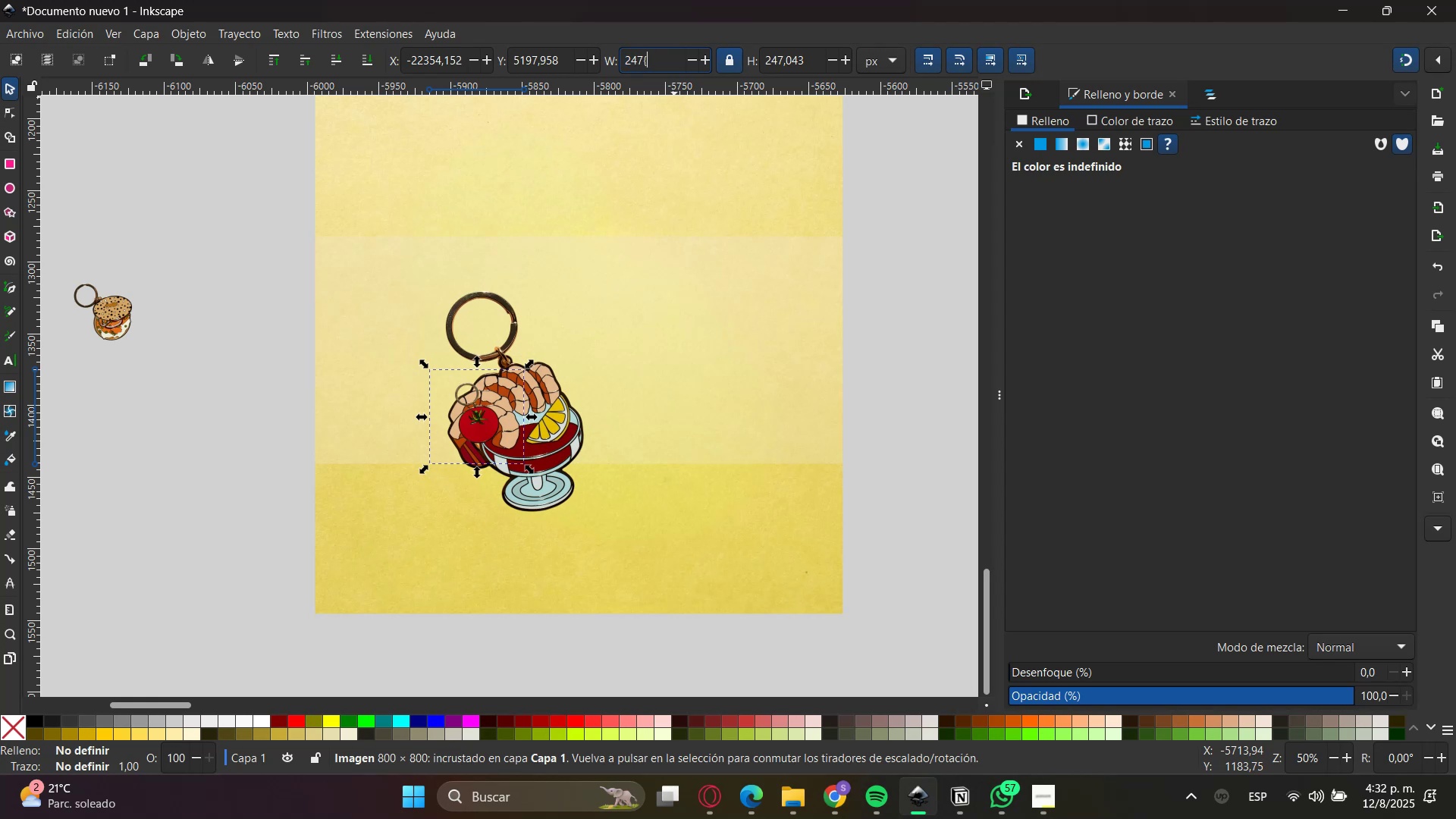 
key(Enter)
 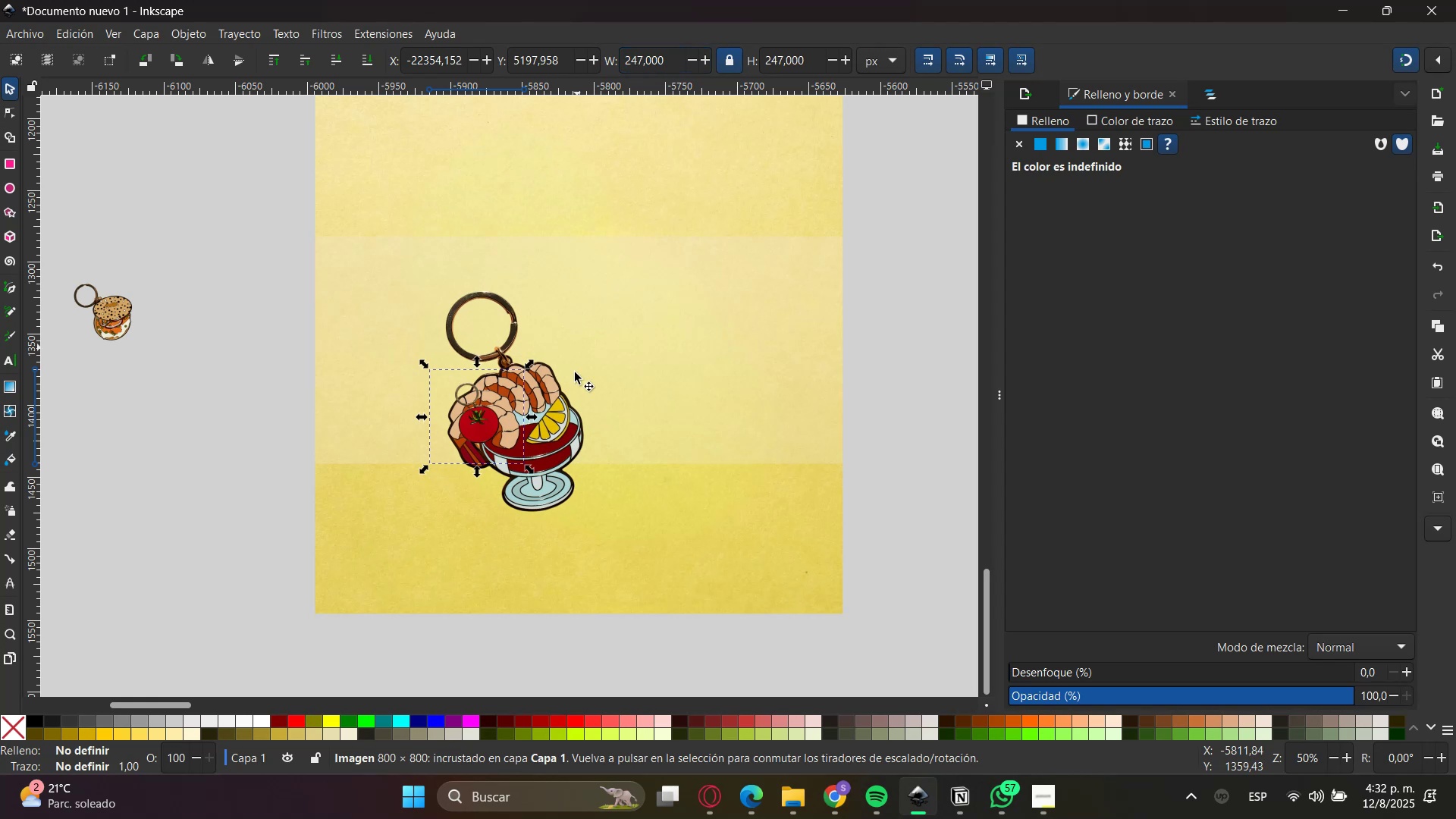 
left_click_drag(start_coordinate=[533, 440], to_coordinate=[808, 398])
 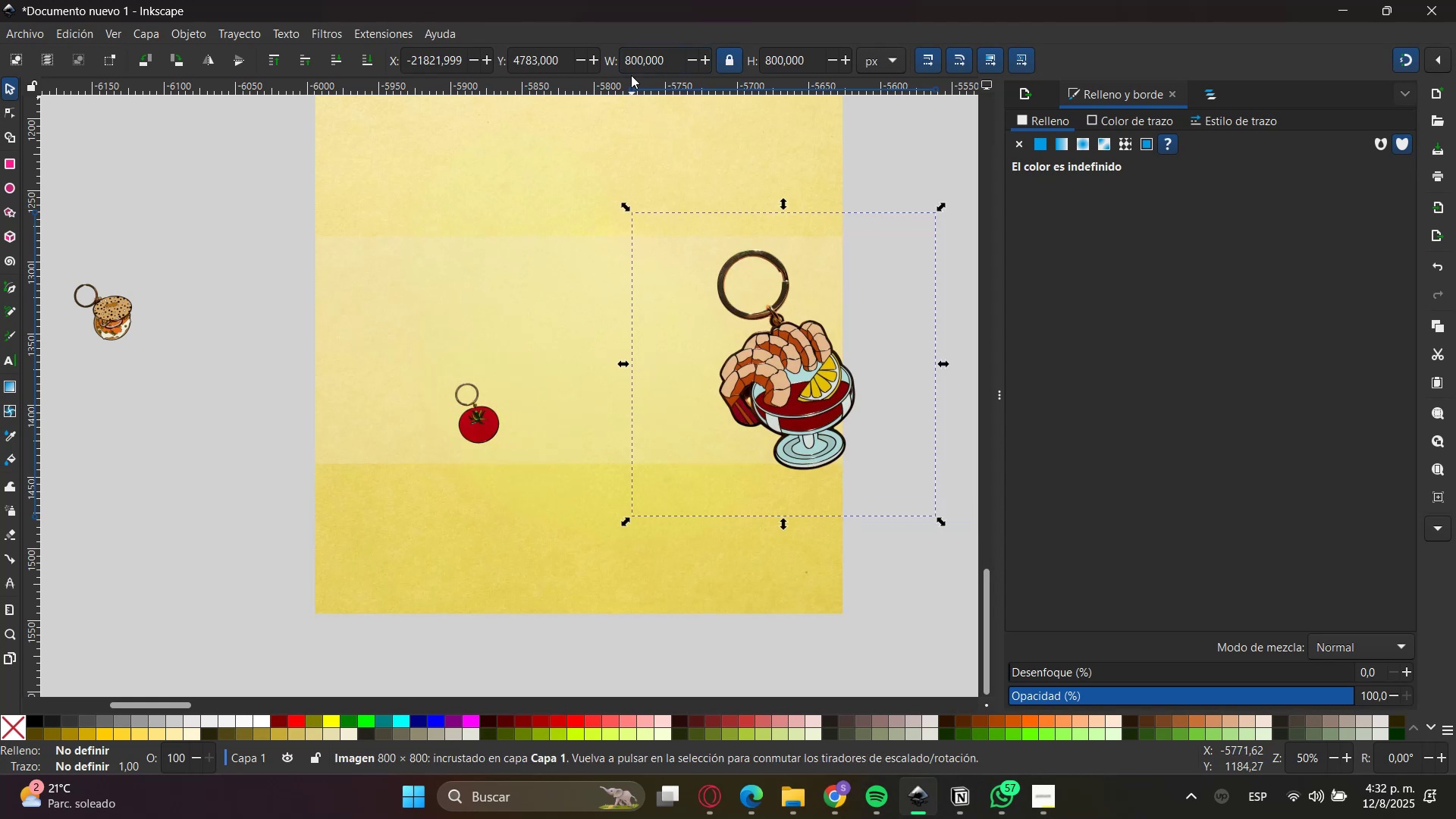 
double_click([632, 71])
 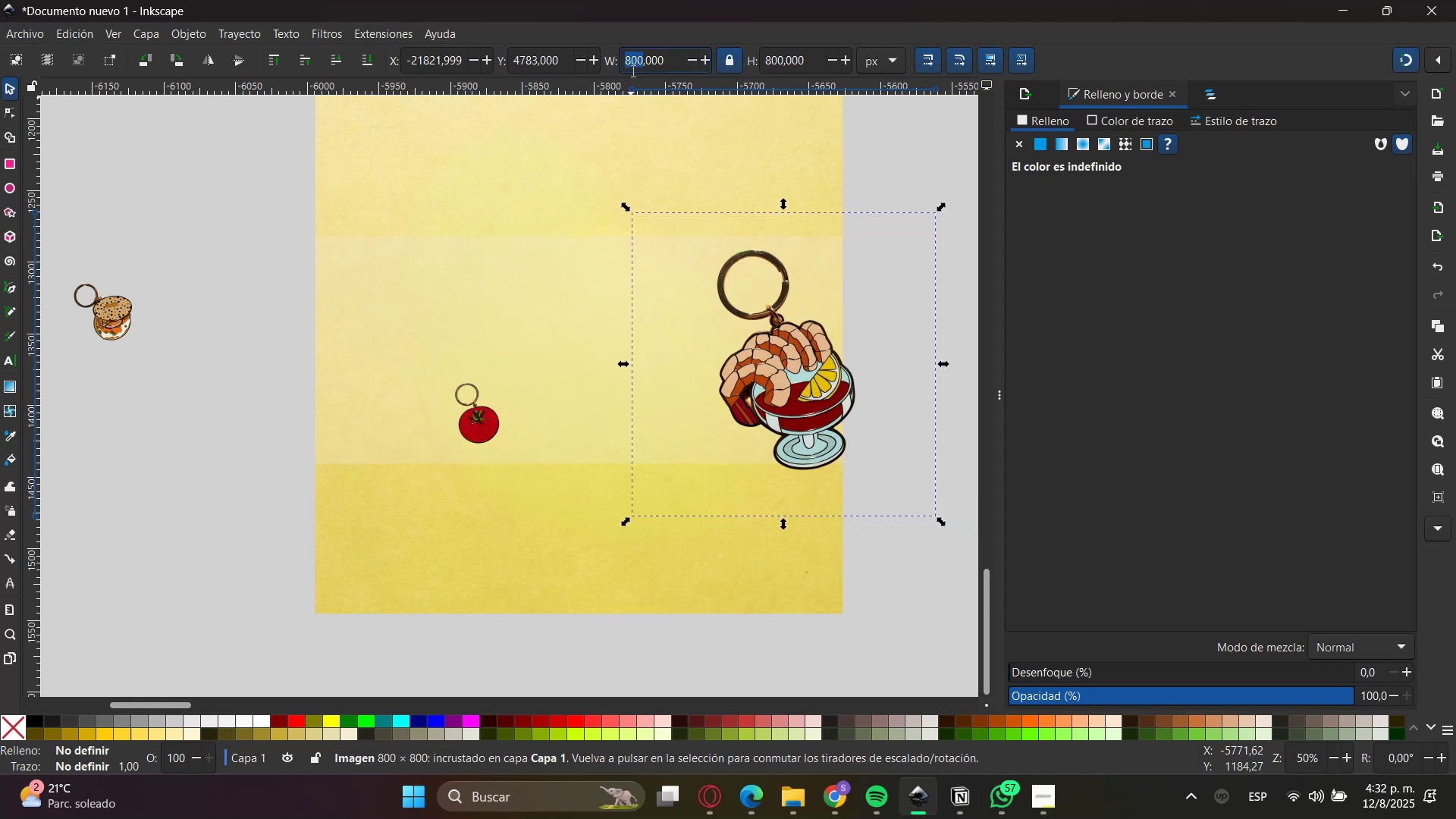 
triple_click([632, 71])
 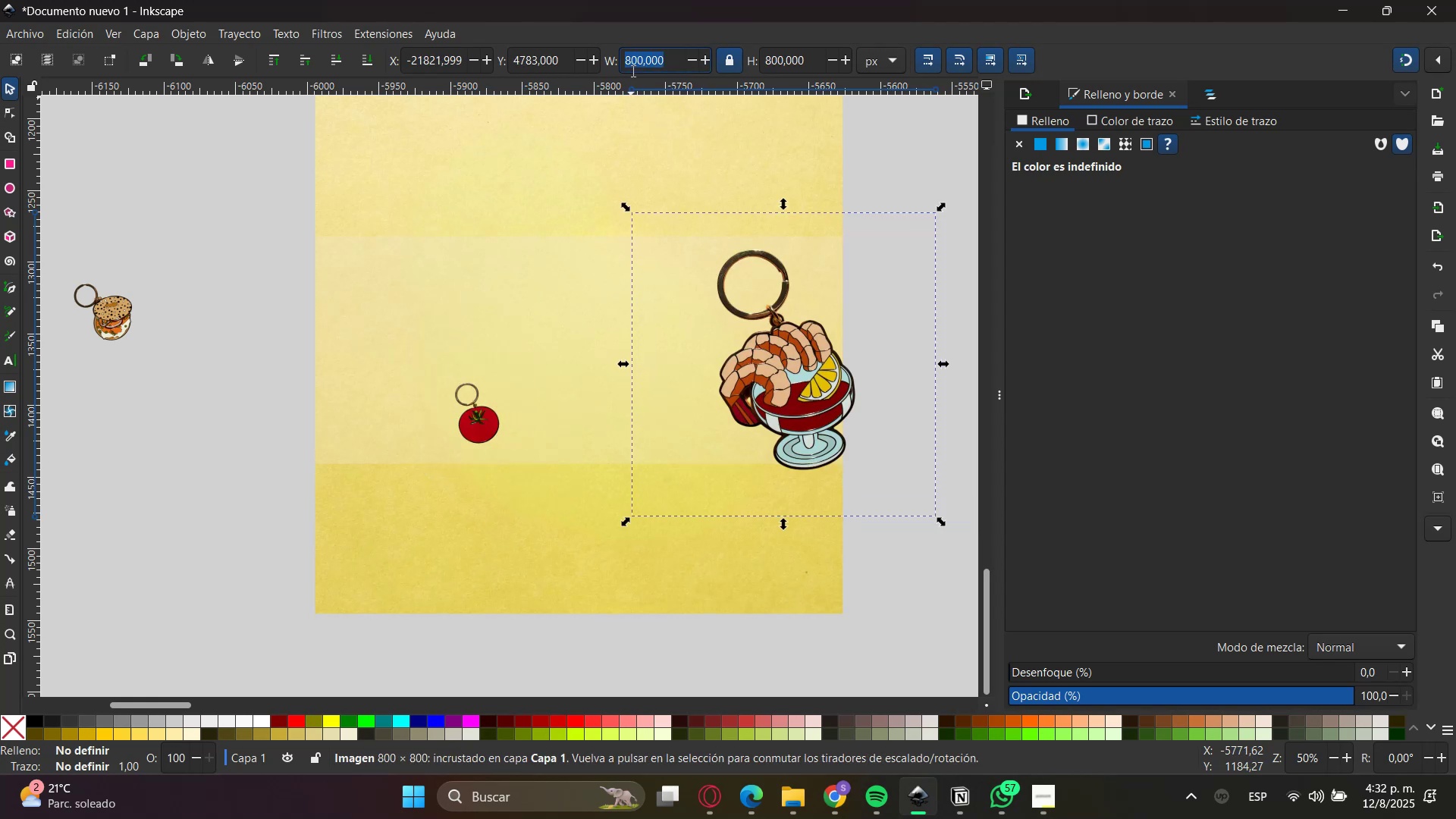 
key(Numpad2)
 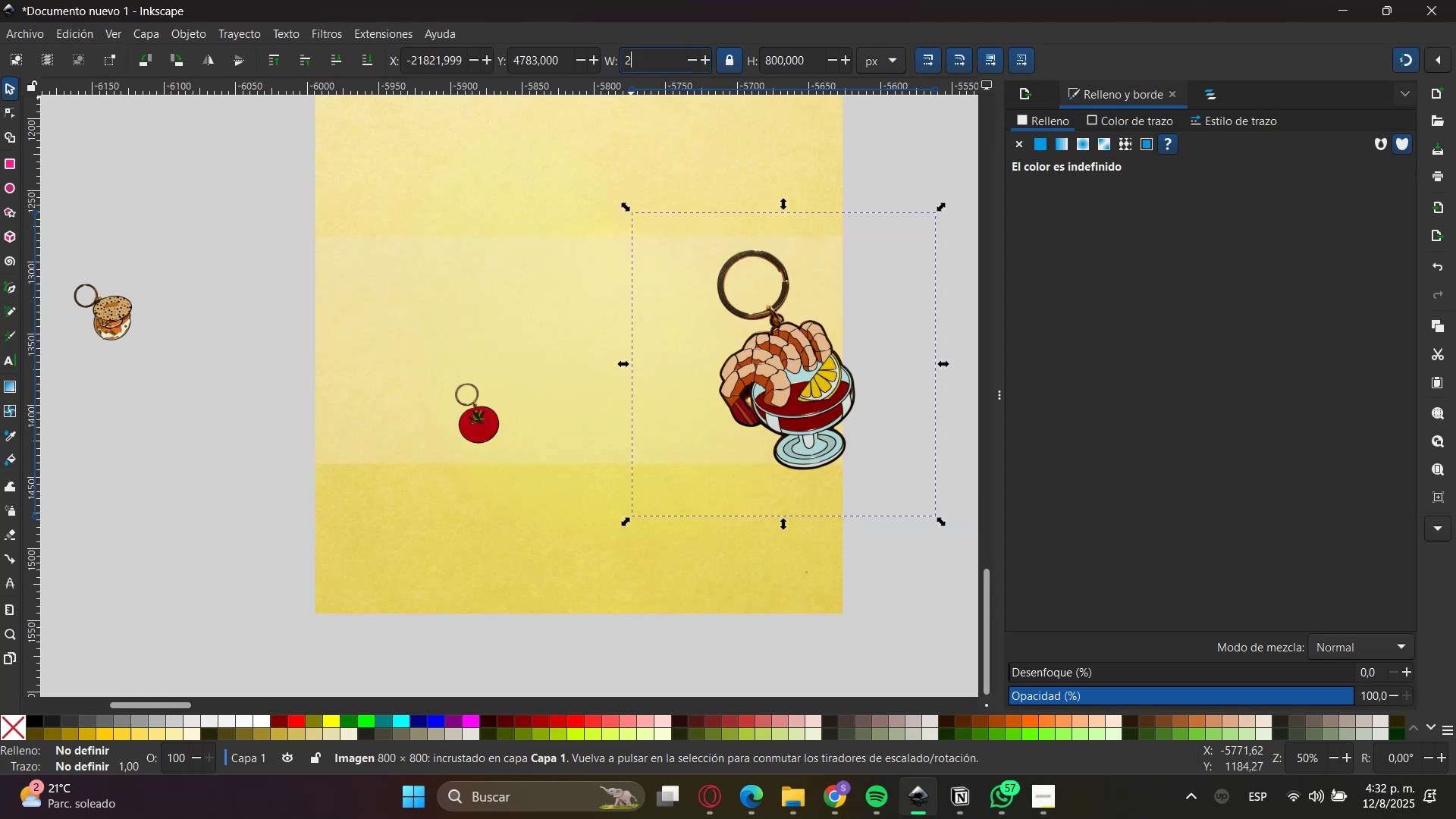 
key(Numpad4)
 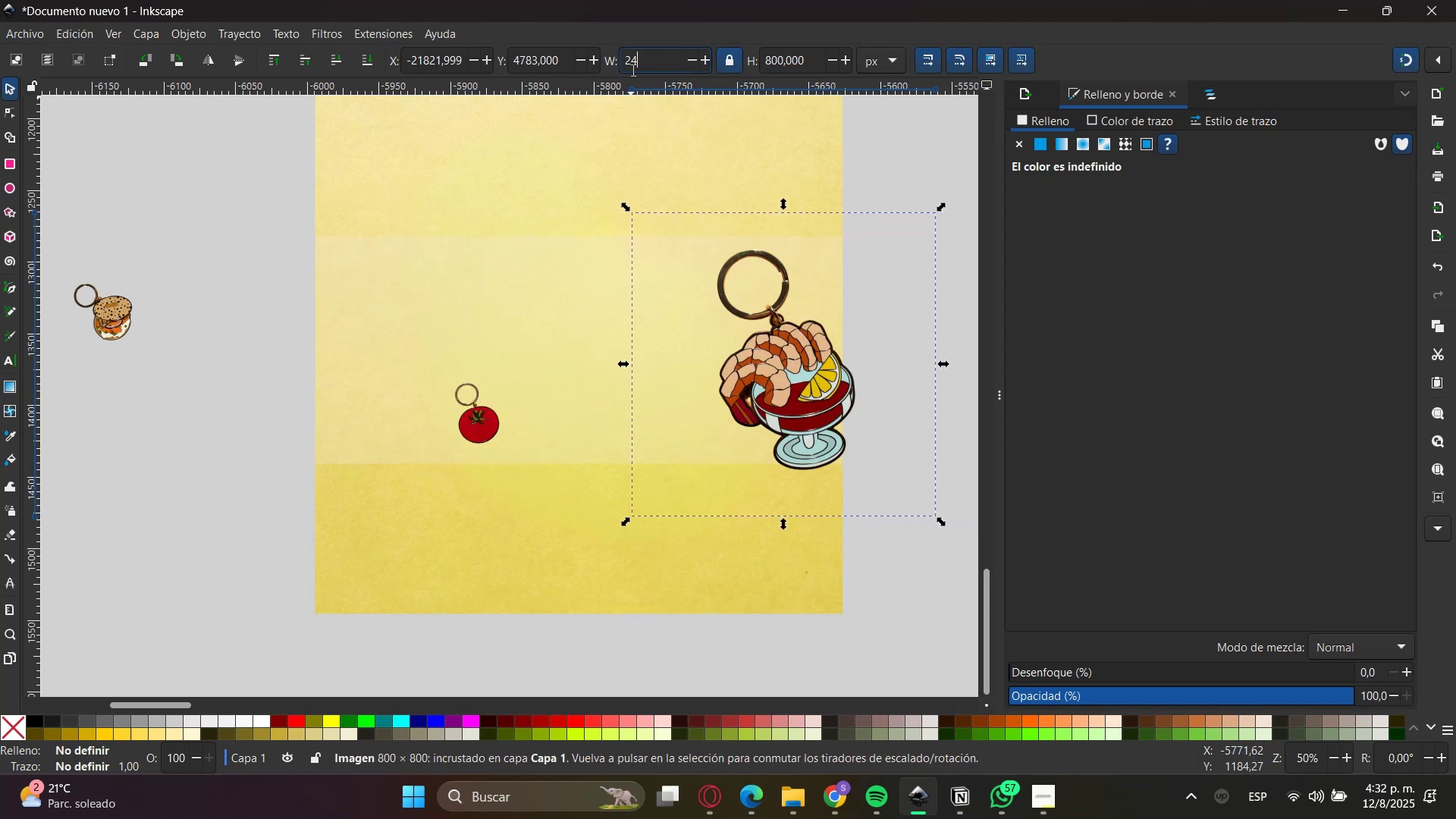 
key(Numpad7)
 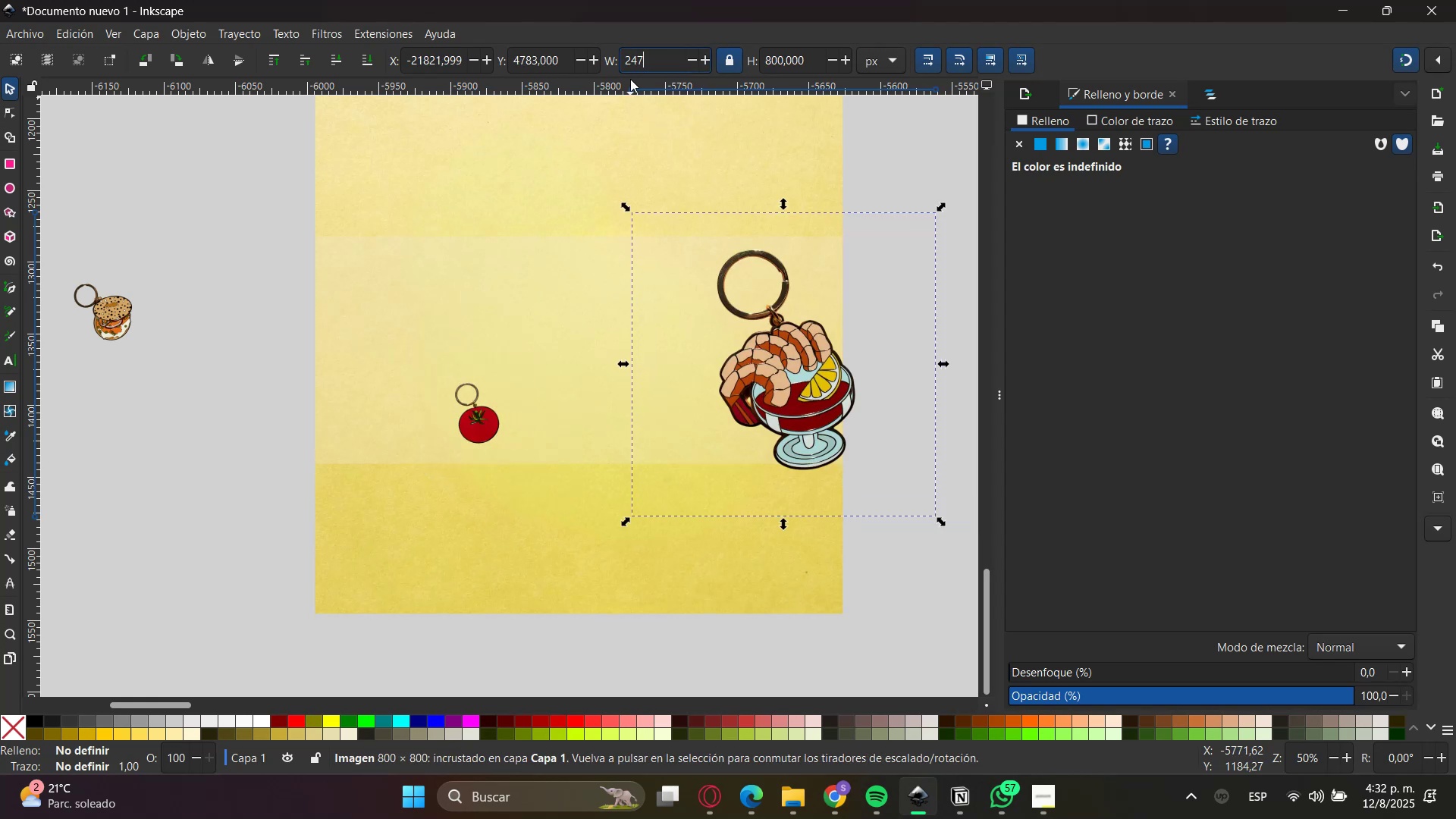 
key(Enter)
 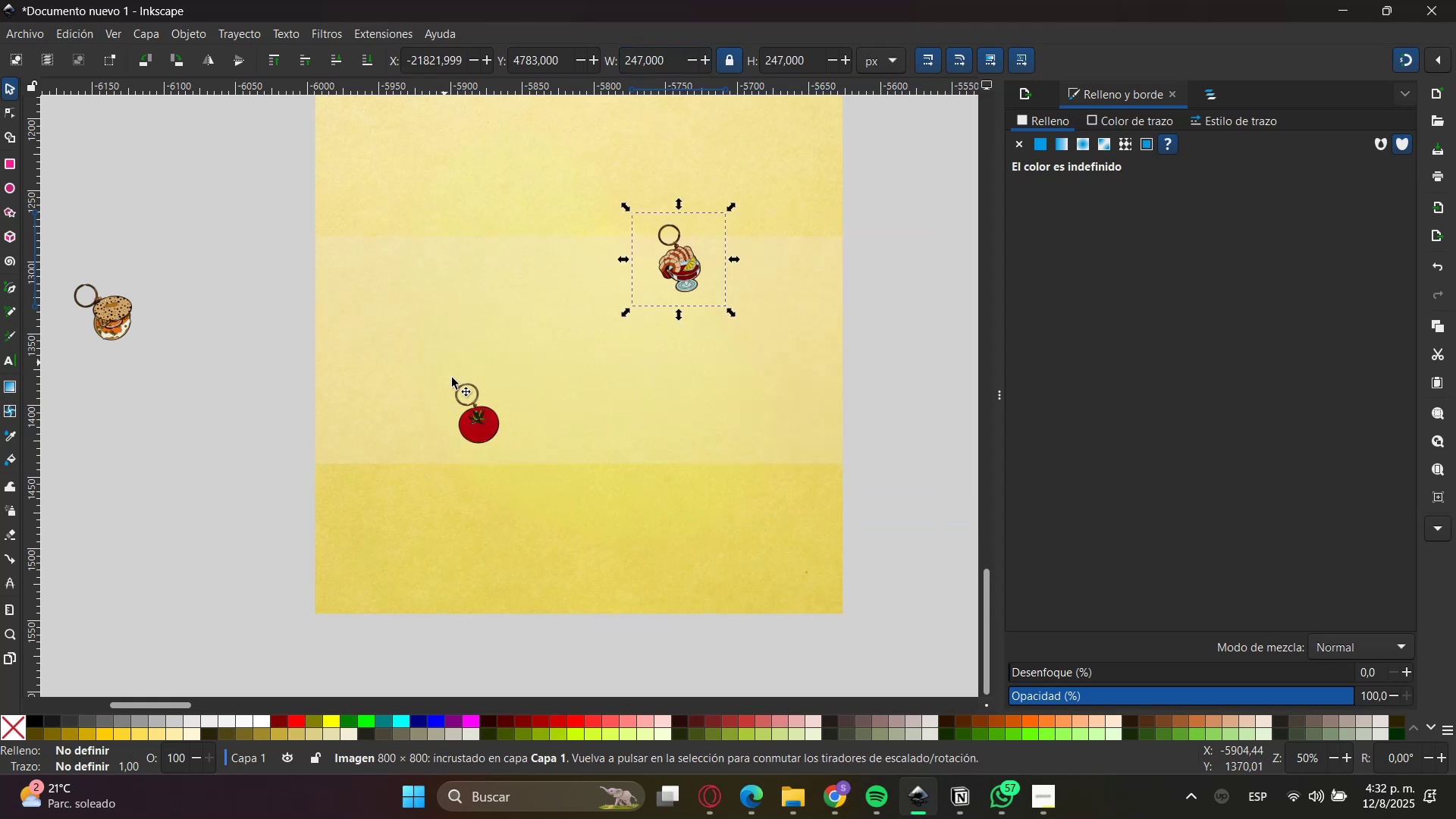 
left_click_drag(start_coordinate=[471, 435], to_coordinate=[405, 435])
 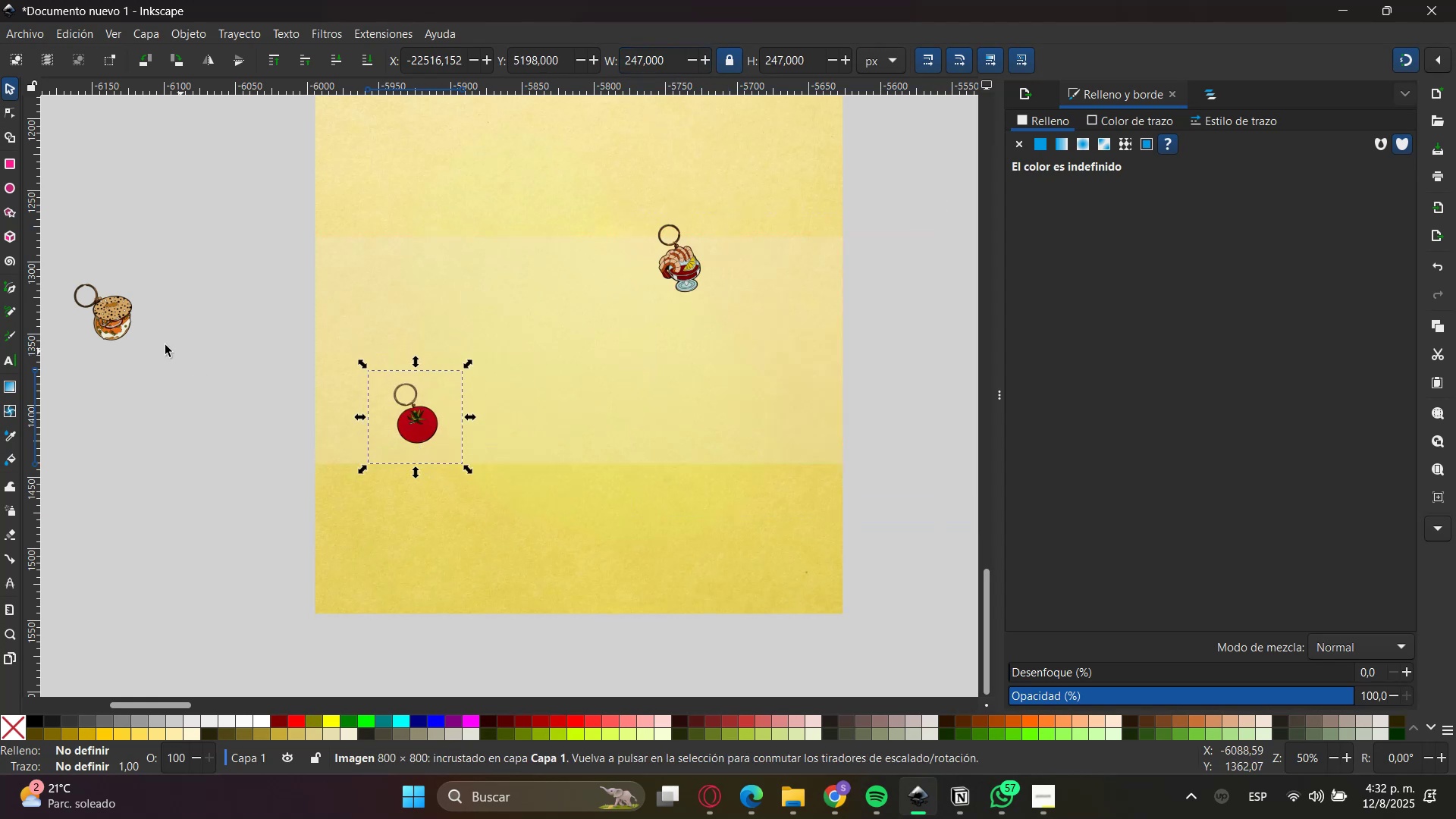 
left_click_drag(start_coordinate=[105, 322], to_coordinate=[358, 355])
 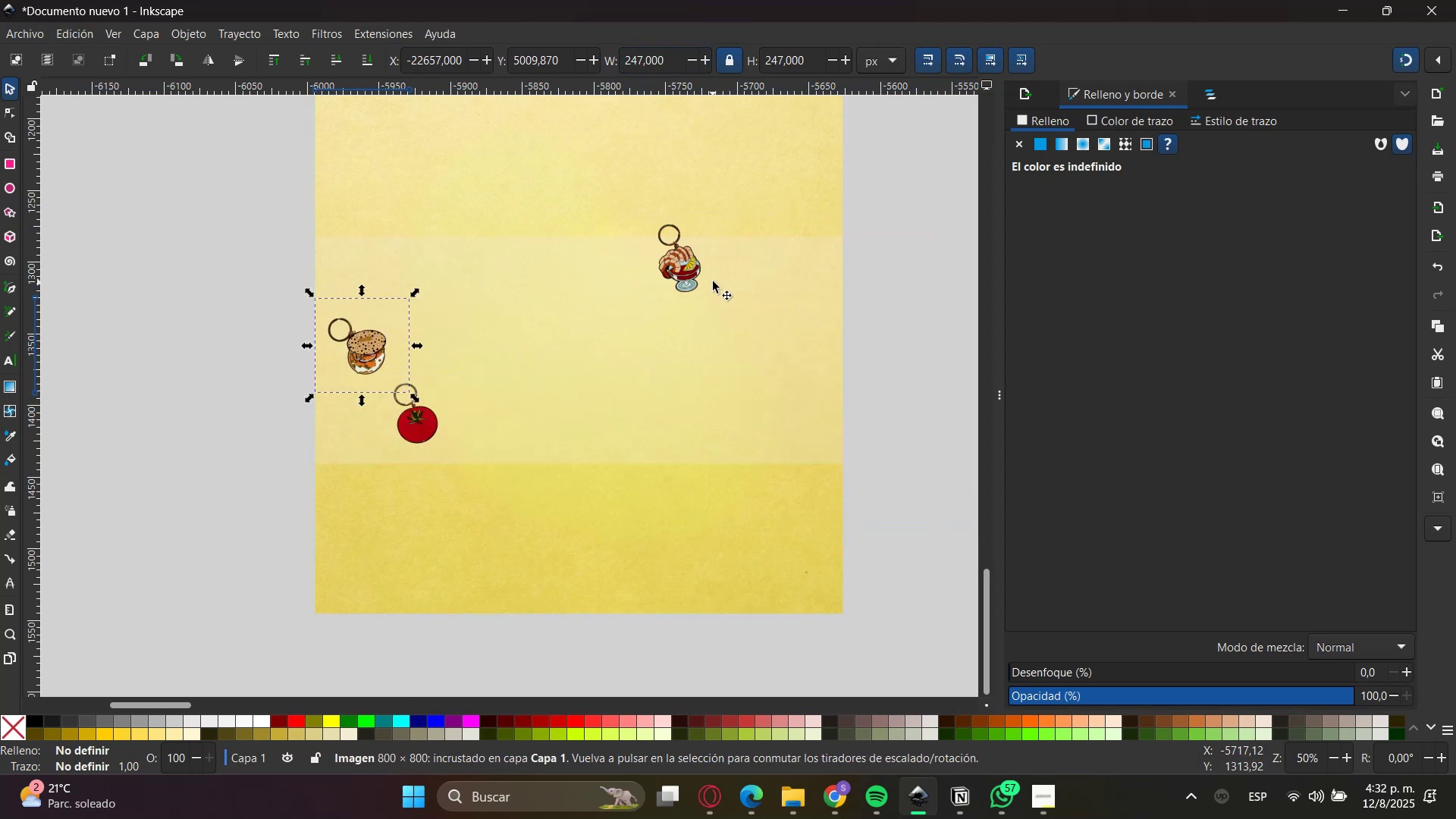 
left_click_drag(start_coordinate=[673, 271], to_coordinate=[349, 278])
 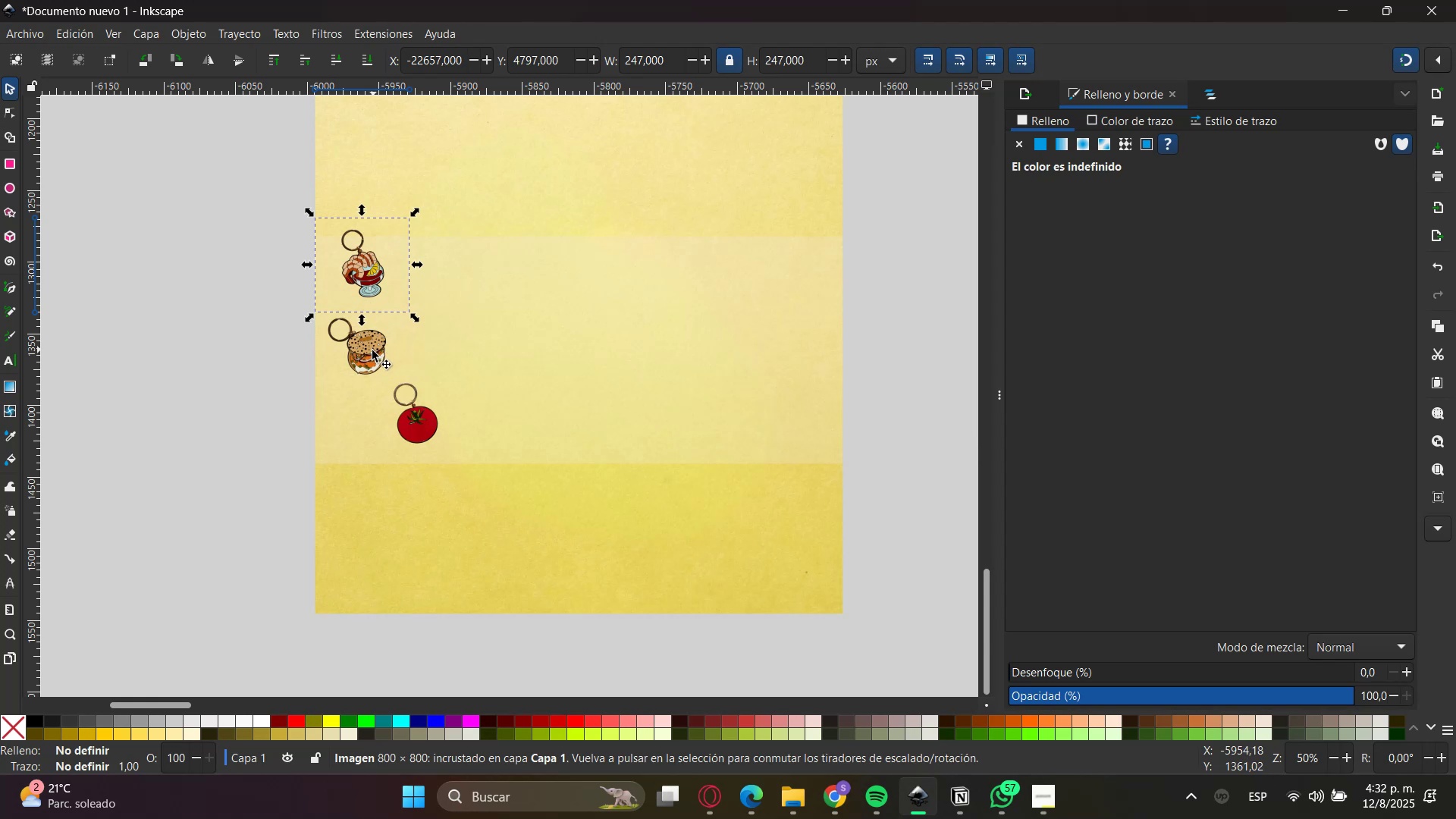 
left_click_drag(start_coordinate=[354, 274], to_coordinate=[353, 288])
 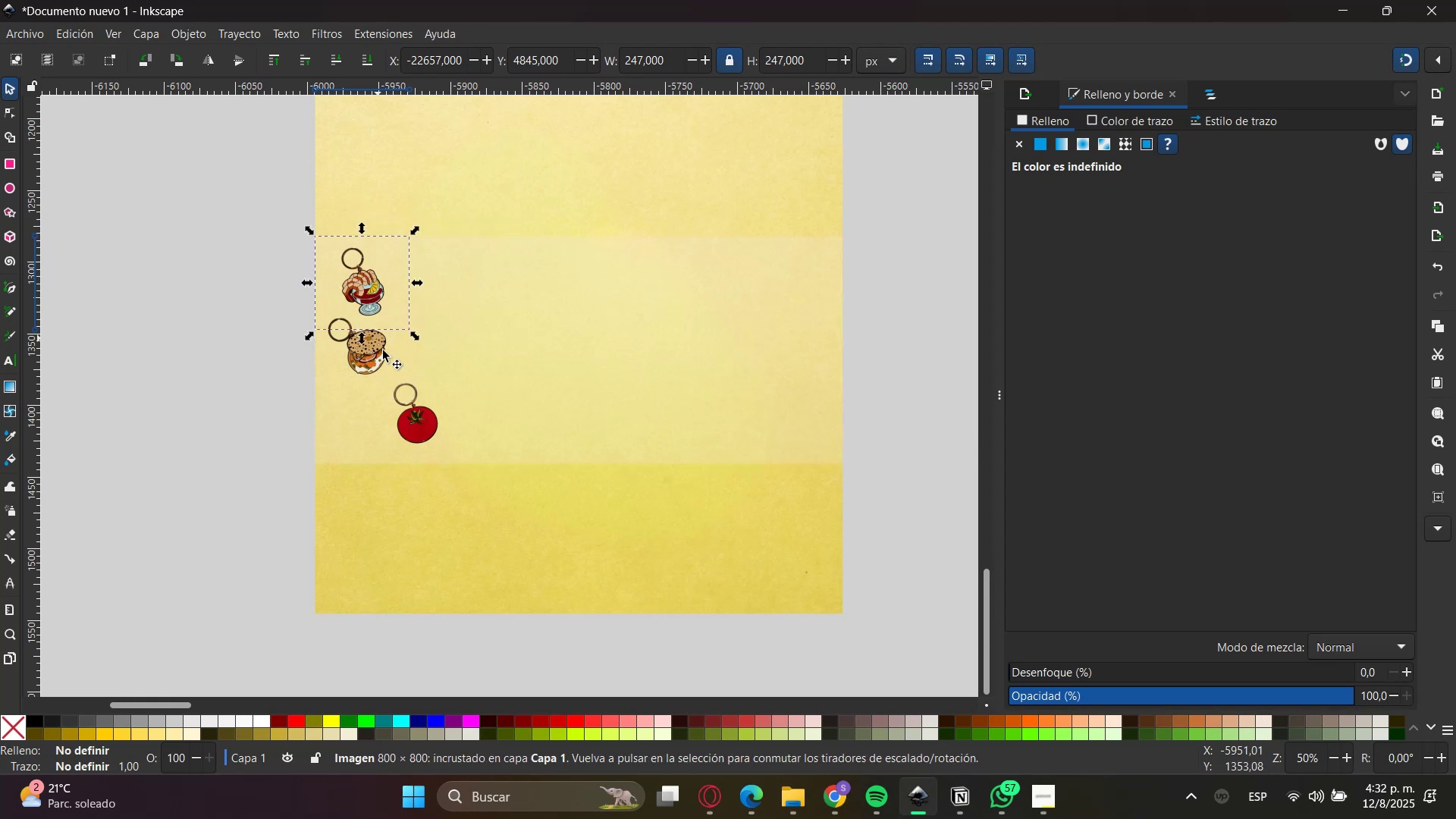 
left_click_drag(start_coordinate=[363, 352], to_coordinate=[431, 370])
 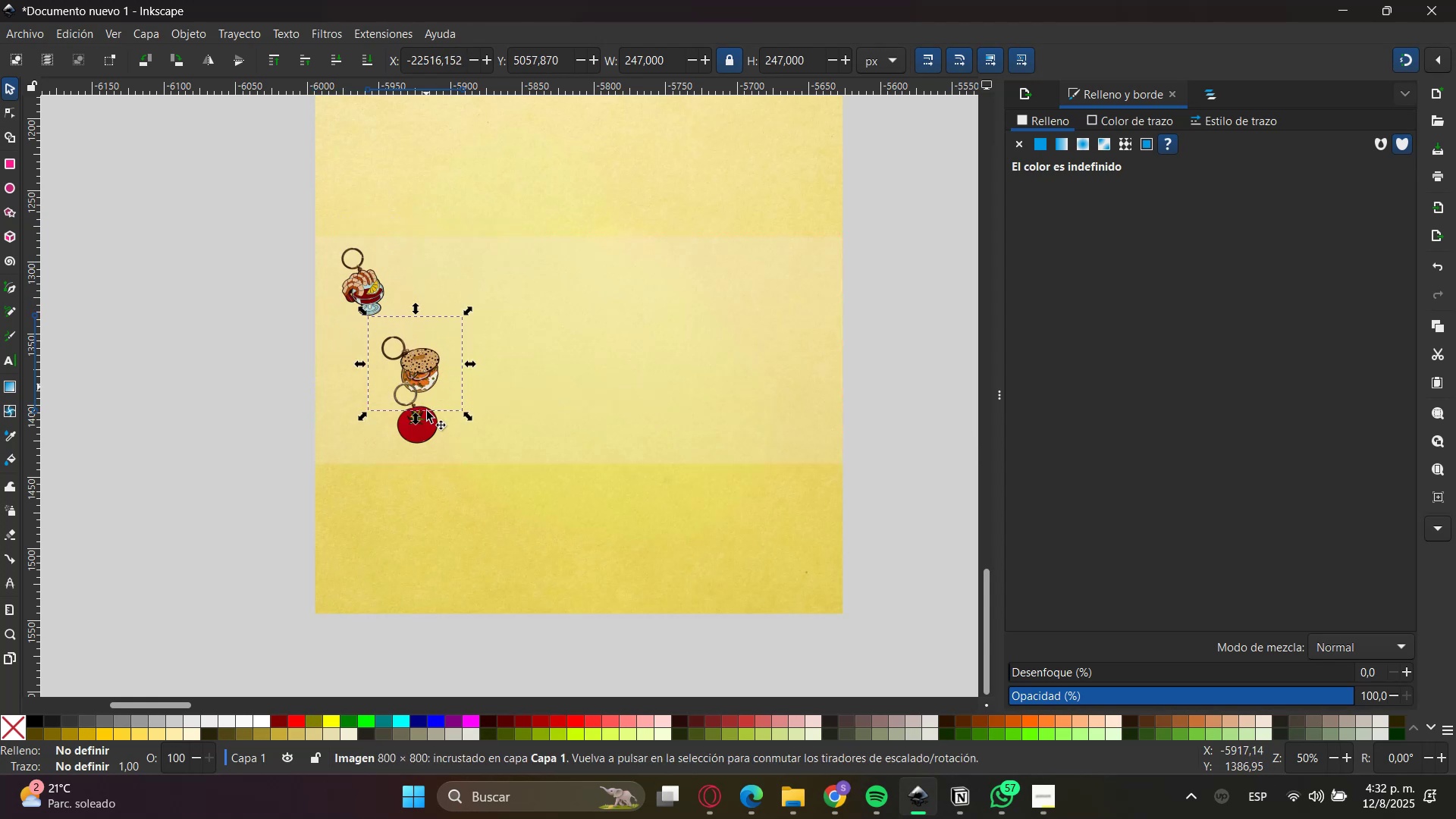 
left_click_drag(start_coordinate=[418, 423], to_coordinate=[490, 428])
 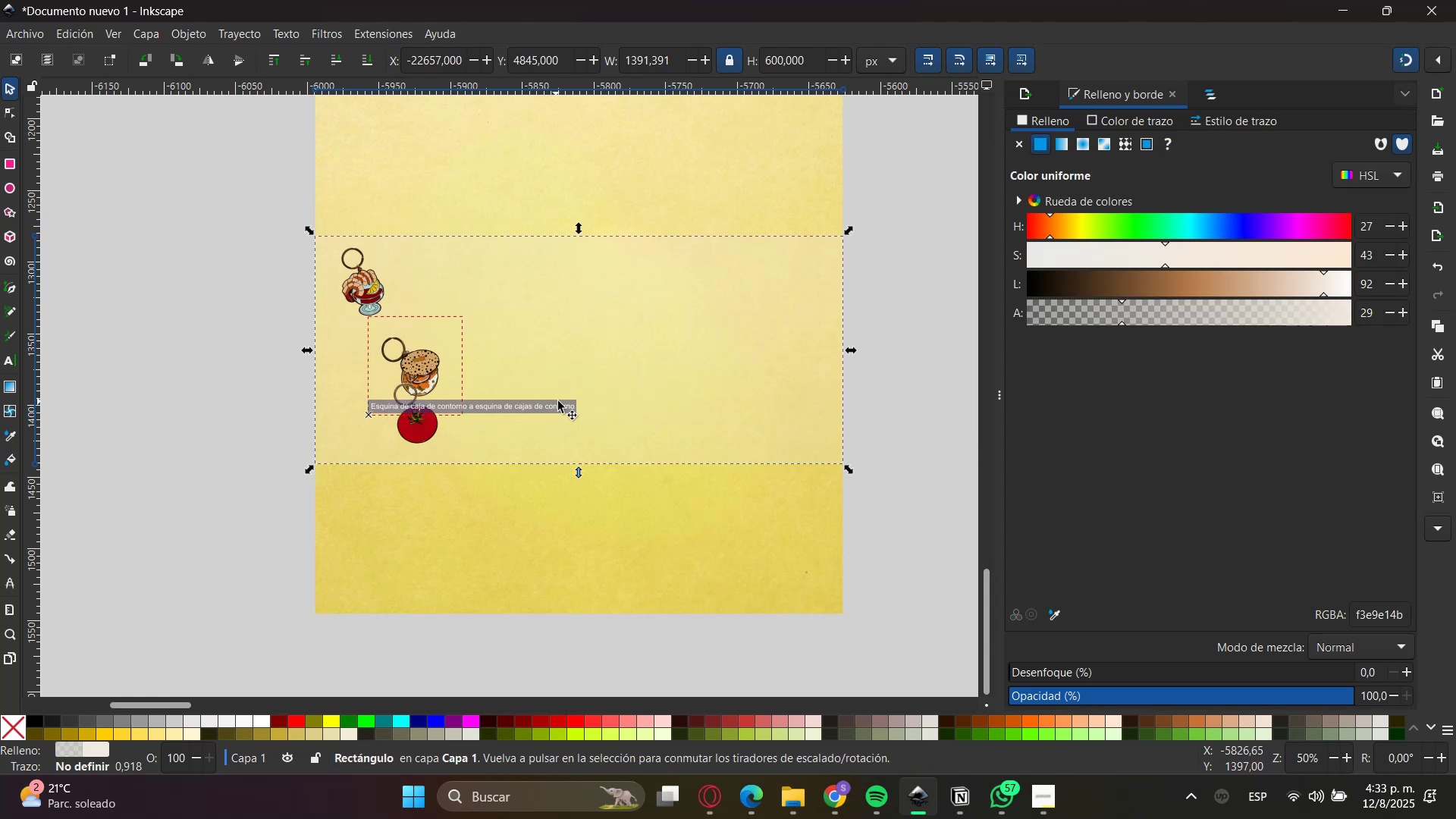 
double_click([908, 423])
 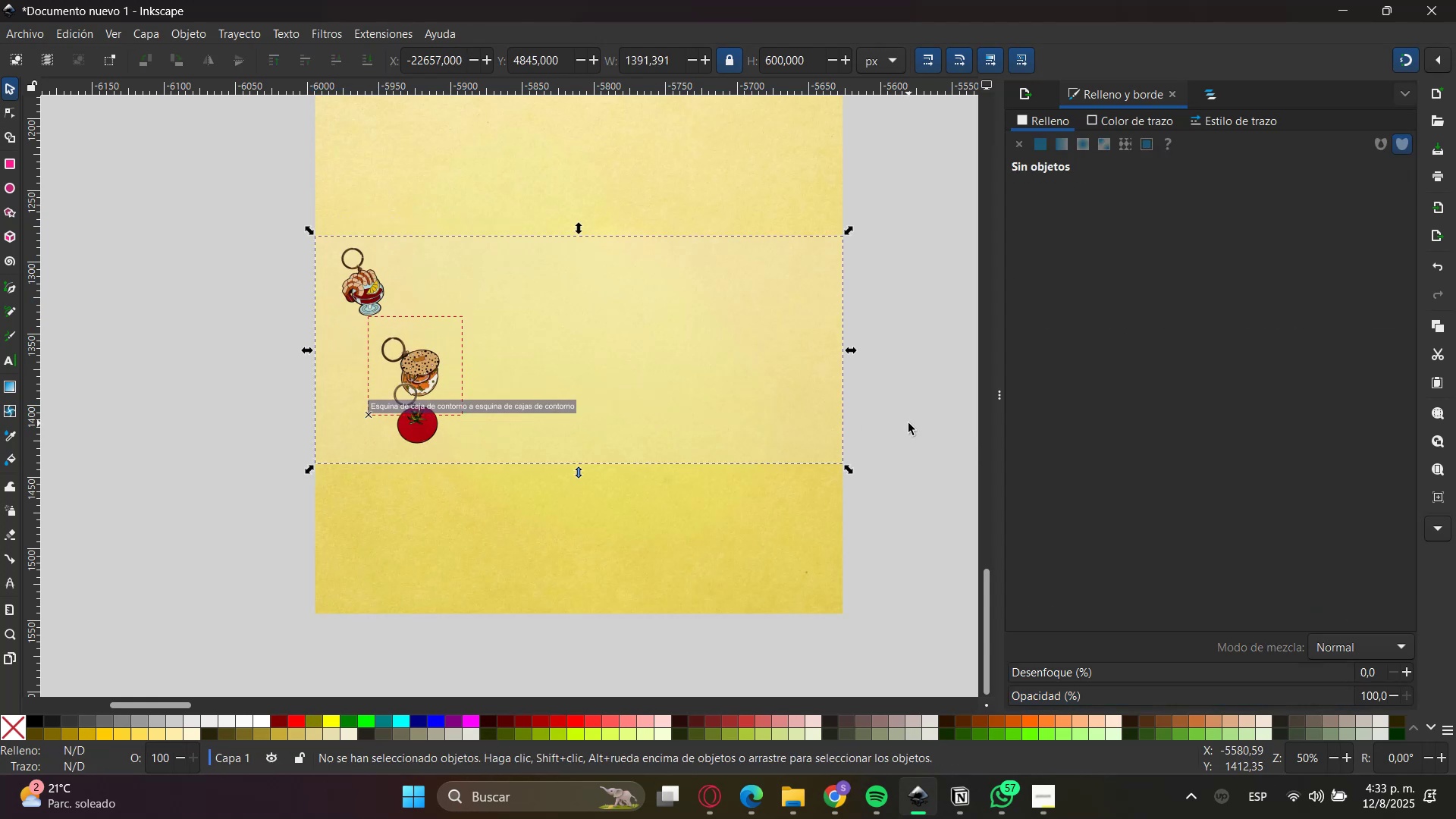 
key(Control+ControlLeft)
 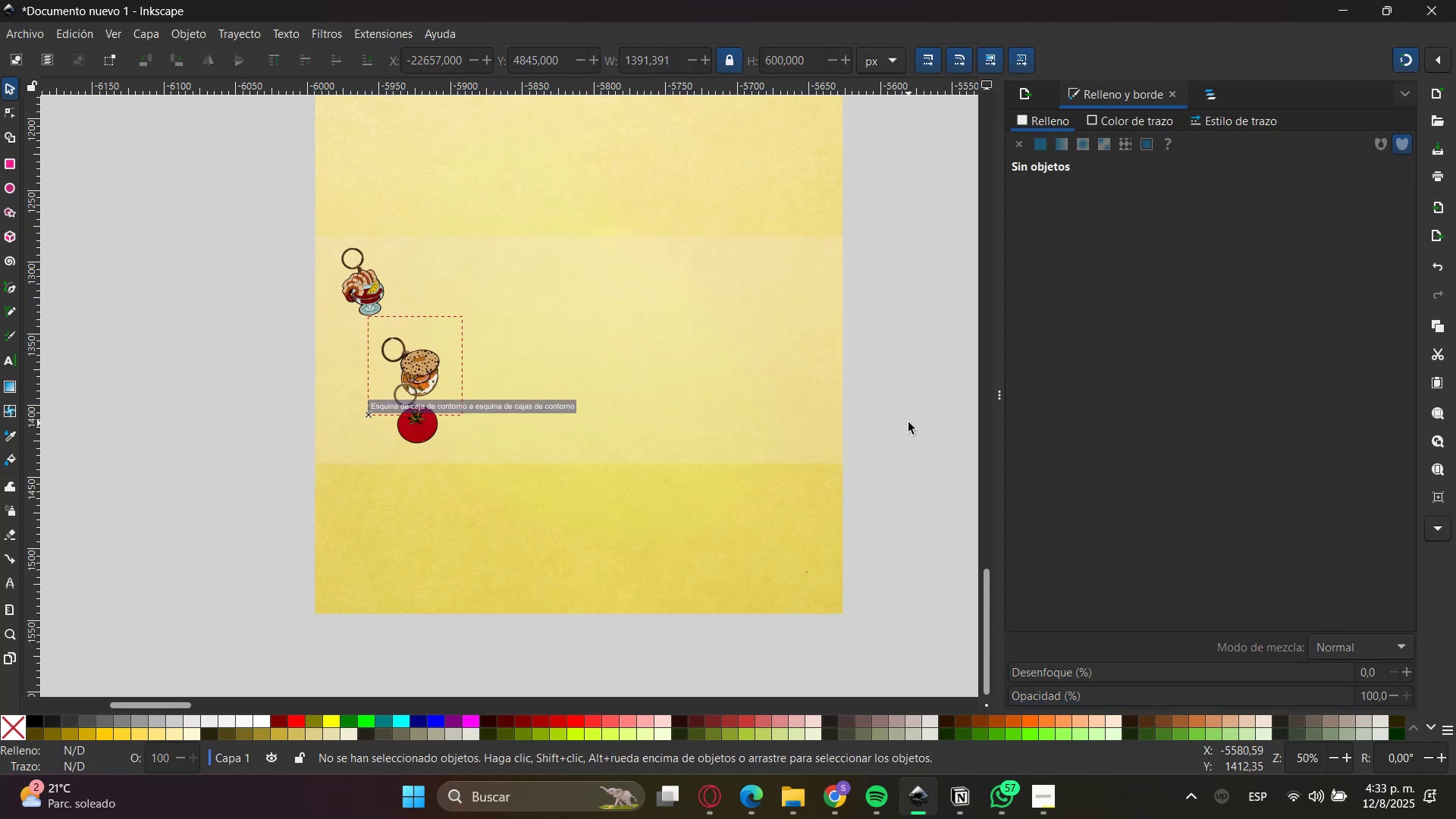 
key(Control+Z)
 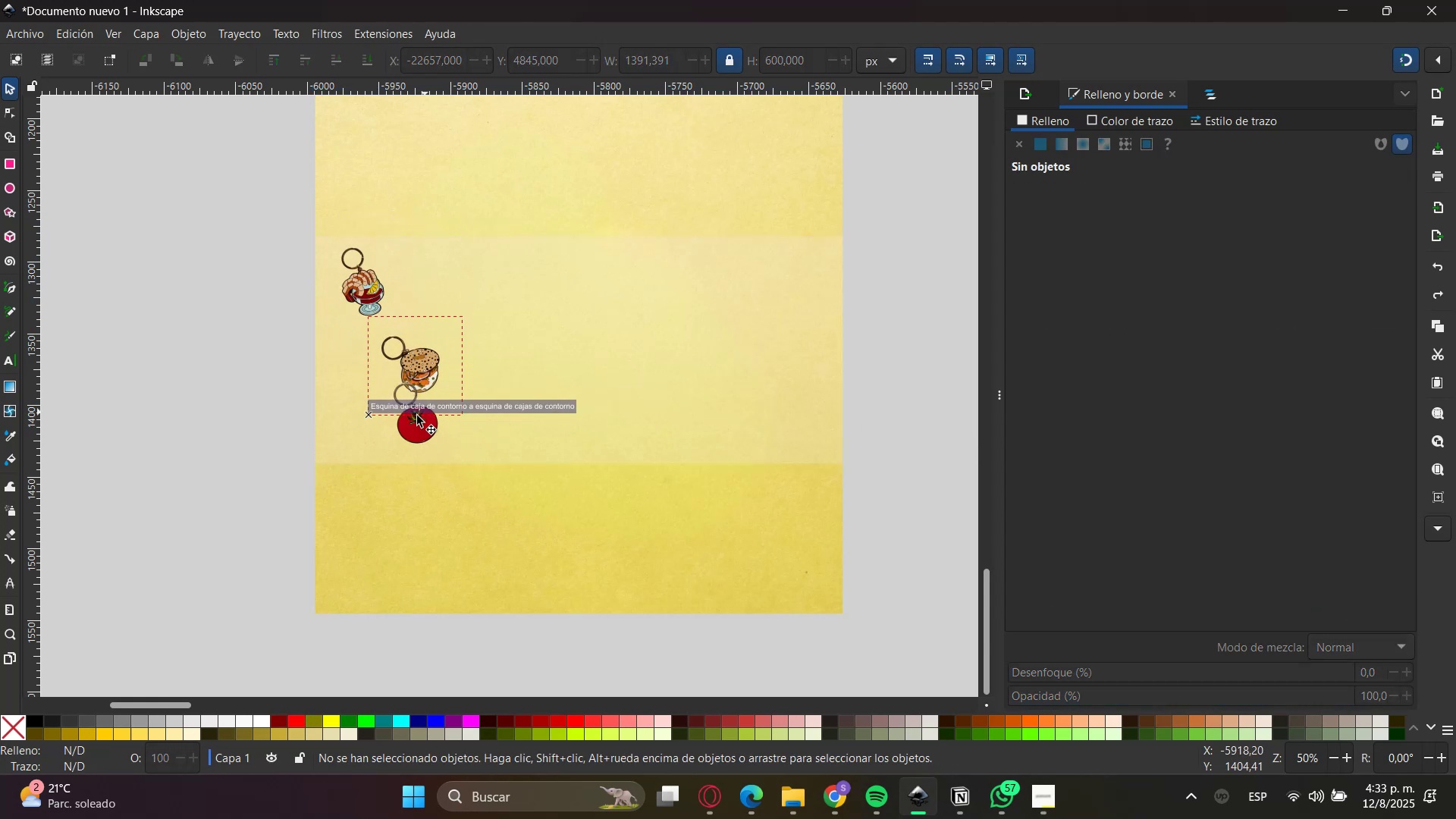 
left_click_drag(start_coordinate=[424, 440], to_coordinate=[512, 453])
 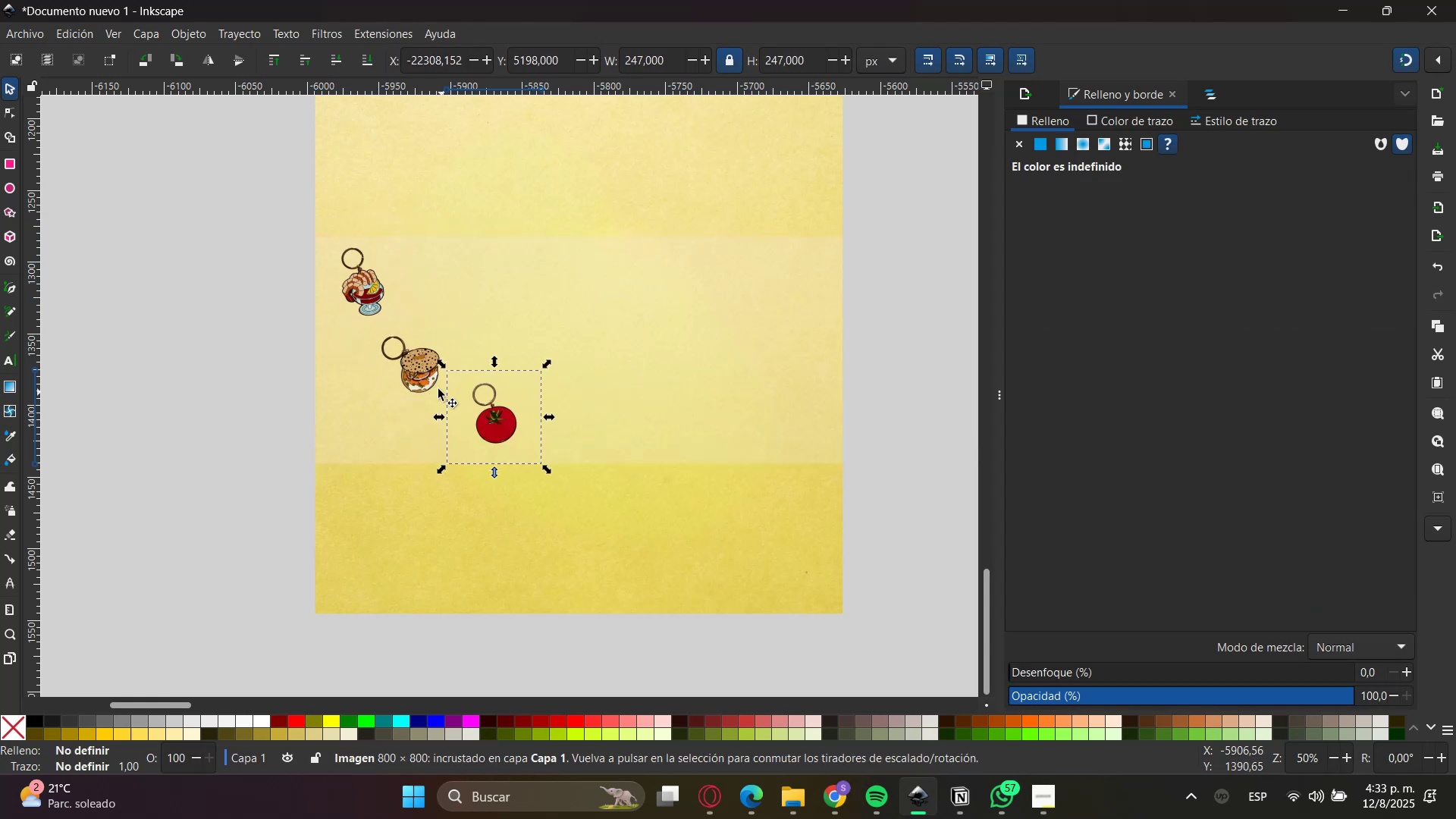 
left_click_drag(start_coordinate=[421, 372], to_coordinate=[428, 348])
 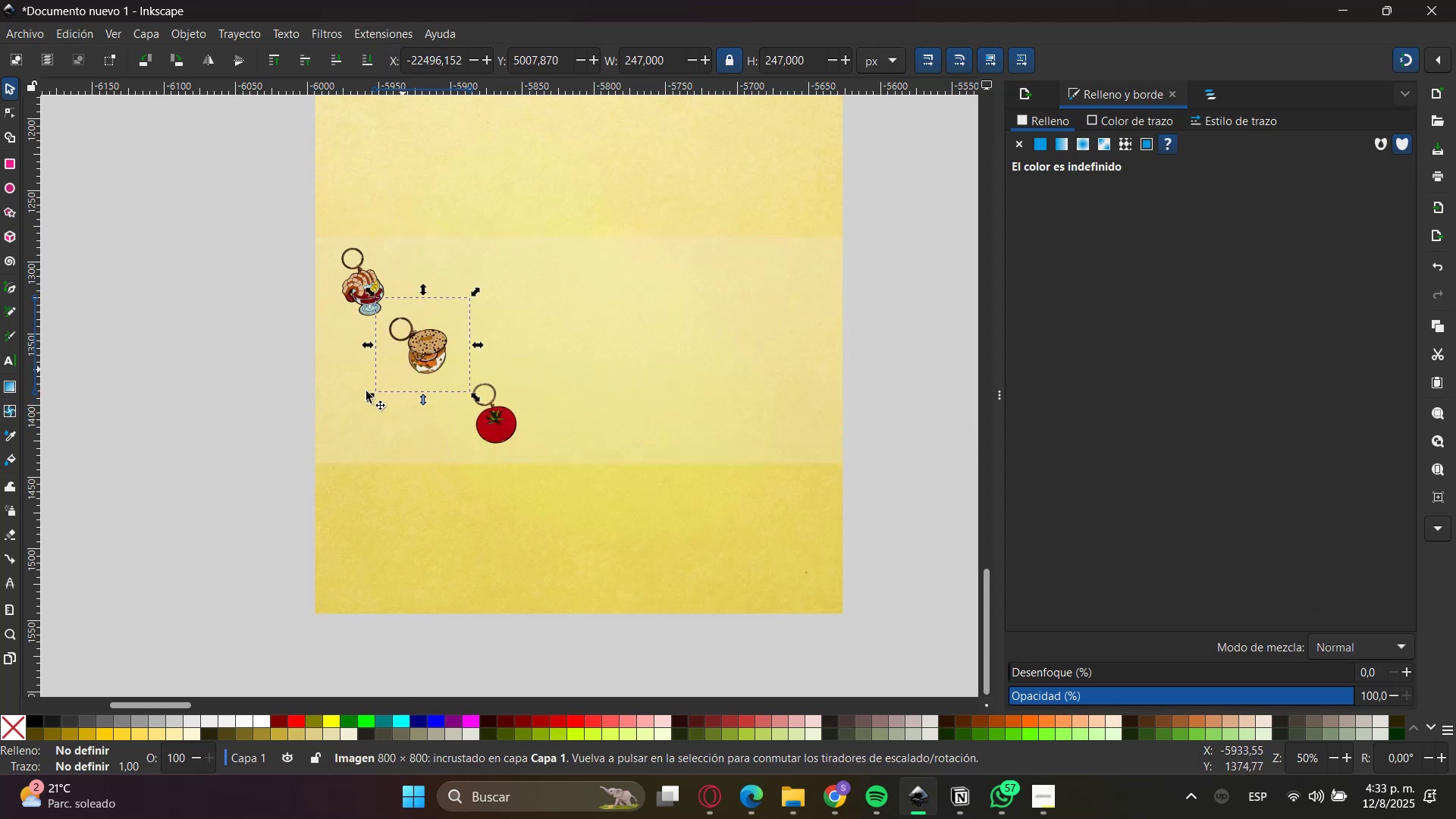 
left_click([231, 466])
 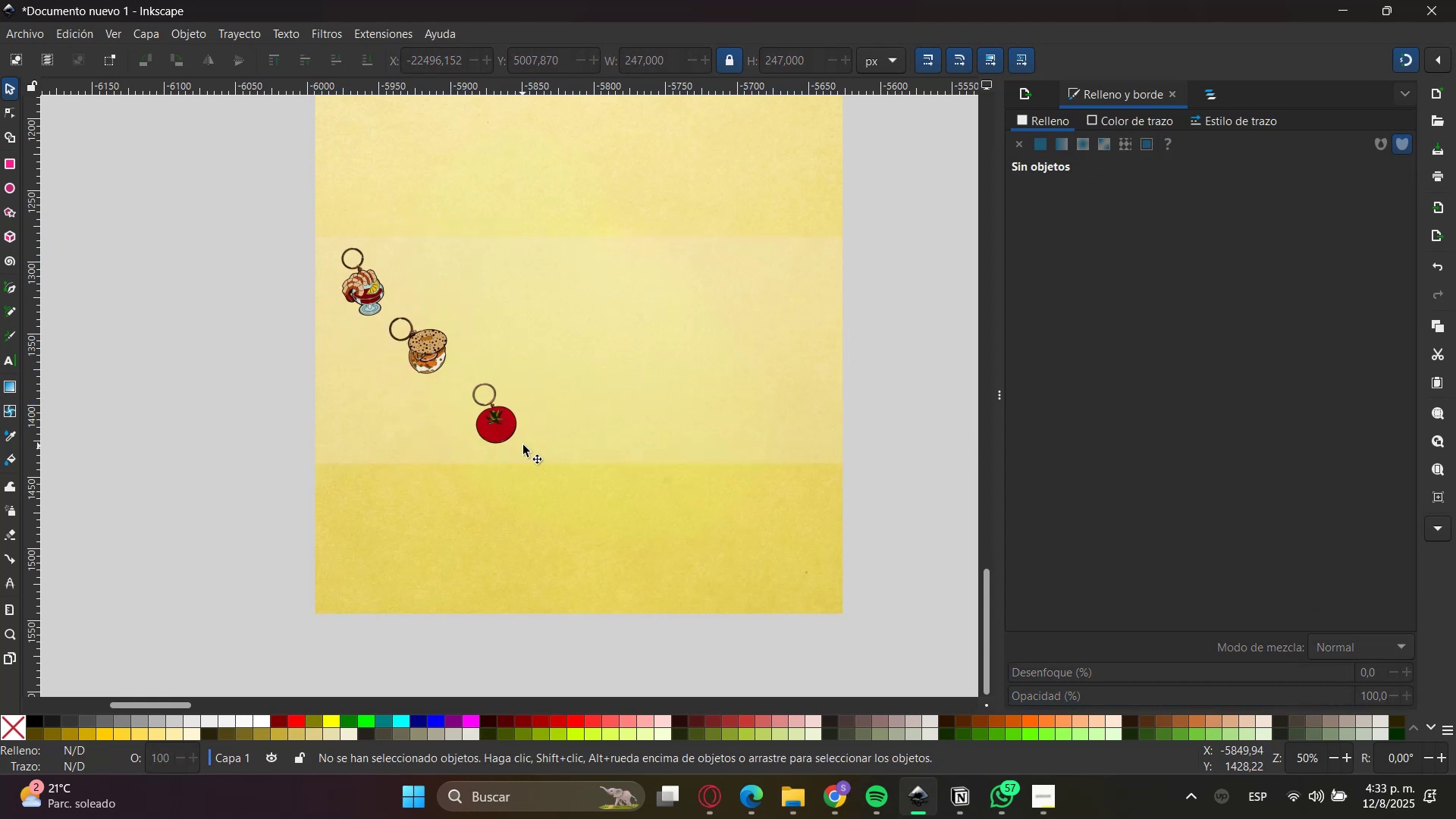 
left_click([498, 415])
 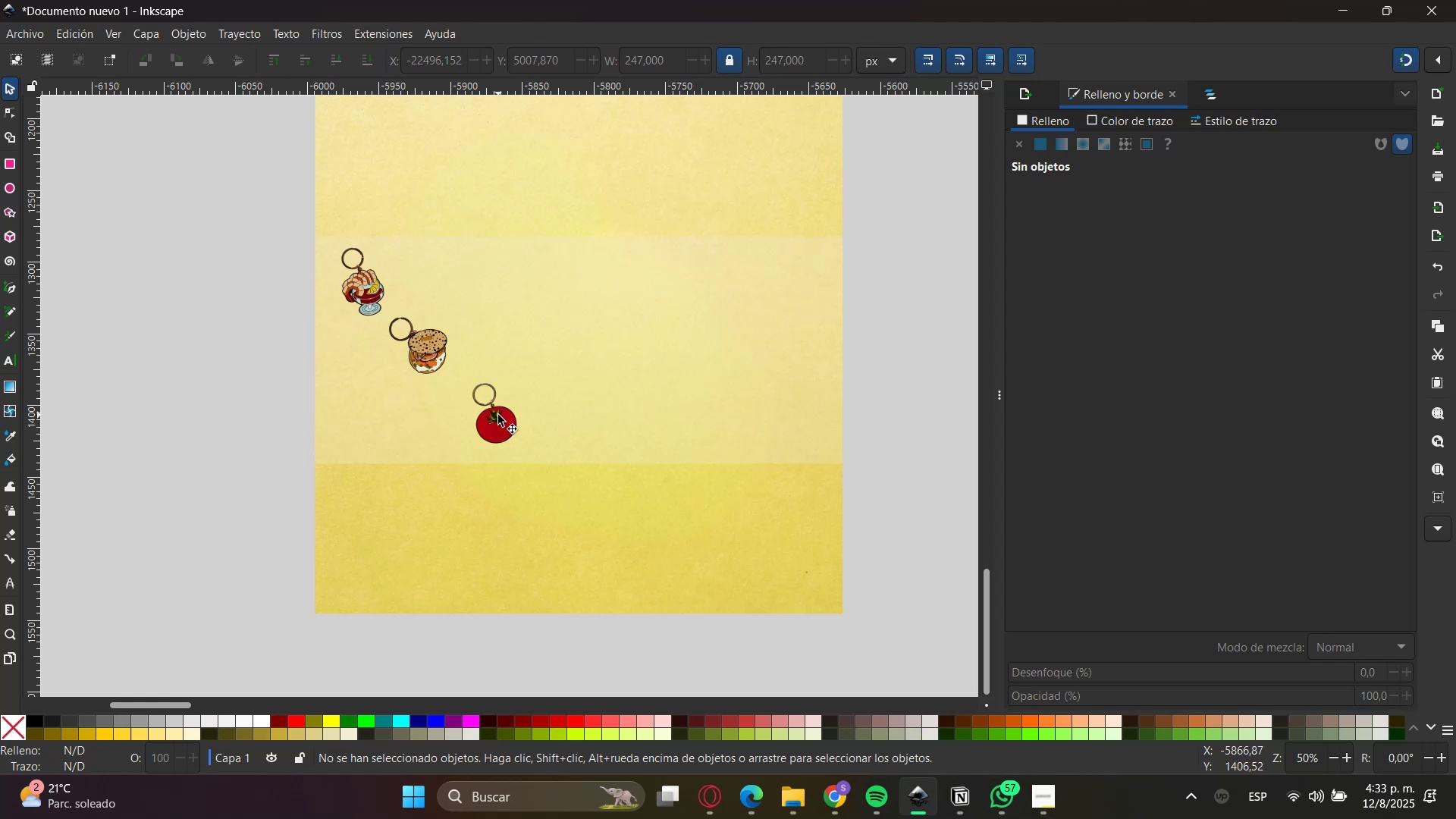 
hold_key(key=ControlLeft, duration=0.77)
left_click([425, 351])
 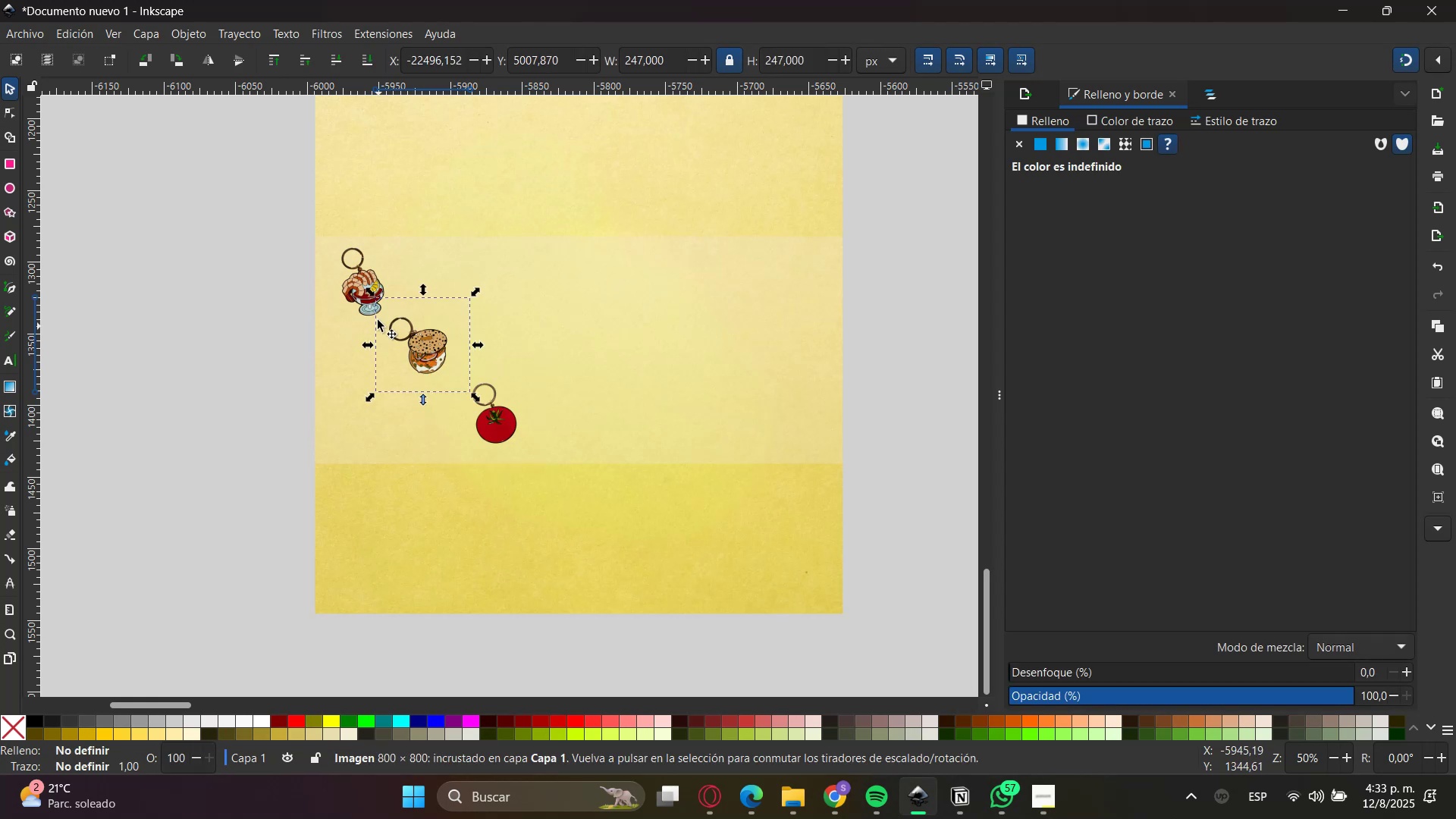 
double_click([369, 299])
 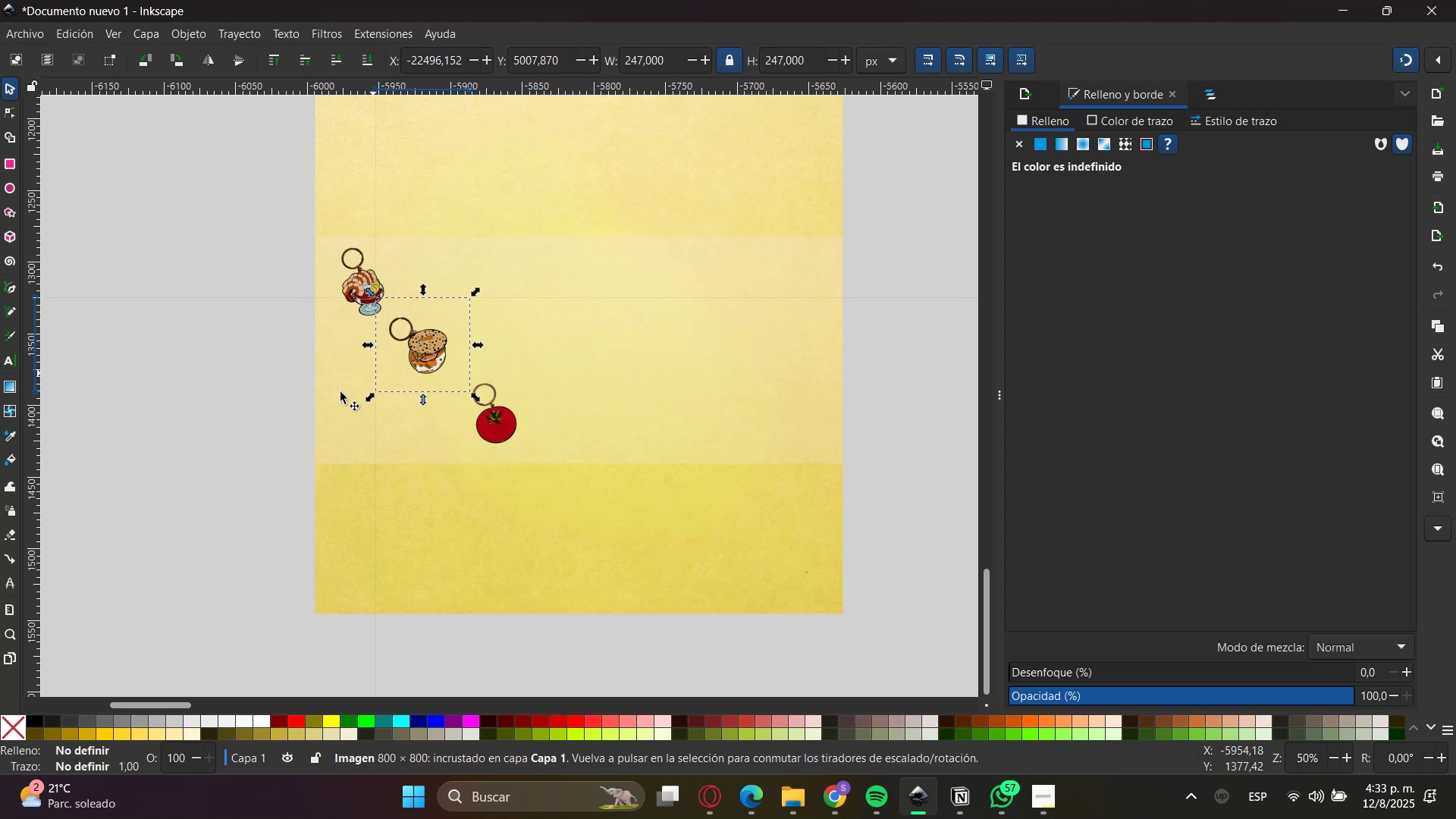 
triple_click([223, 435])
 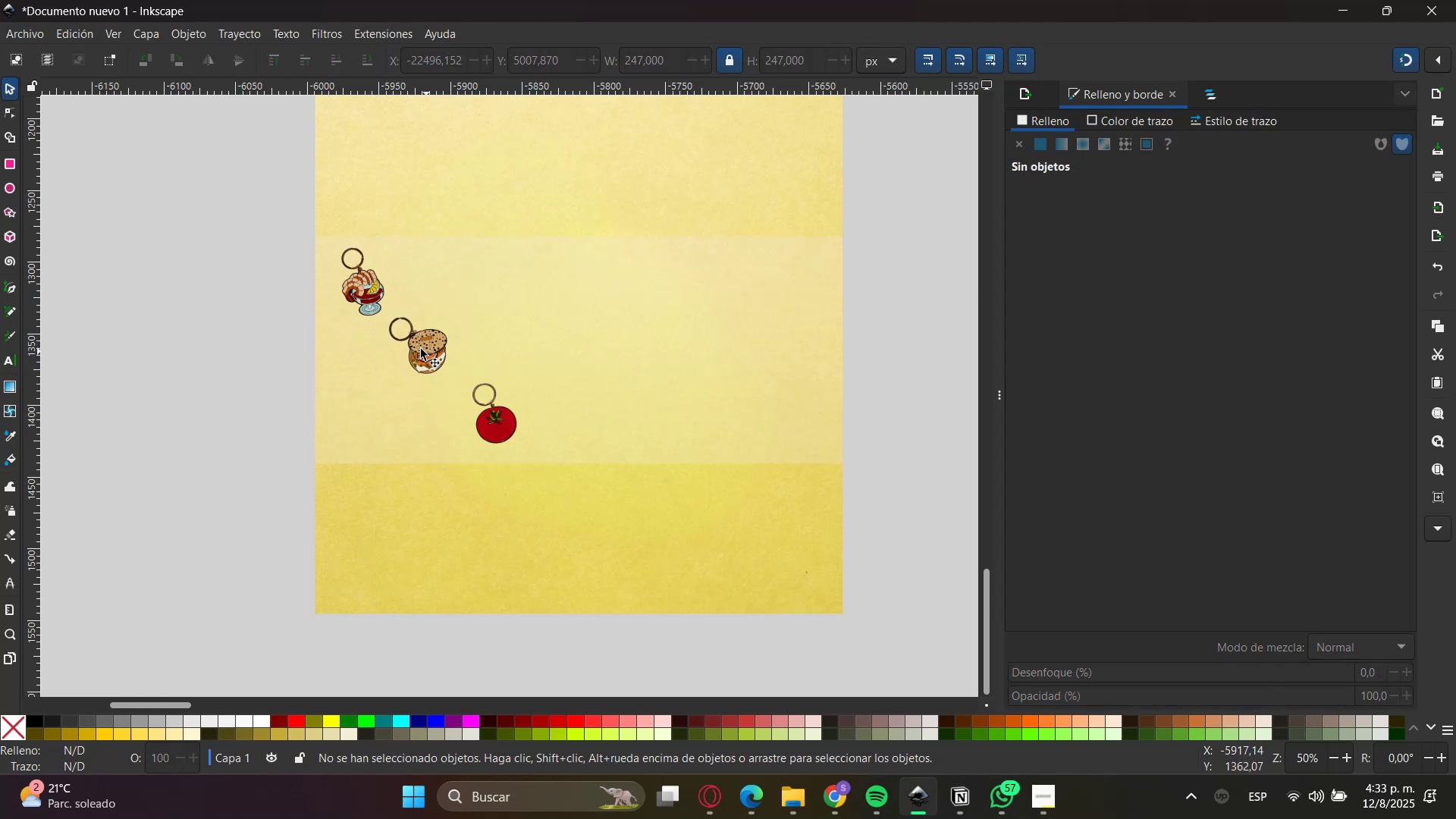 
left_click_drag(start_coordinate=[362, 295], to_coordinate=[353, 293])
 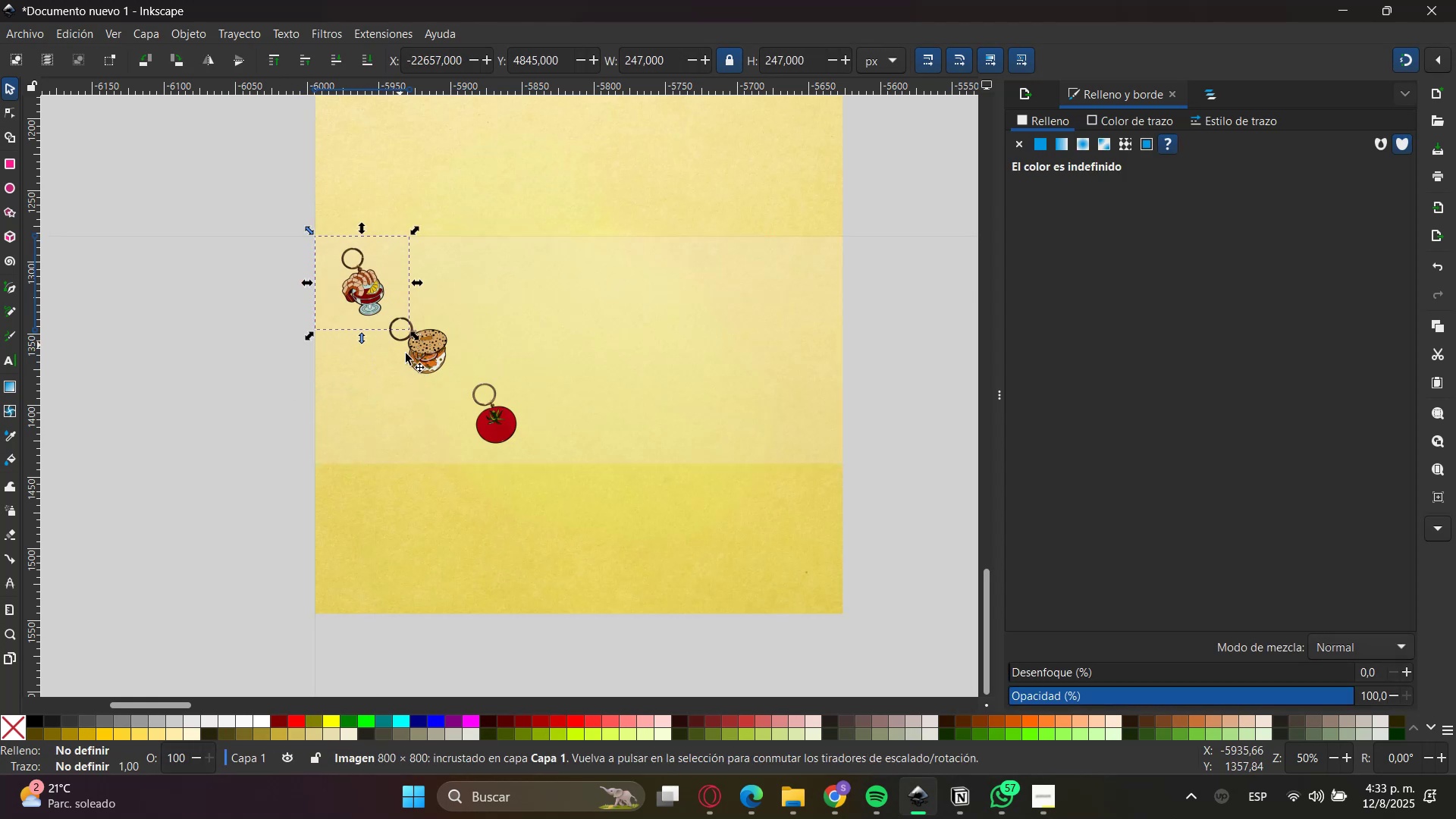 
left_click_drag(start_coordinate=[414, 359], to_coordinate=[355, 385])
 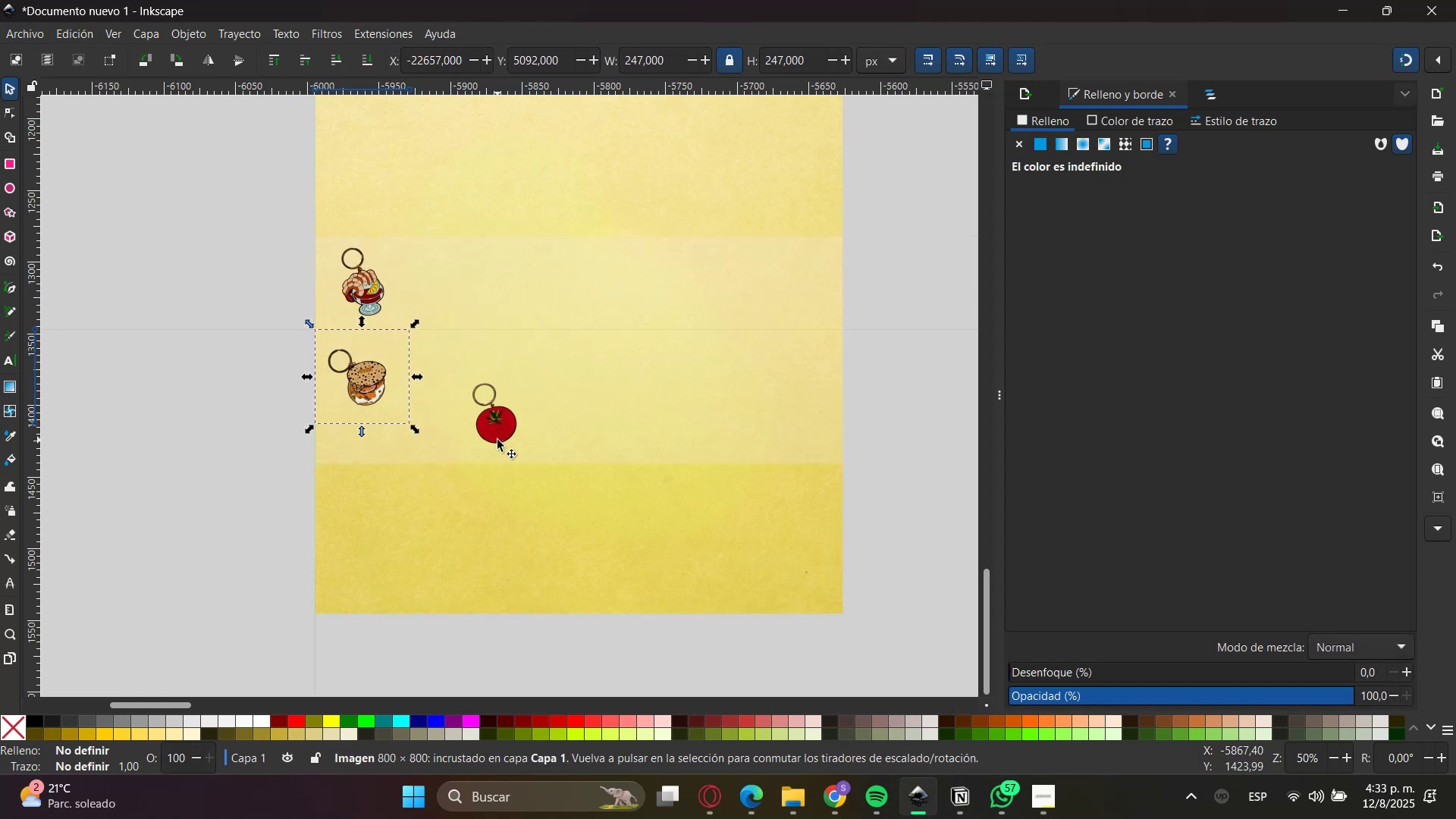 
left_click_drag(start_coordinate=[501, 441], to_coordinate=[362, 447])
 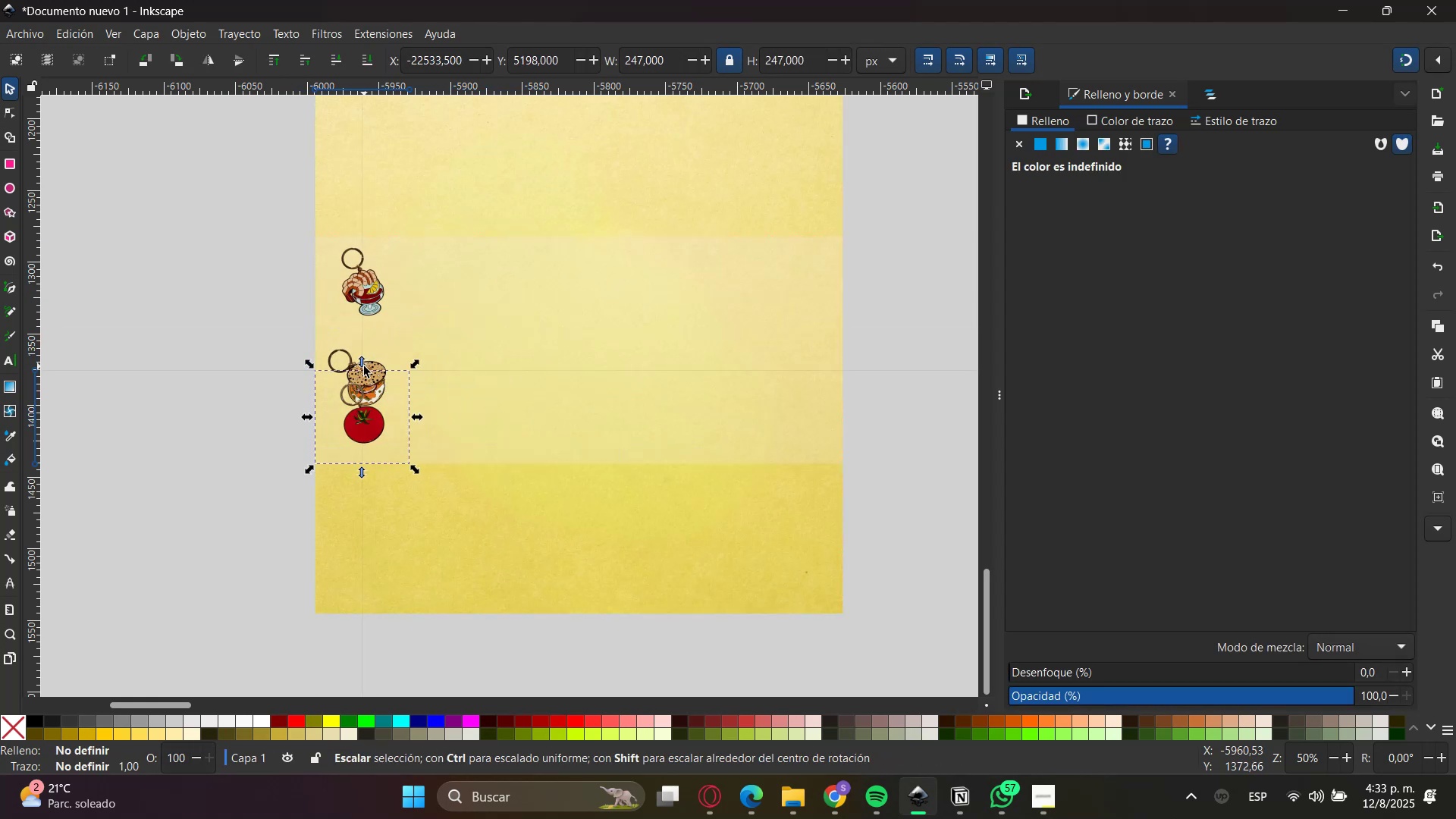 
double_click([375, 372])
 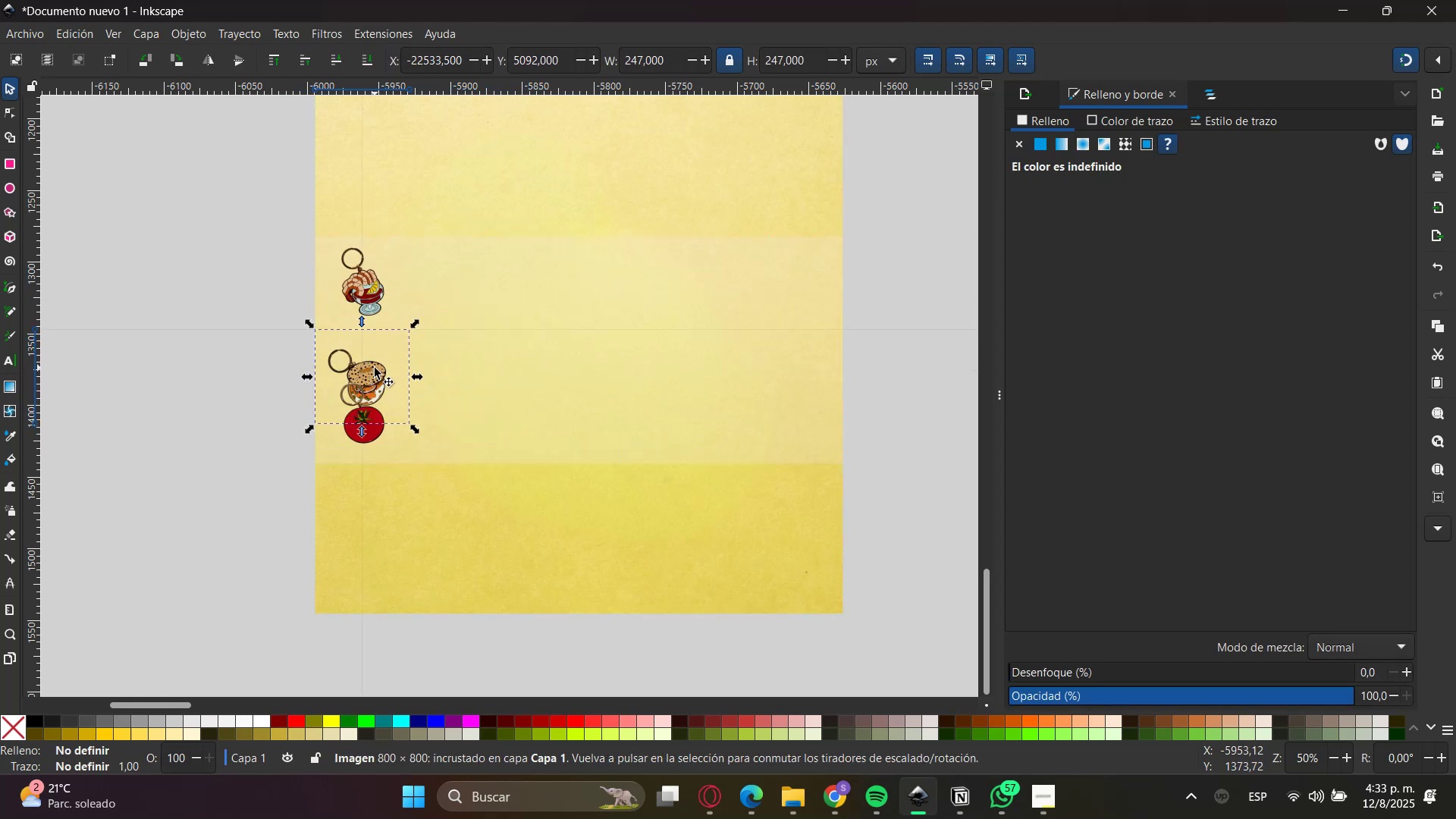 
left_click_drag(start_coordinate=[374, 371], to_coordinate=[374, 354])
 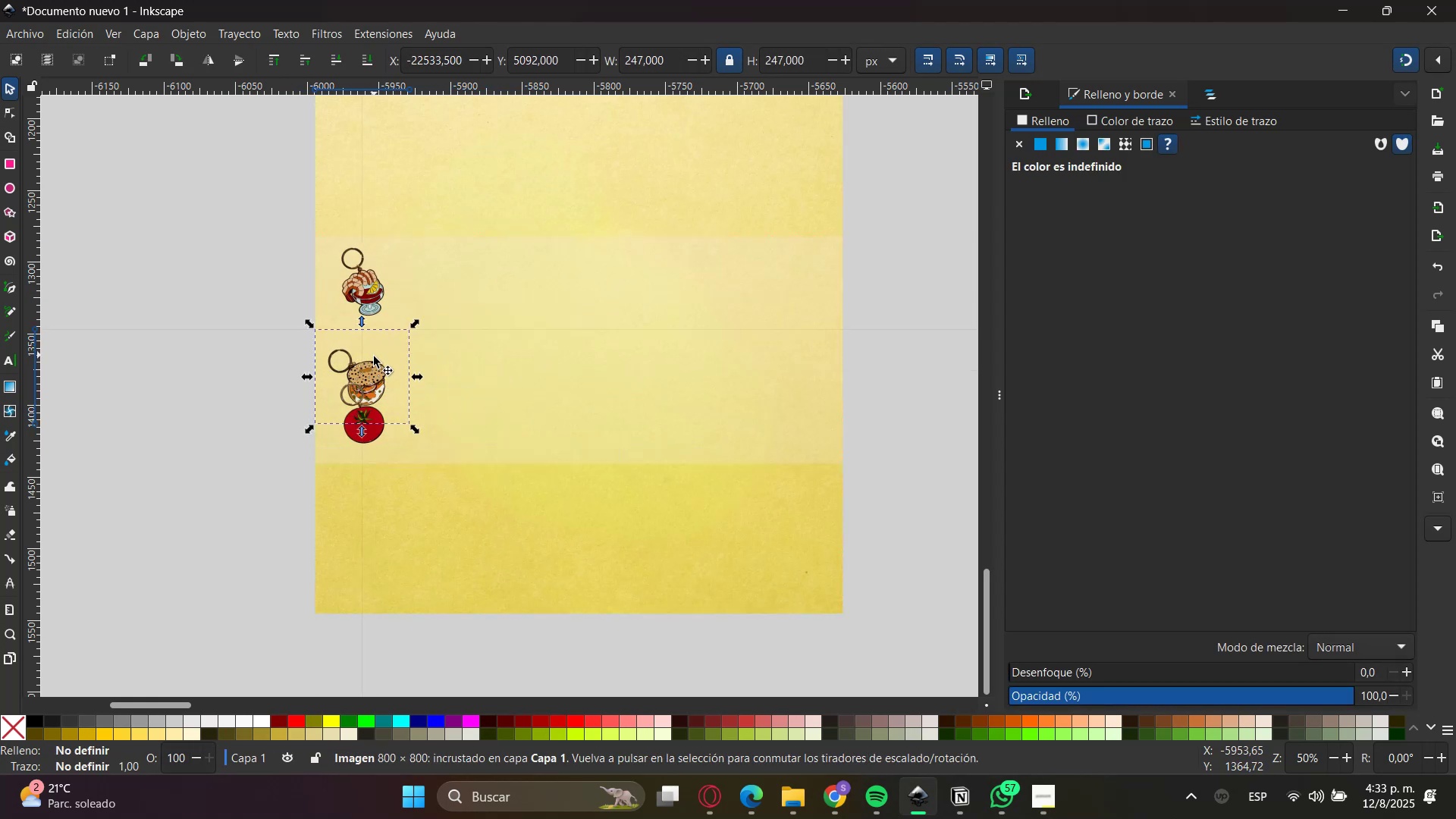 
left_click_drag(start_coordinate=[376, 369], to_coordinate=[372, 331])
 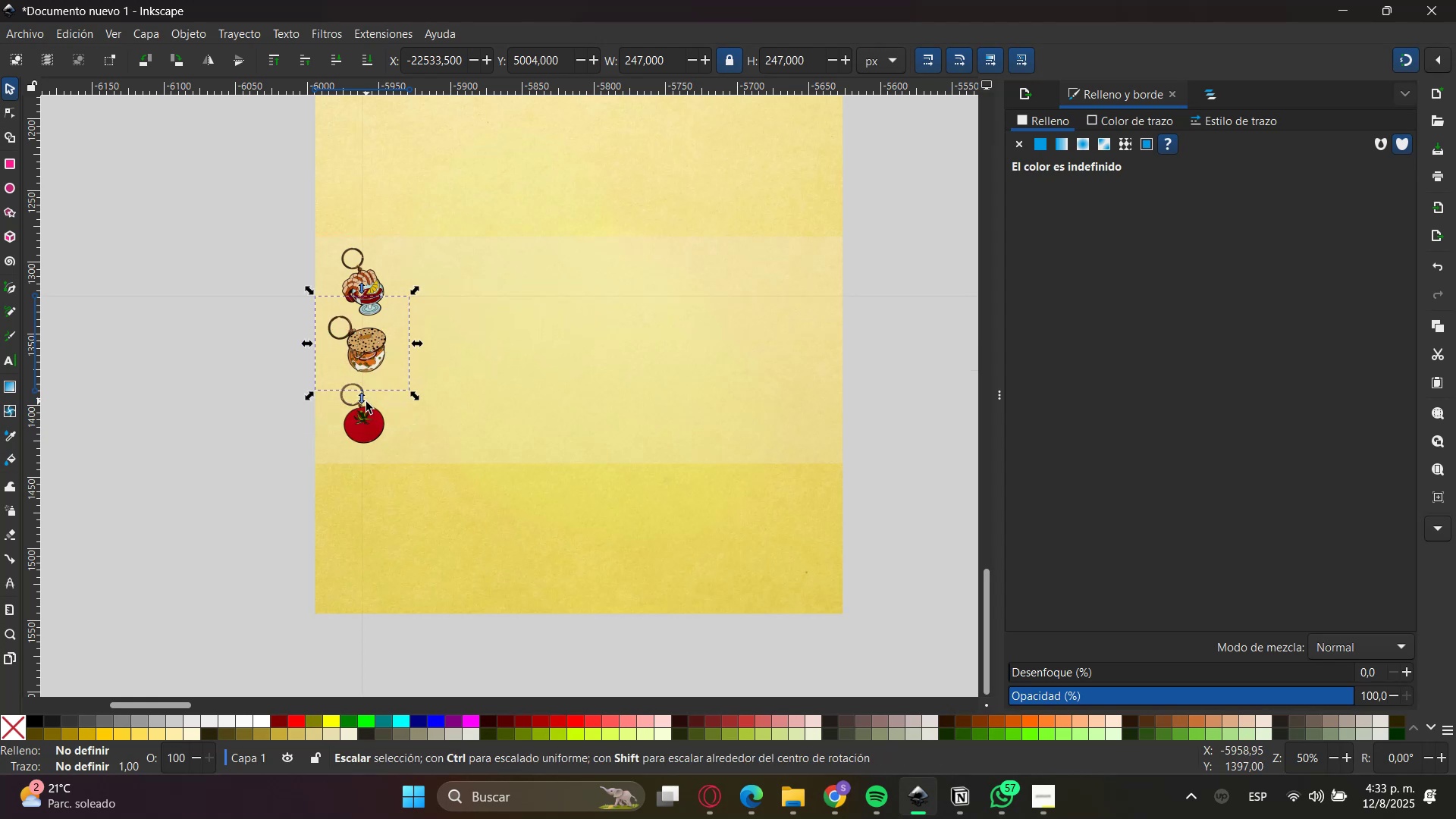 
left_click([366, 403])
 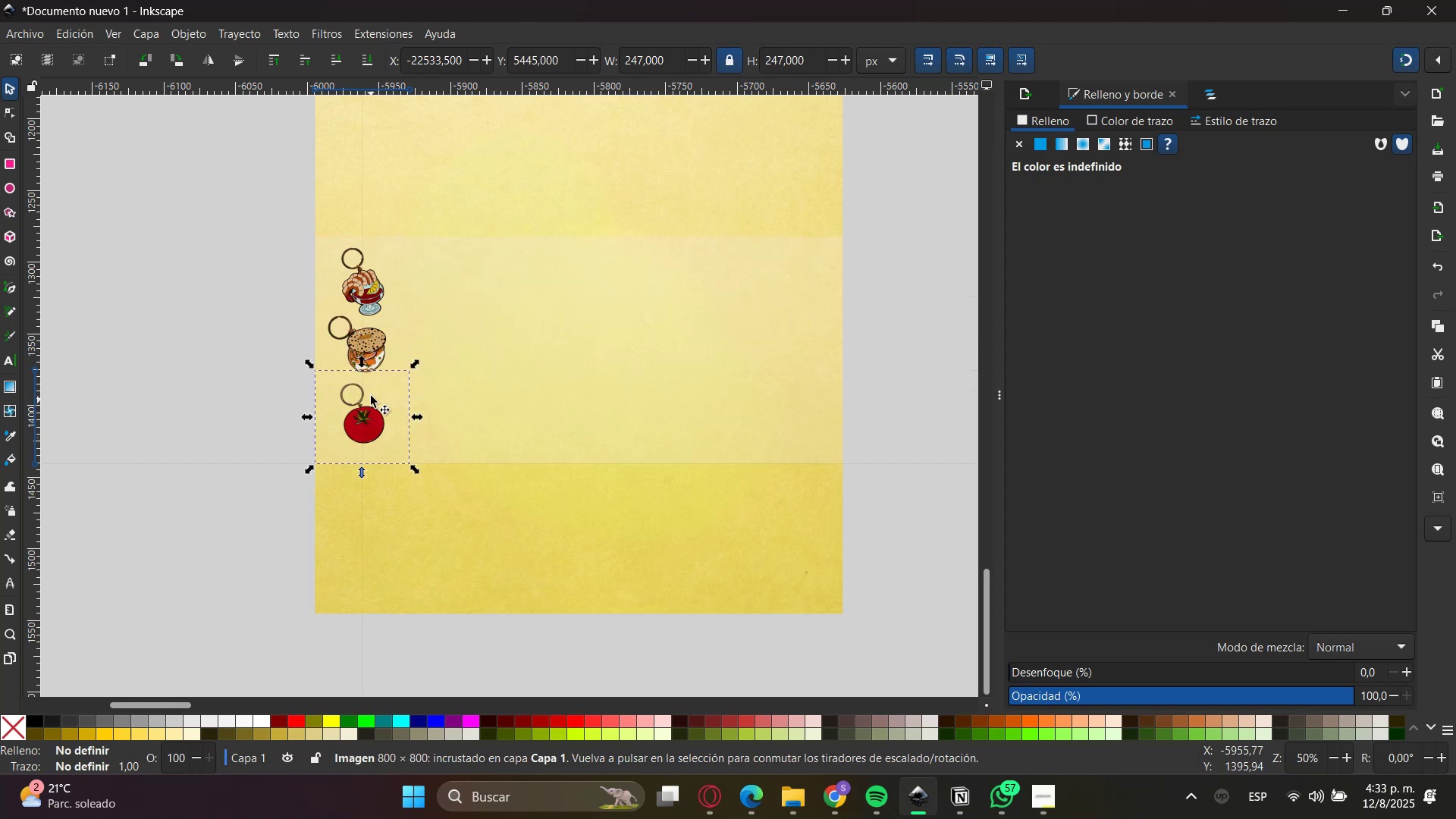 
hold_key(key=ShiftLeft, duration=0.75)
left_click([372, 338])
 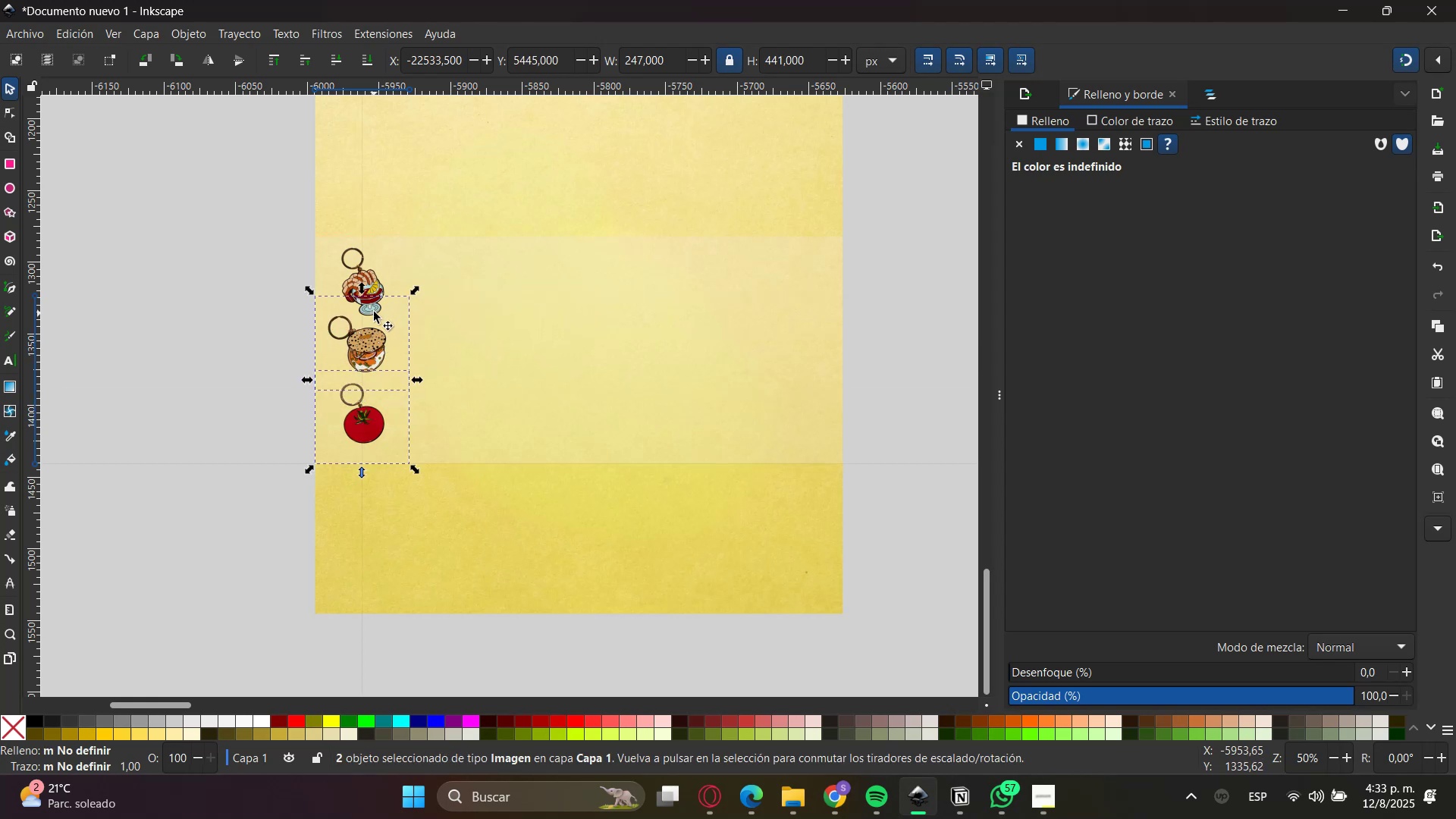 
double_click([375, 285])
 